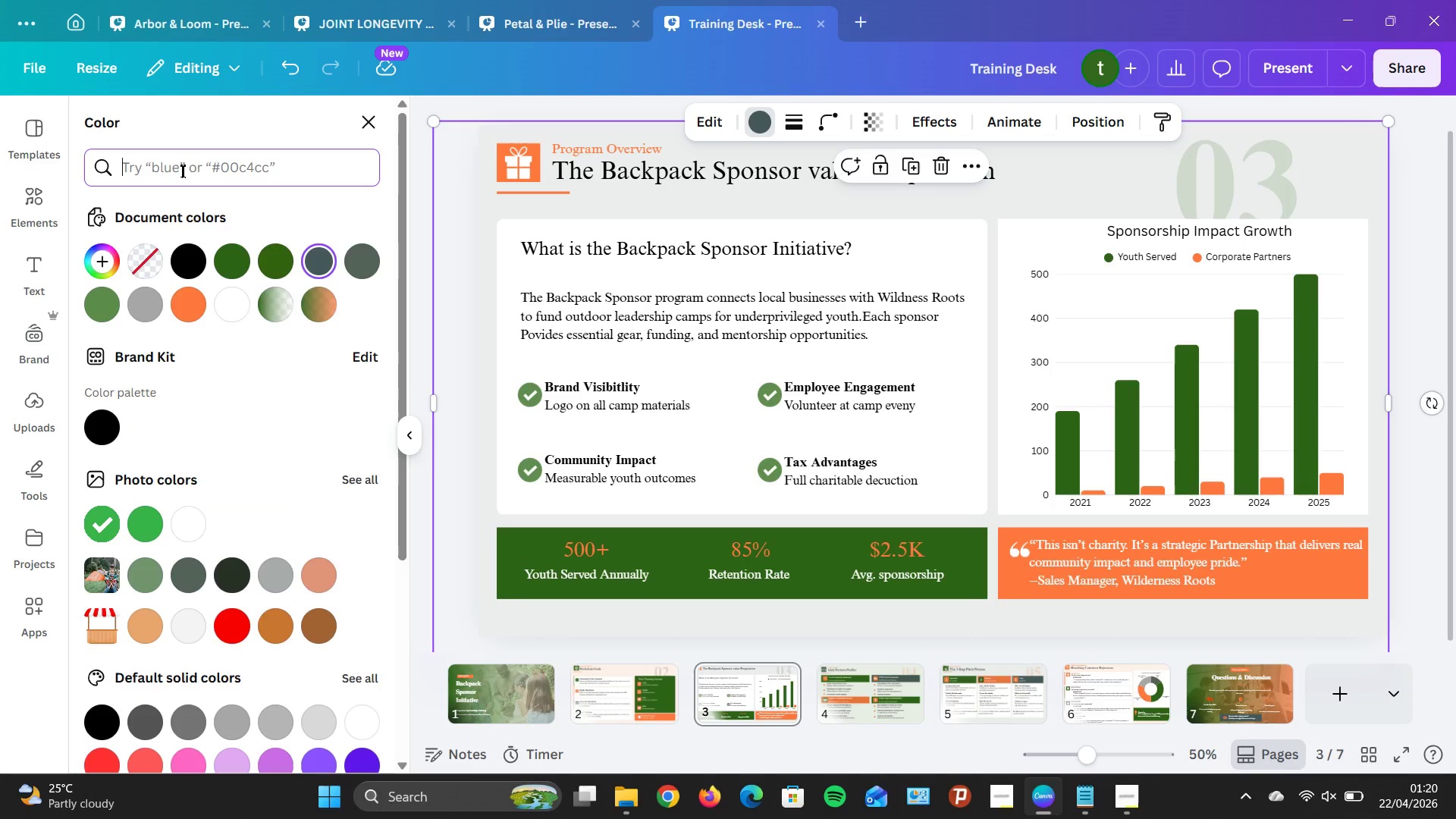 
type(708090)
 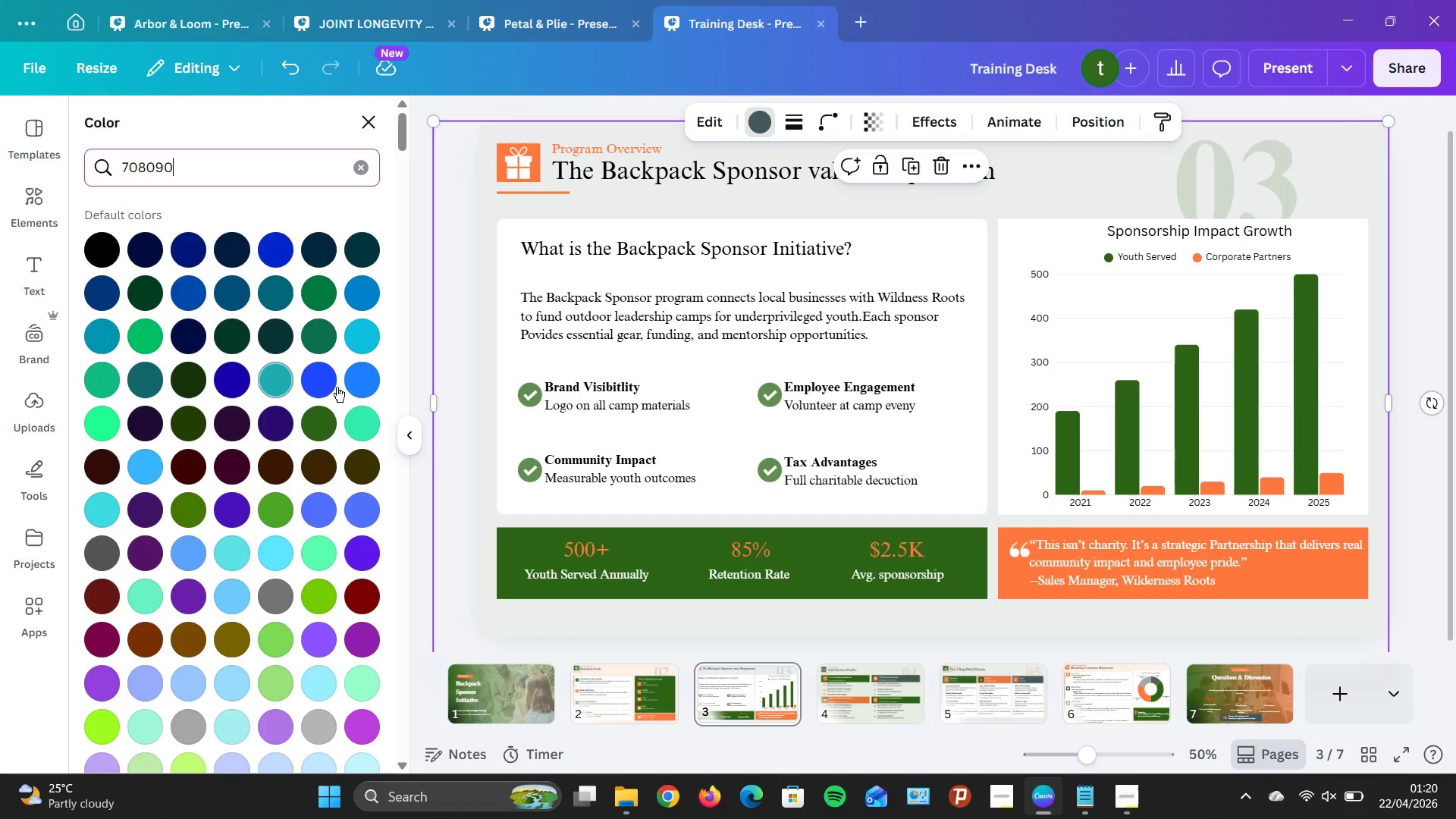 
scroll: coordinate [262, 327], scroll_direction: up, amount: 2.0
 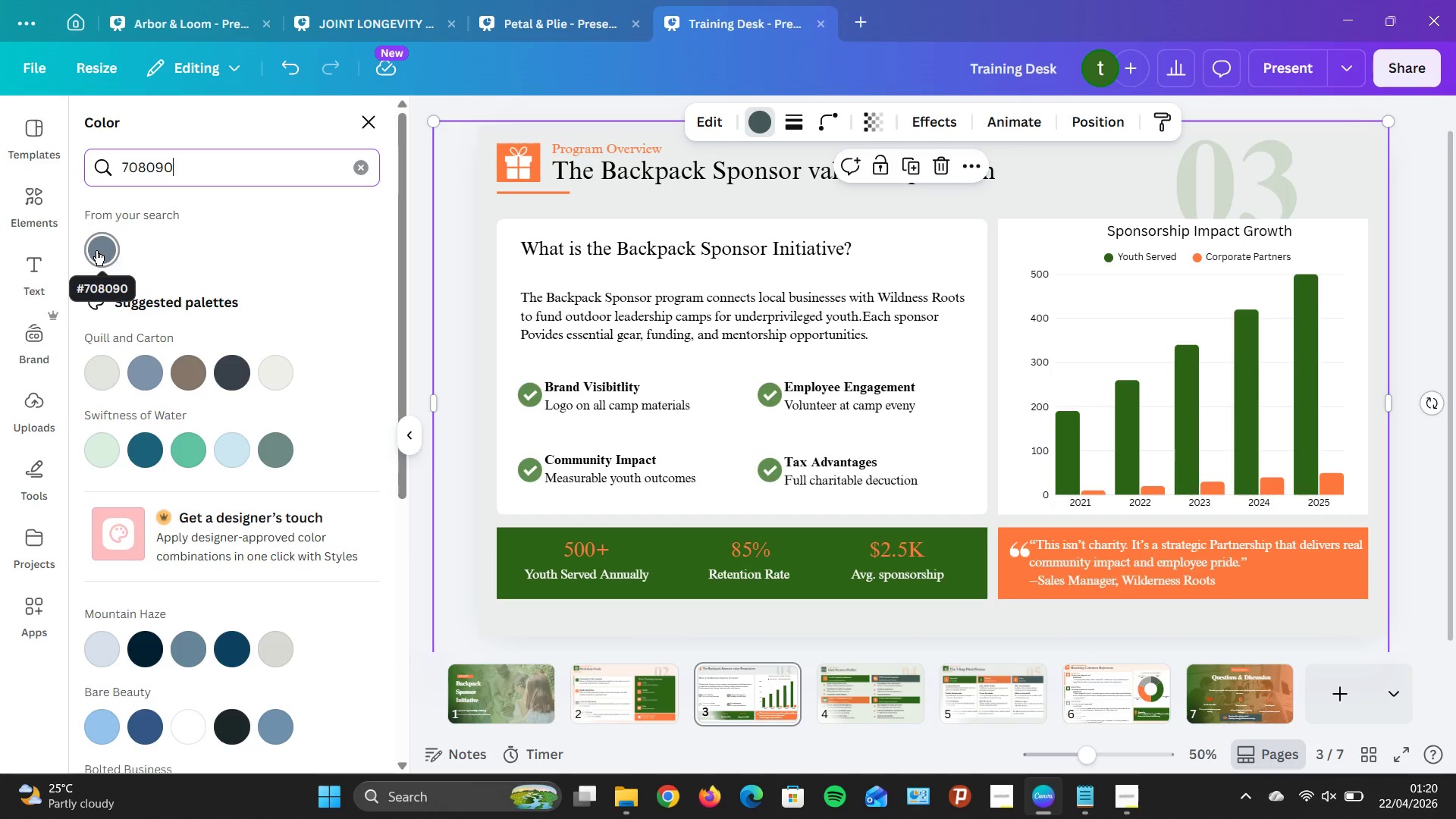 
left_click([96, 251])
 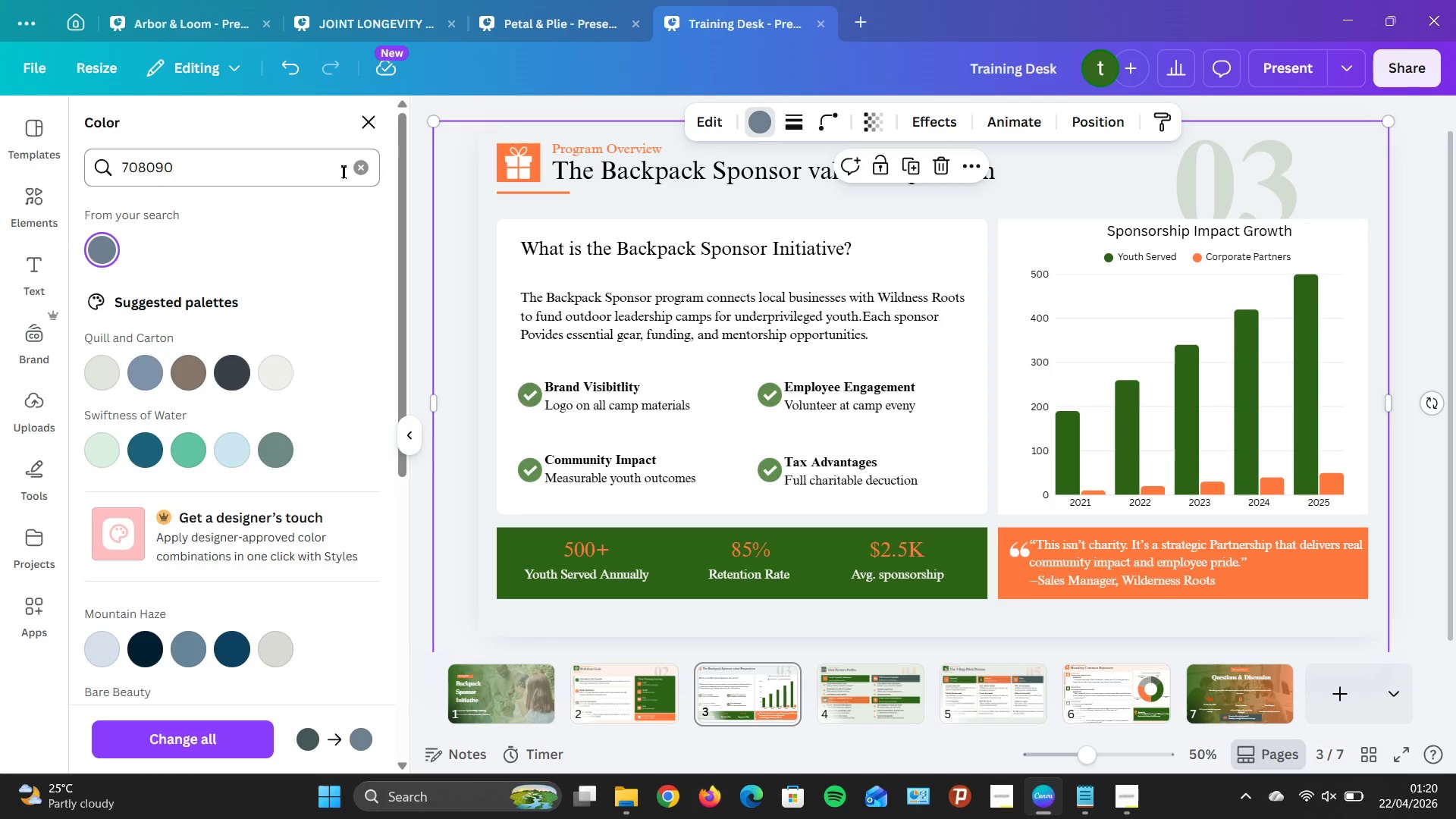 
wait(5.38)
 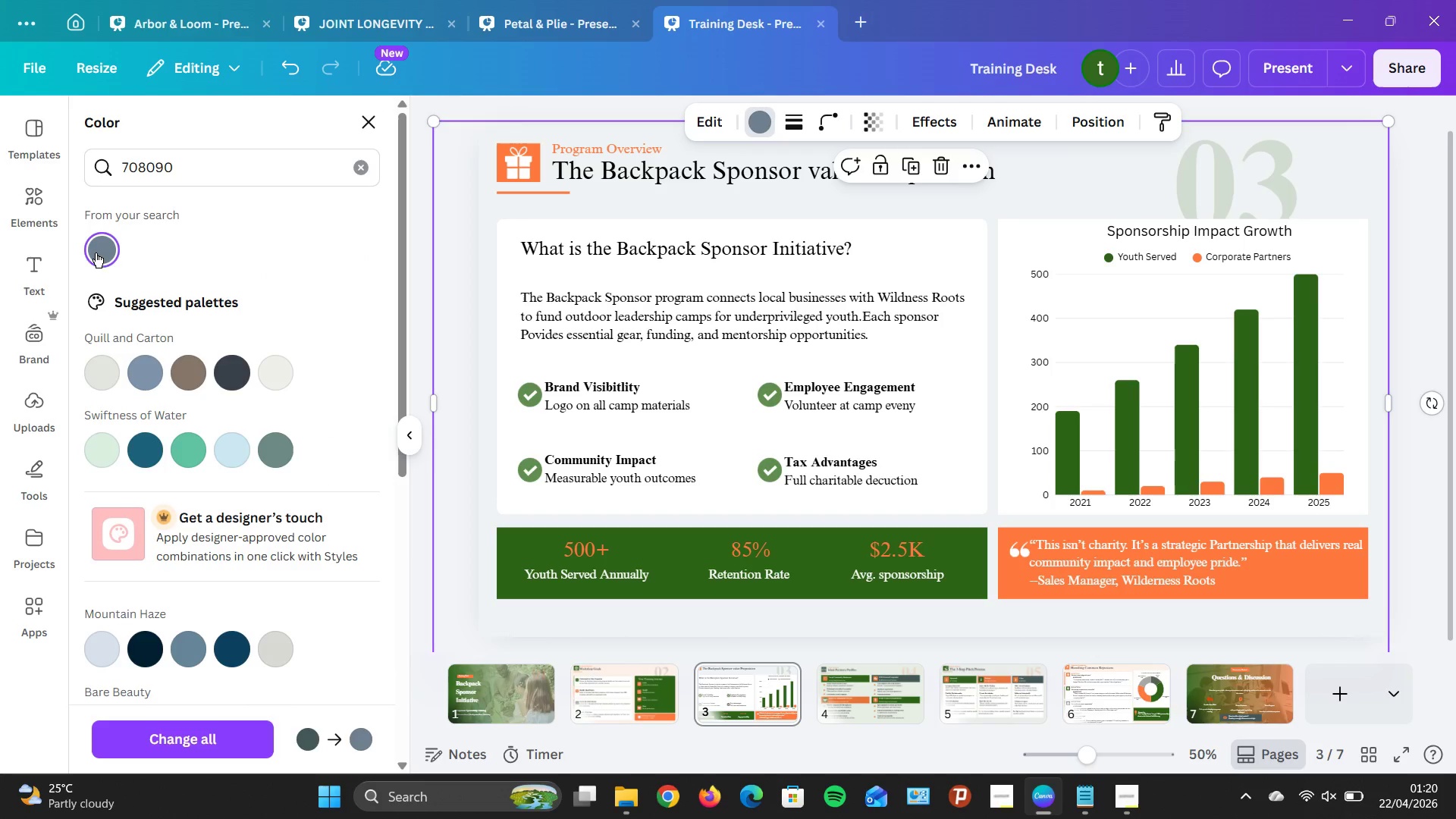 
left_click([366, 130])
 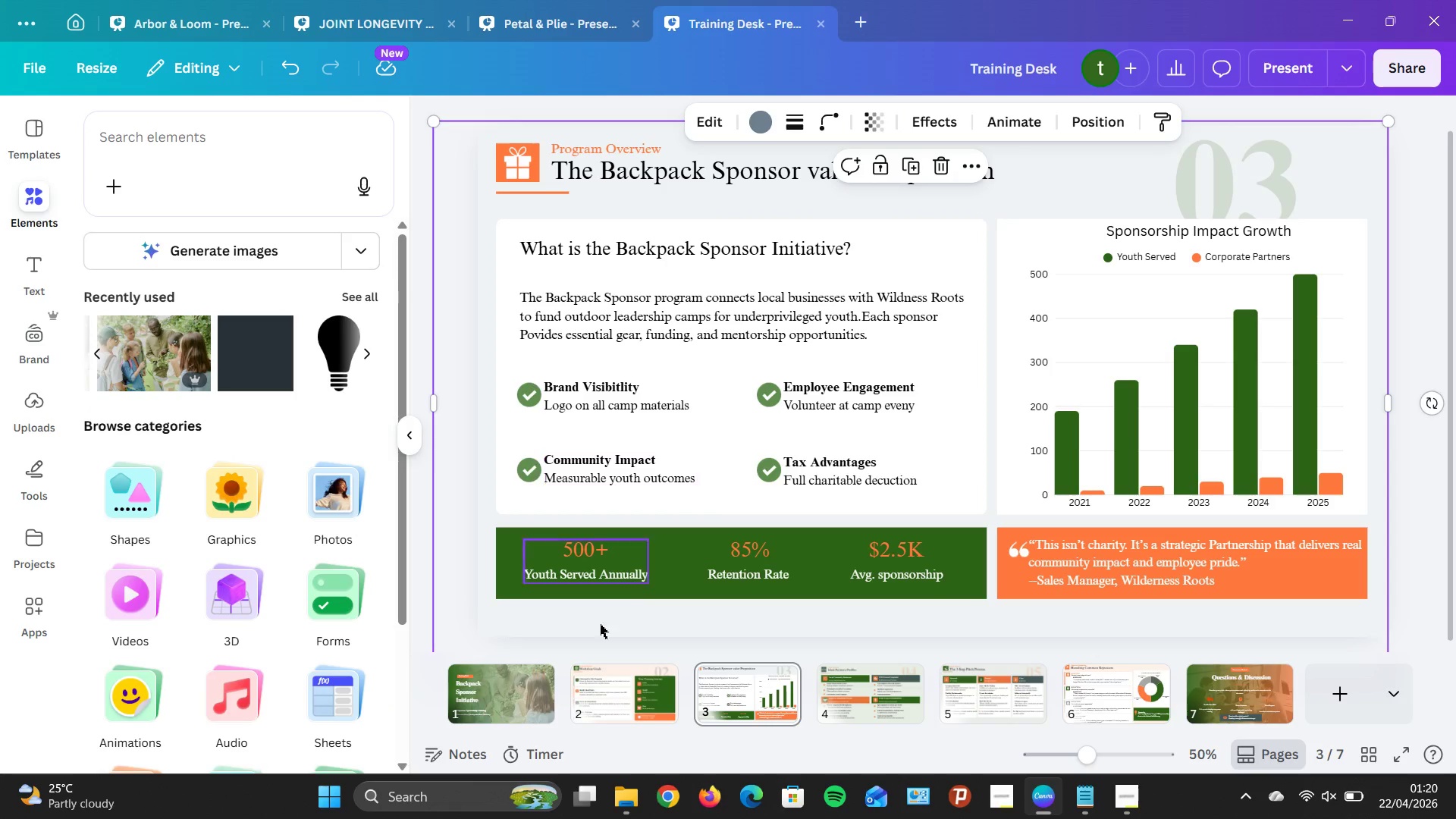 
left_click([501, 679])
 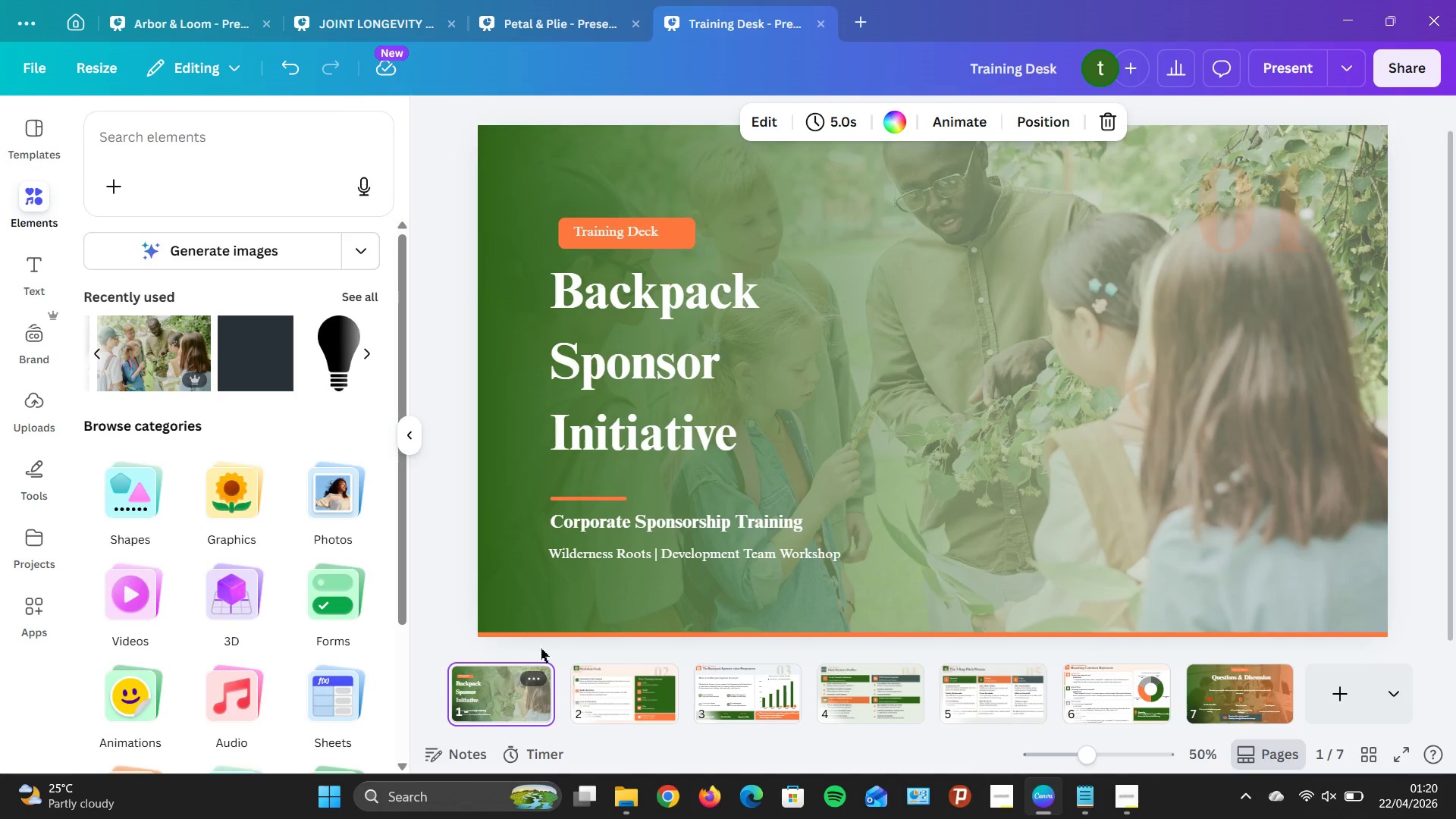 
left_click([629, 690])
 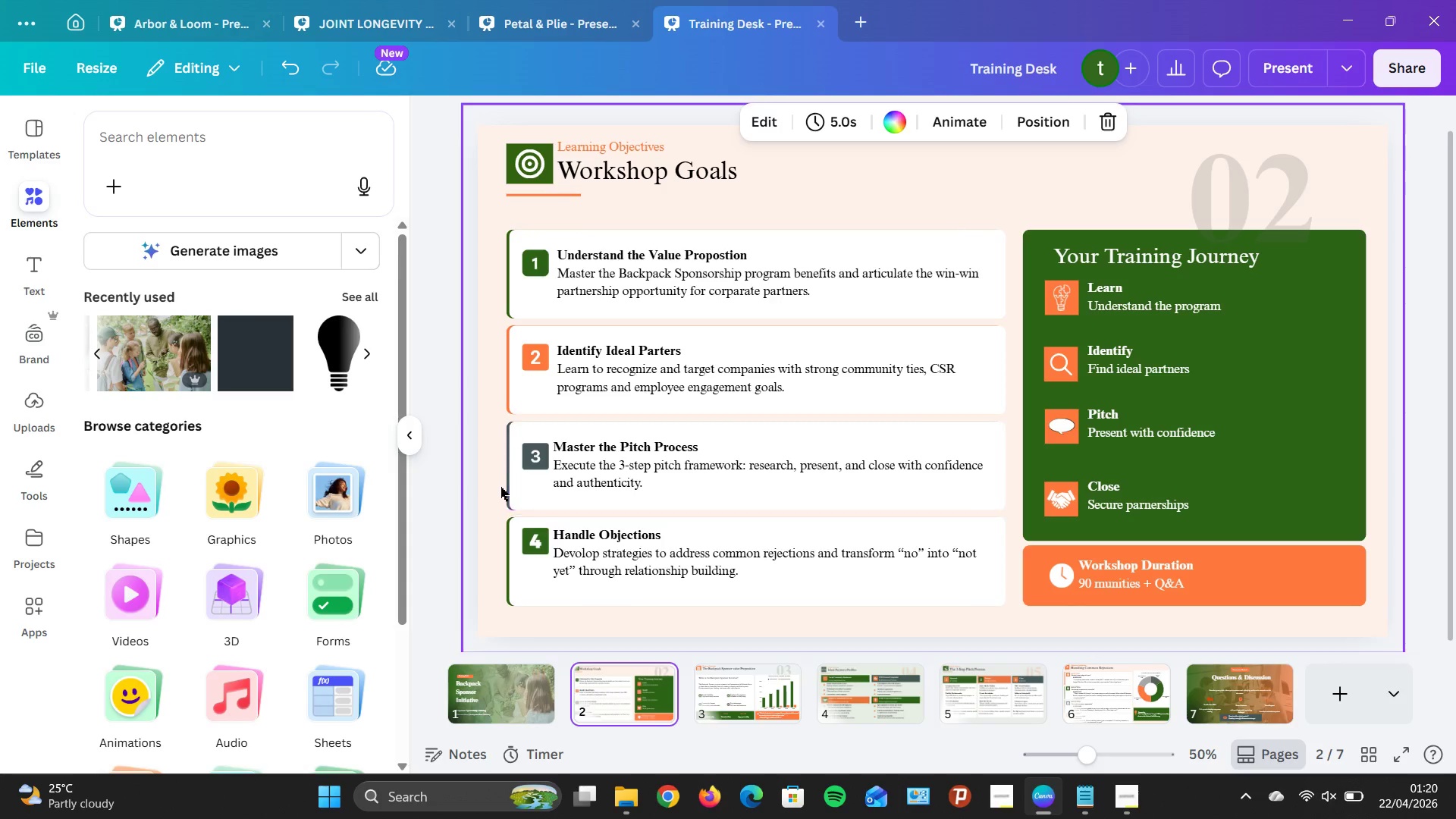 
left_click([523, 452])
 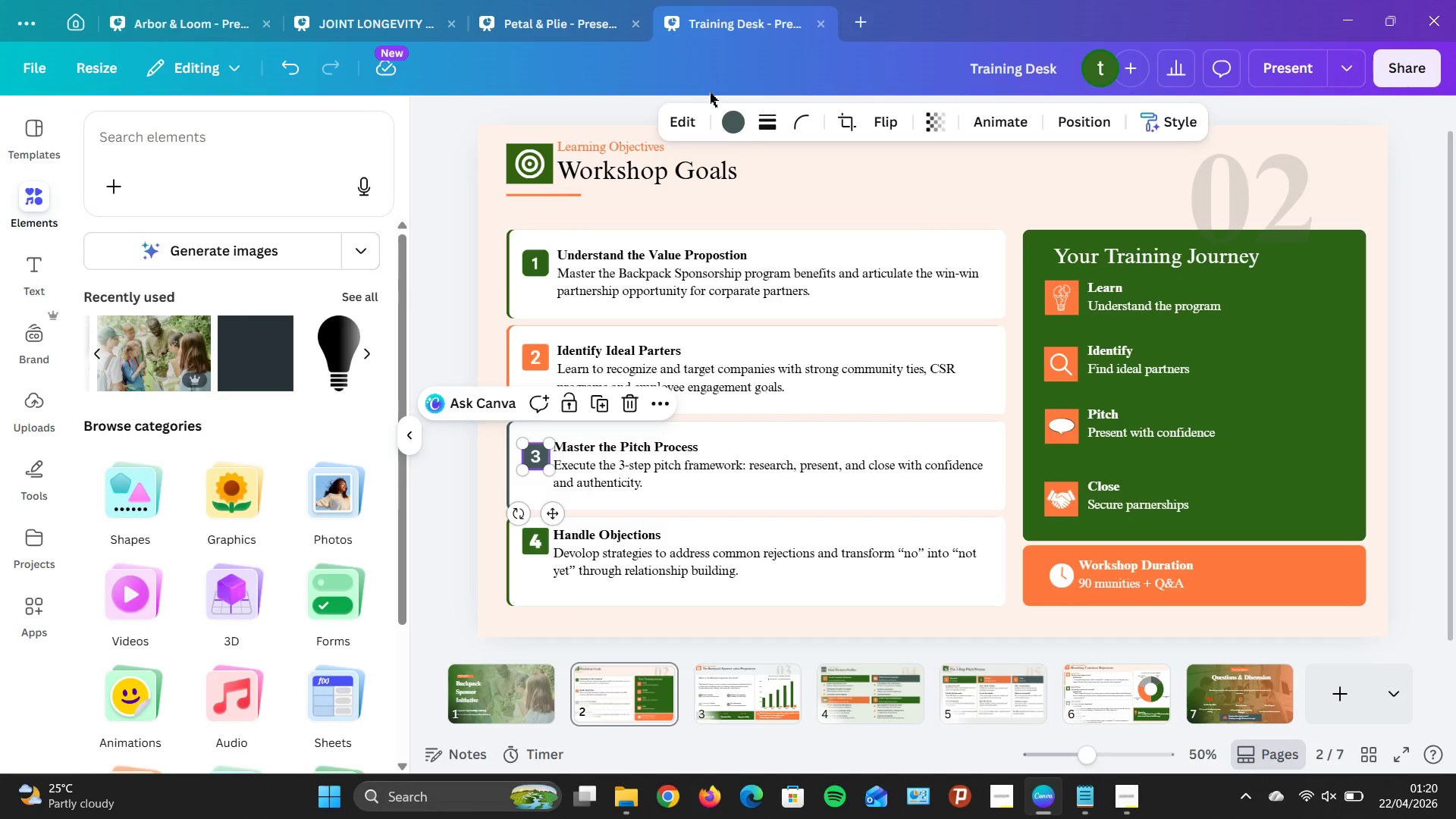 
left_click([724, 121])
 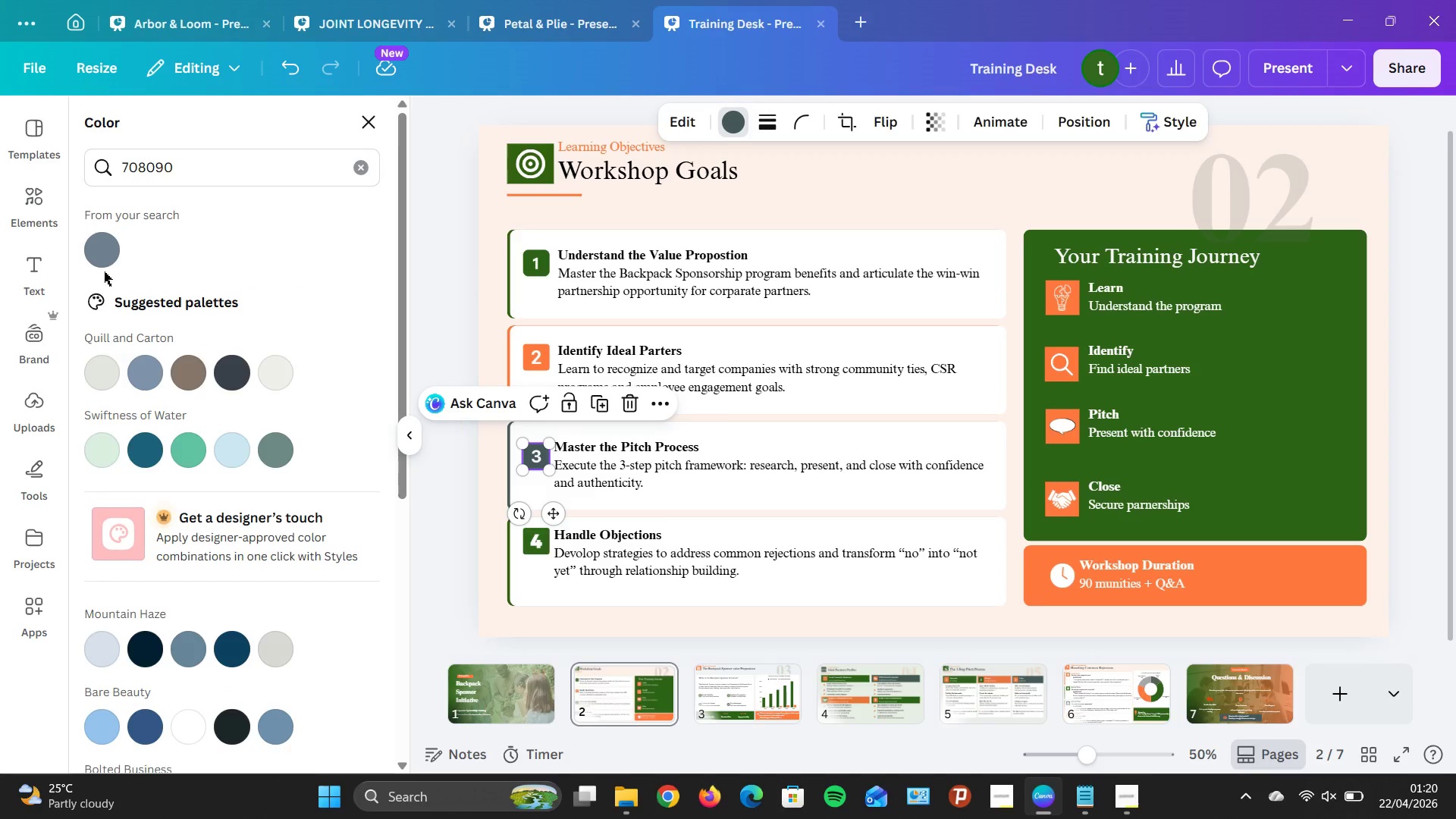 
left_click([97, 246])
 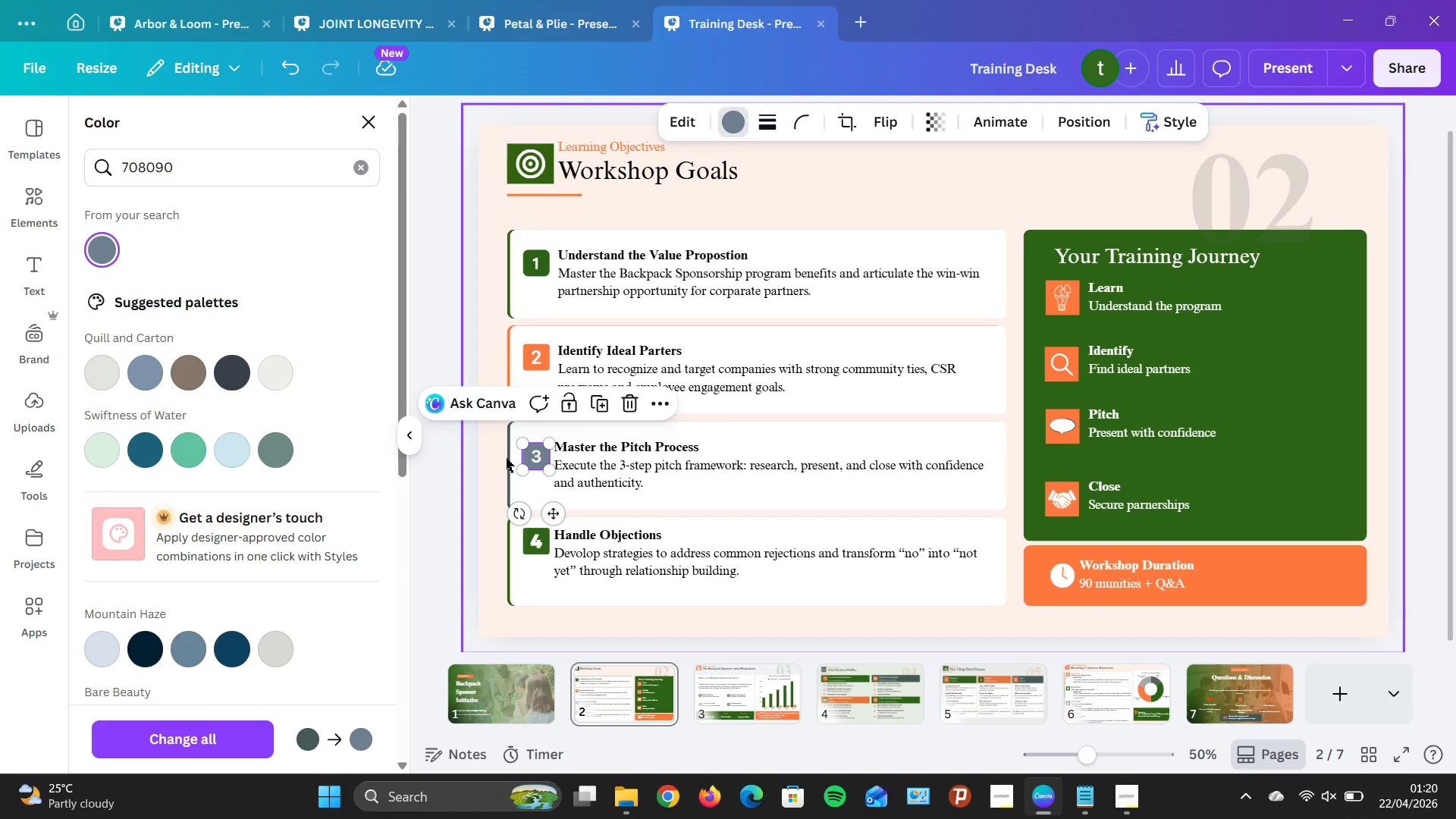 
left_click([505, 461])
 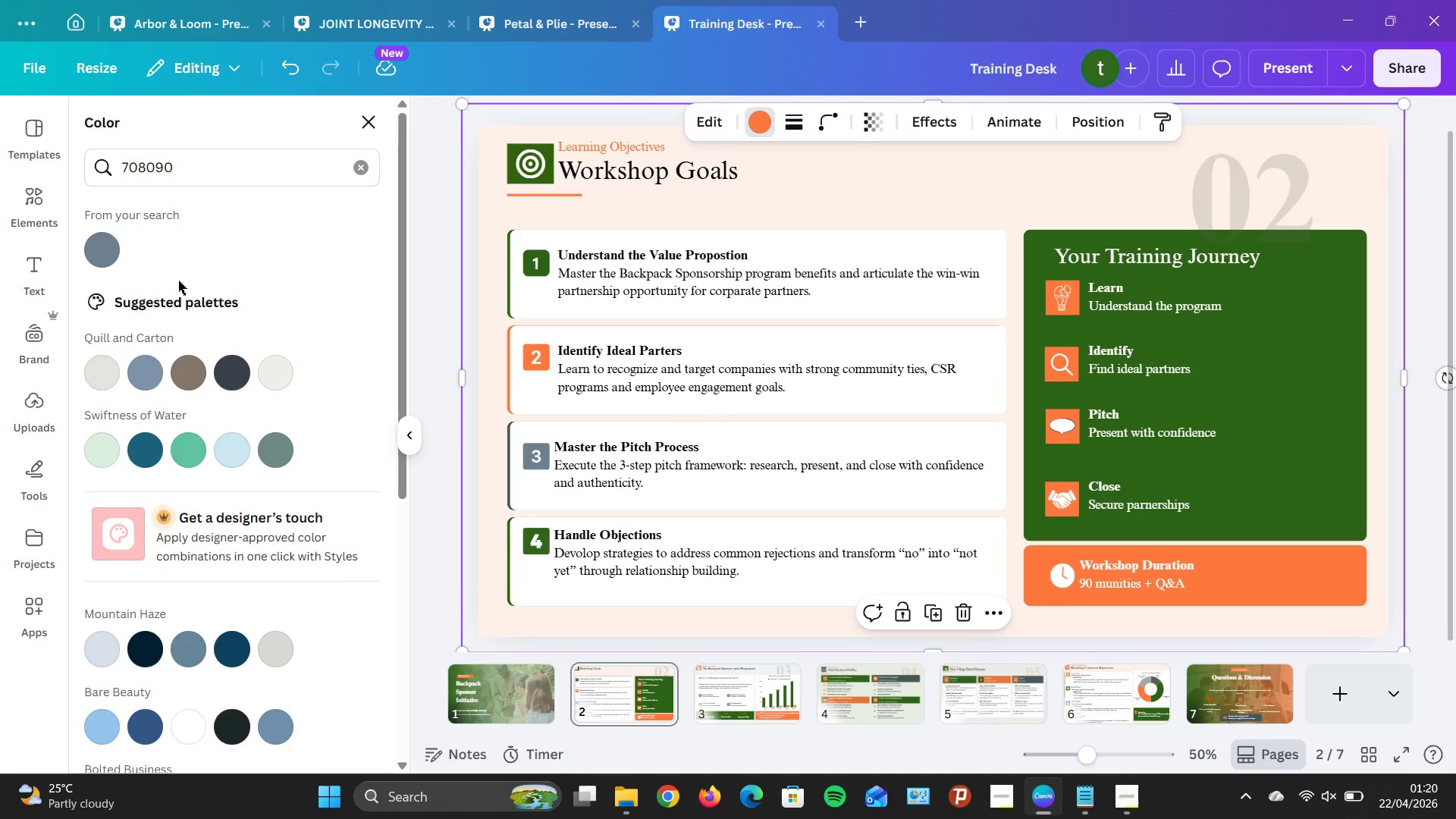 
left_click([113, 248])
 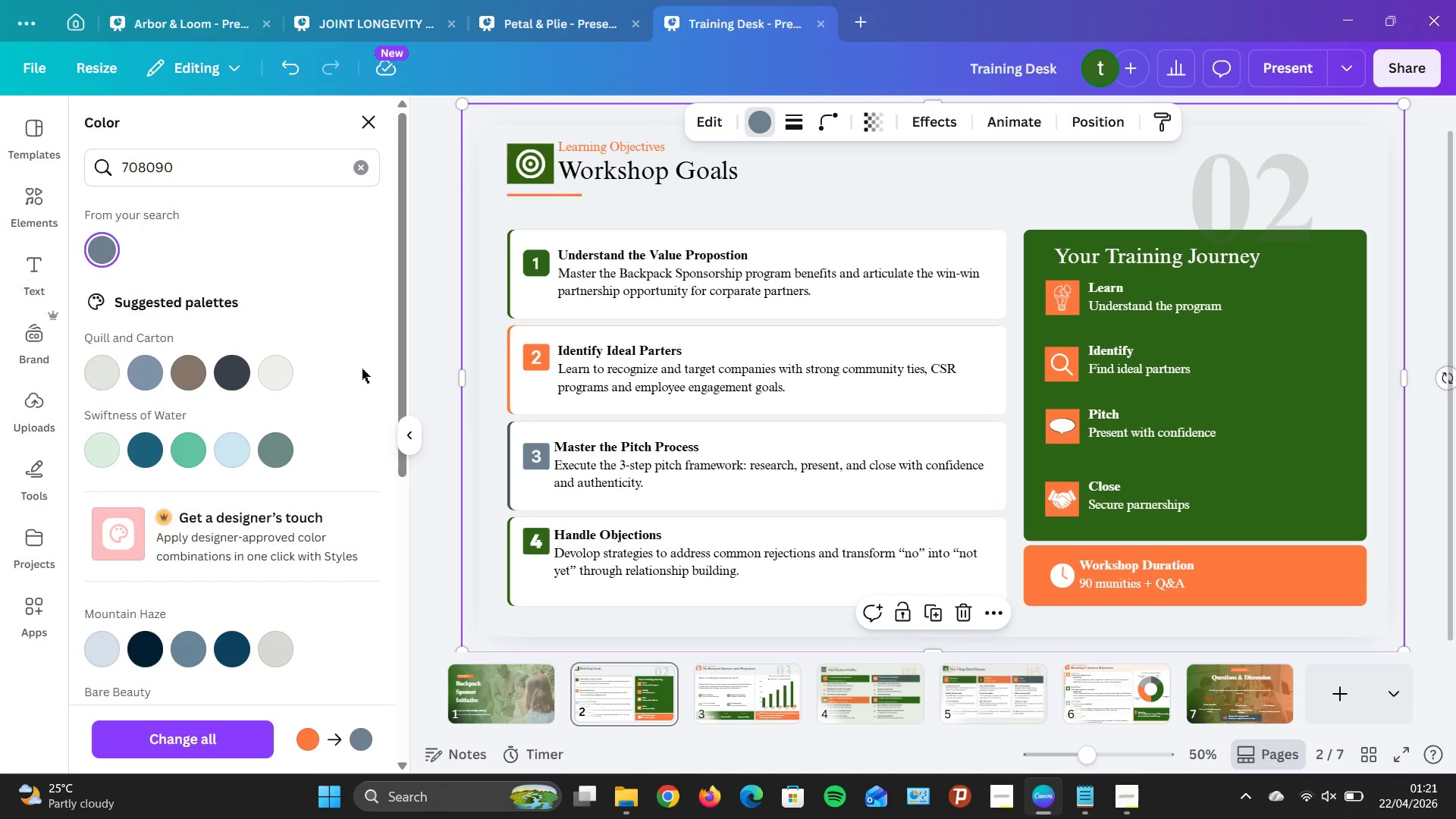 
key(Control+Z)
 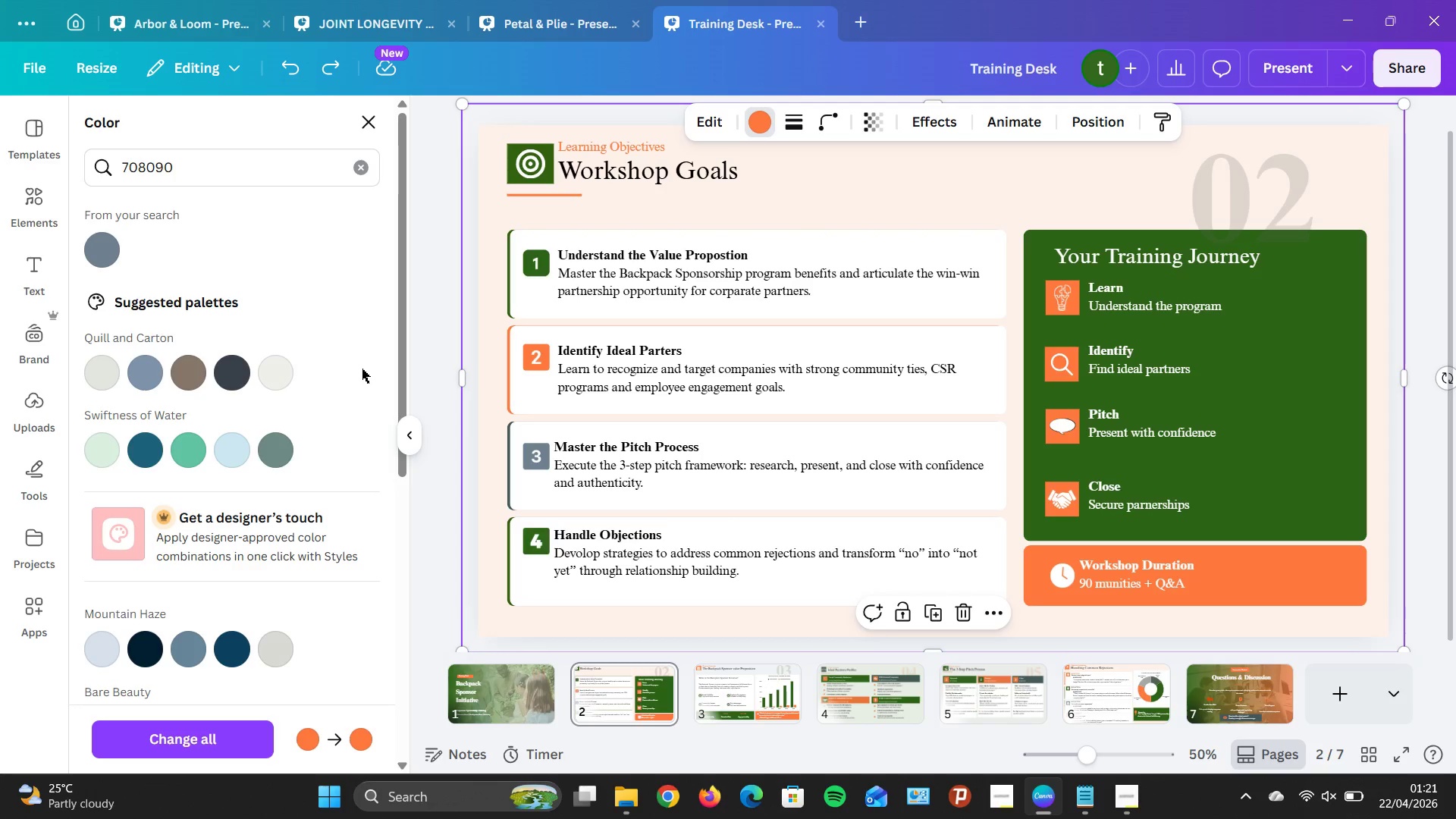 
wait(10.23)
 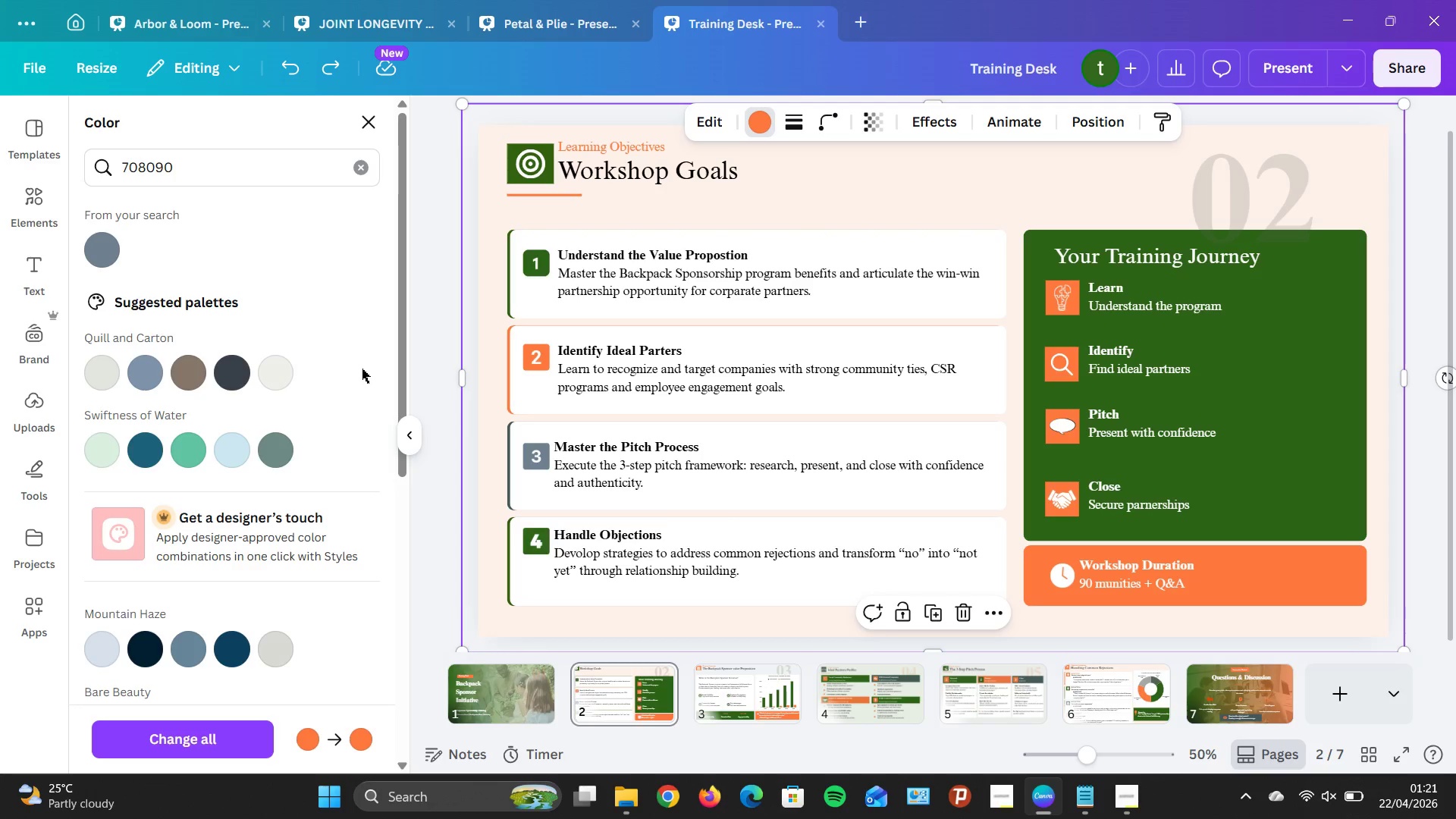 
left_click([507, 450])
 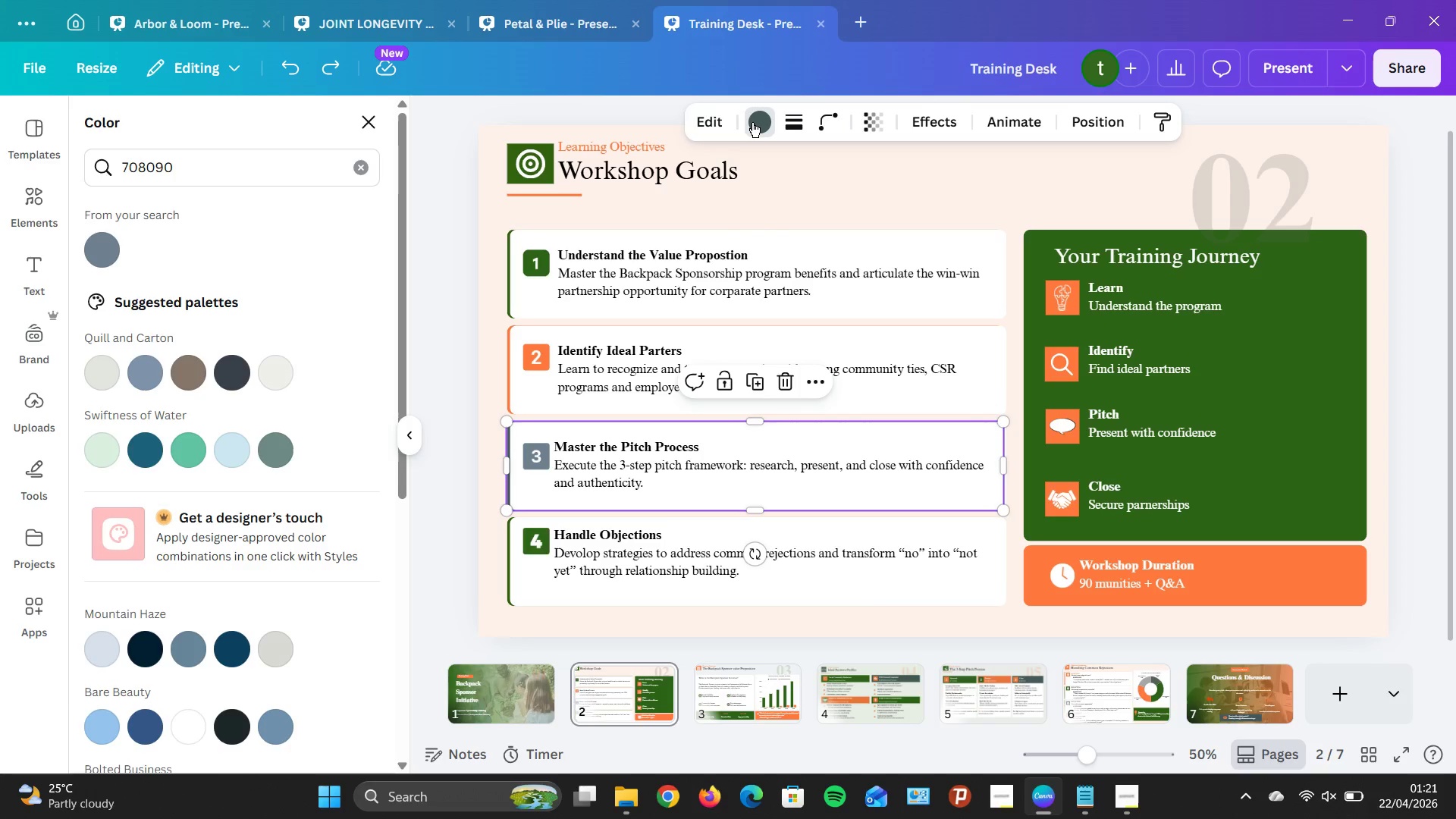 
left_click([111, 257])
 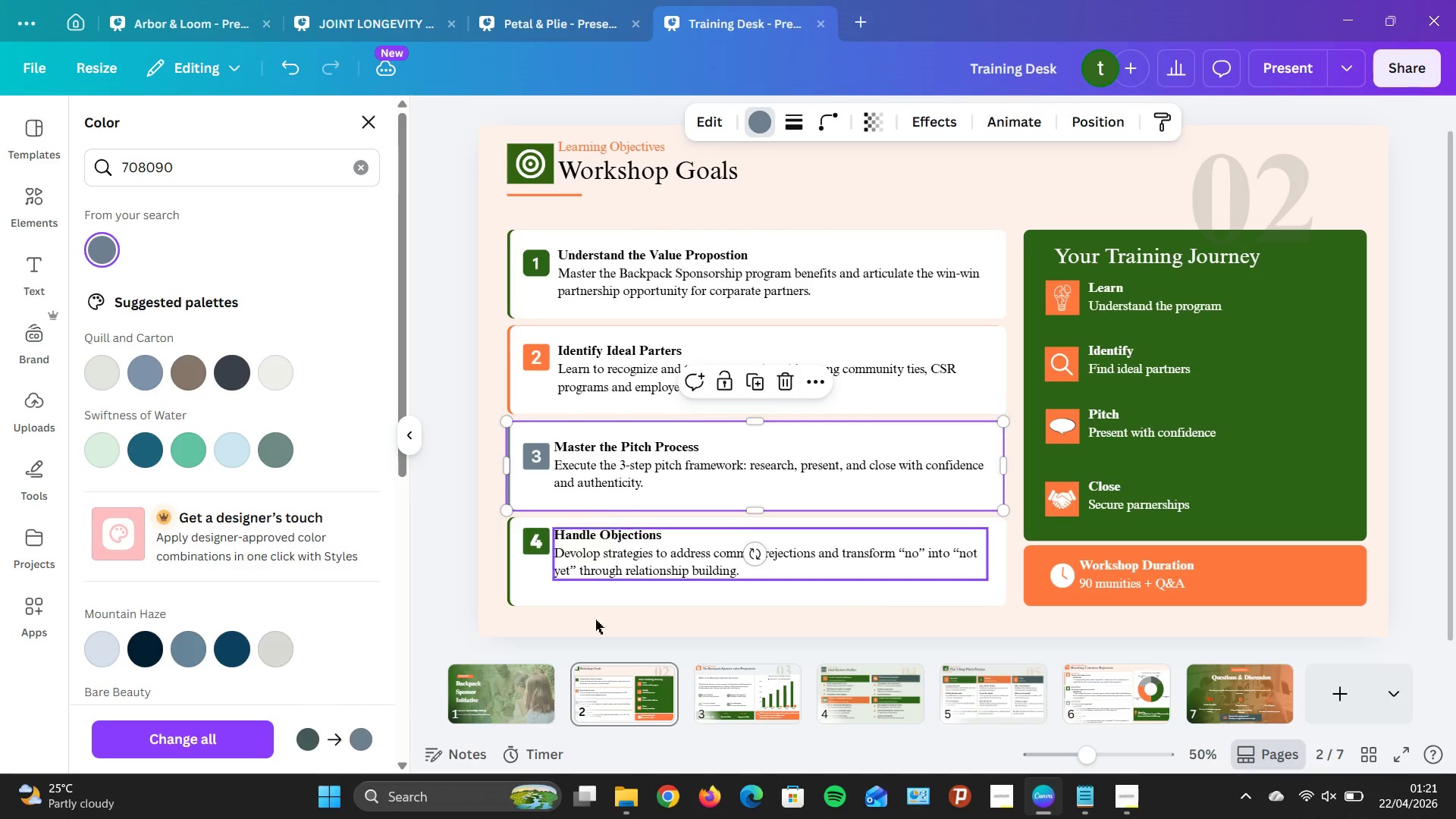 
left_click([735, 697])
 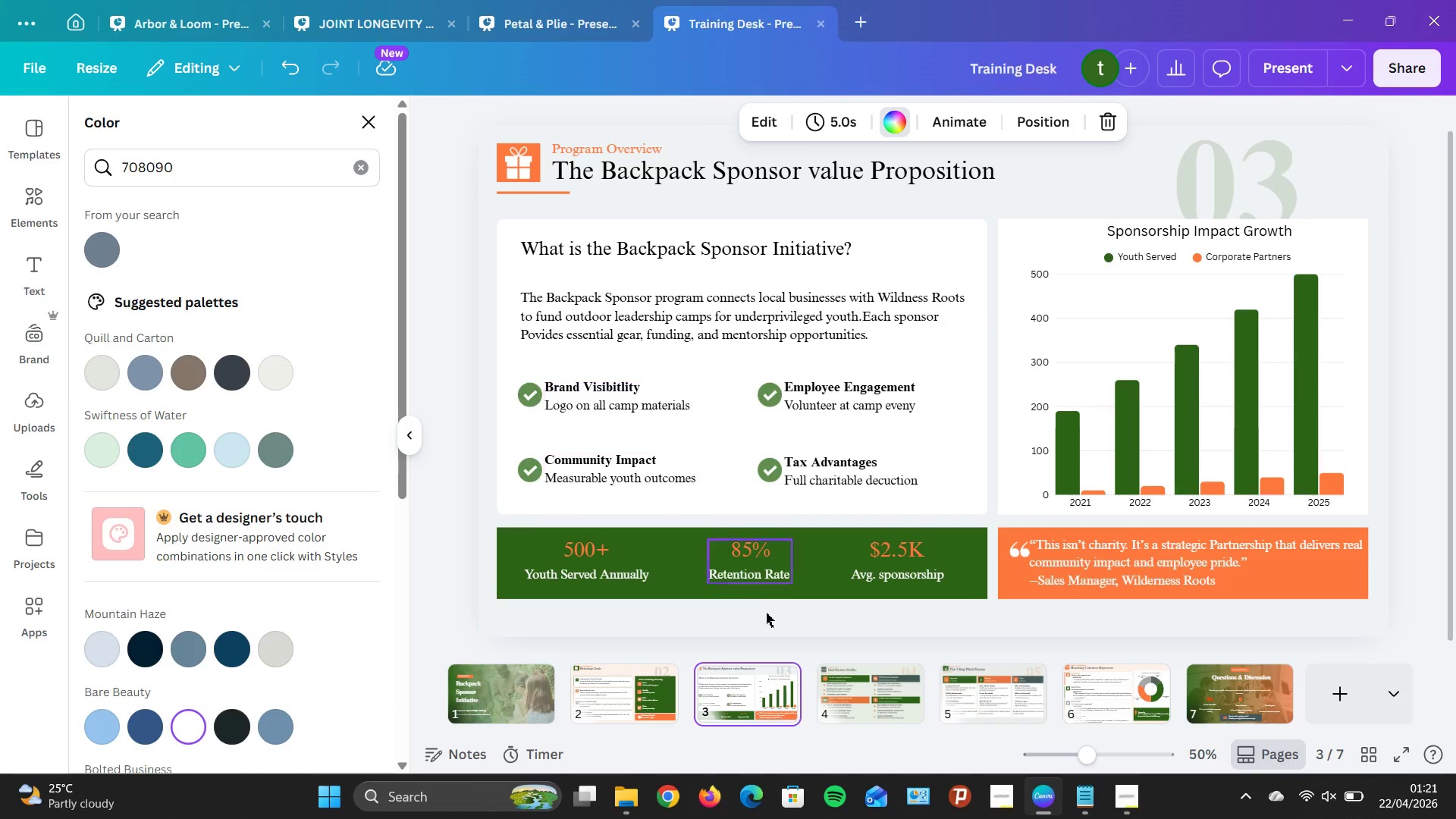 
wait(8.89)
 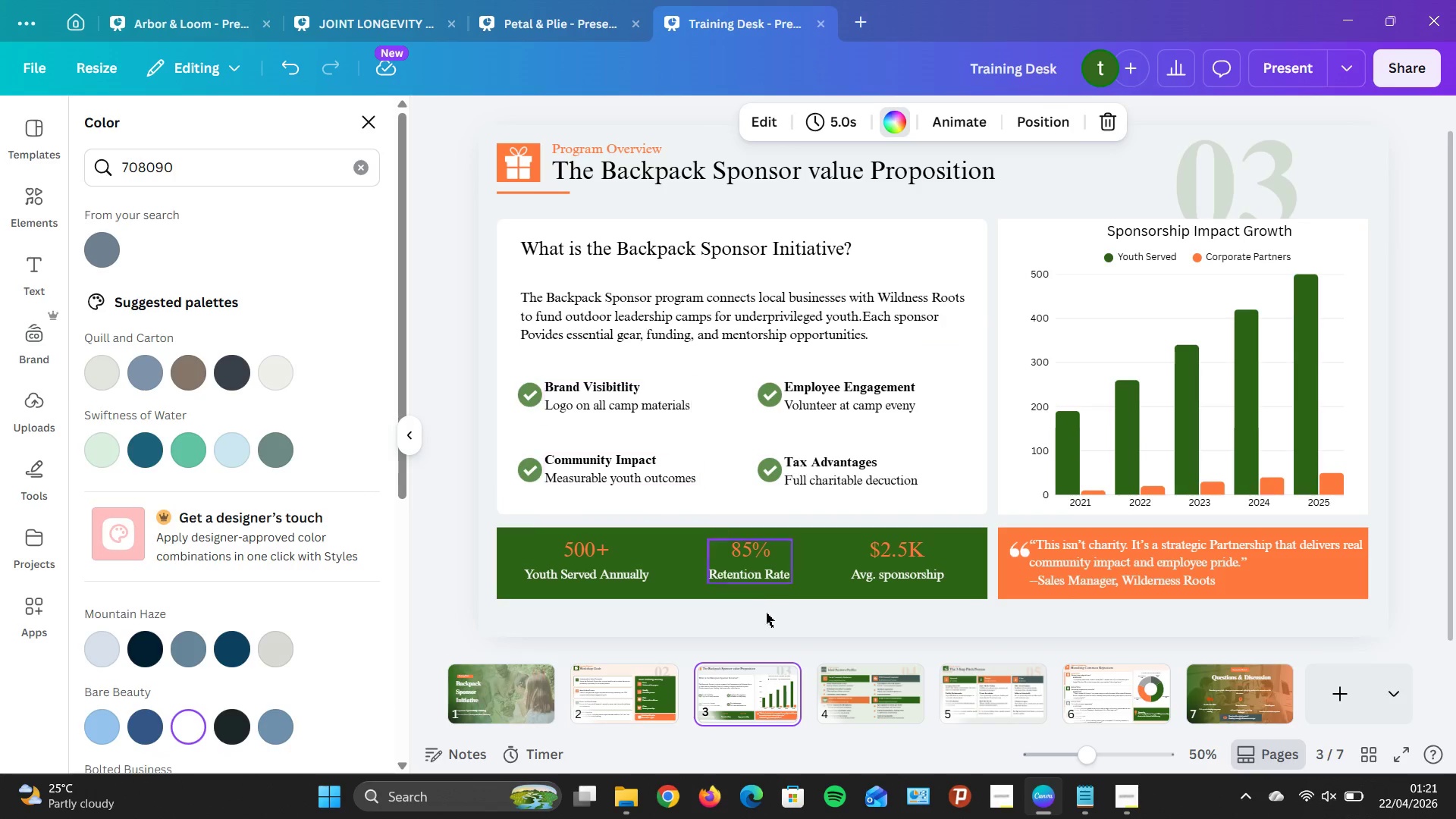 
double_click([1196, 262])
 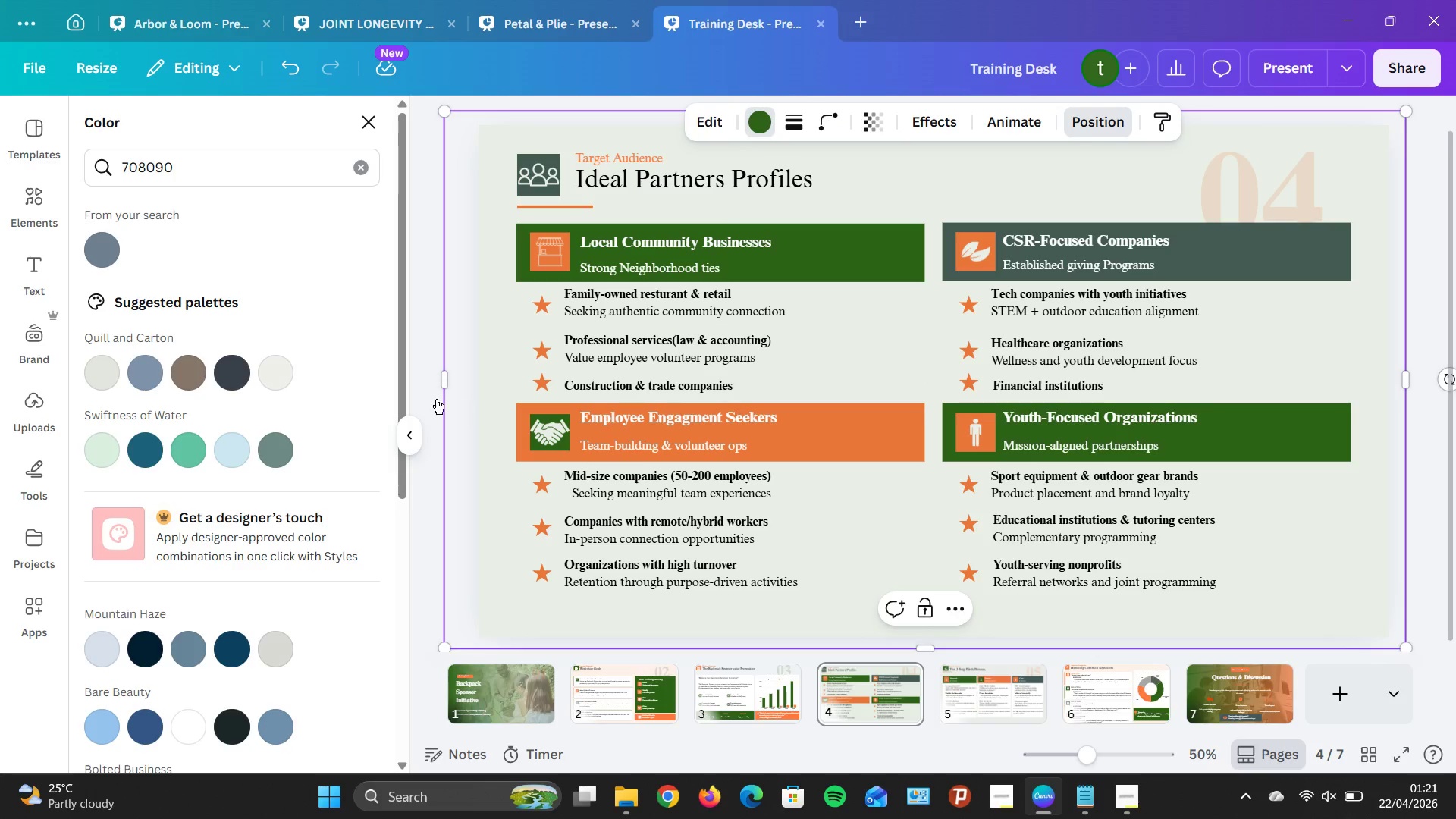 
scroll: coordinate [262, 374], scroll_direction: down, amount: 1.0
 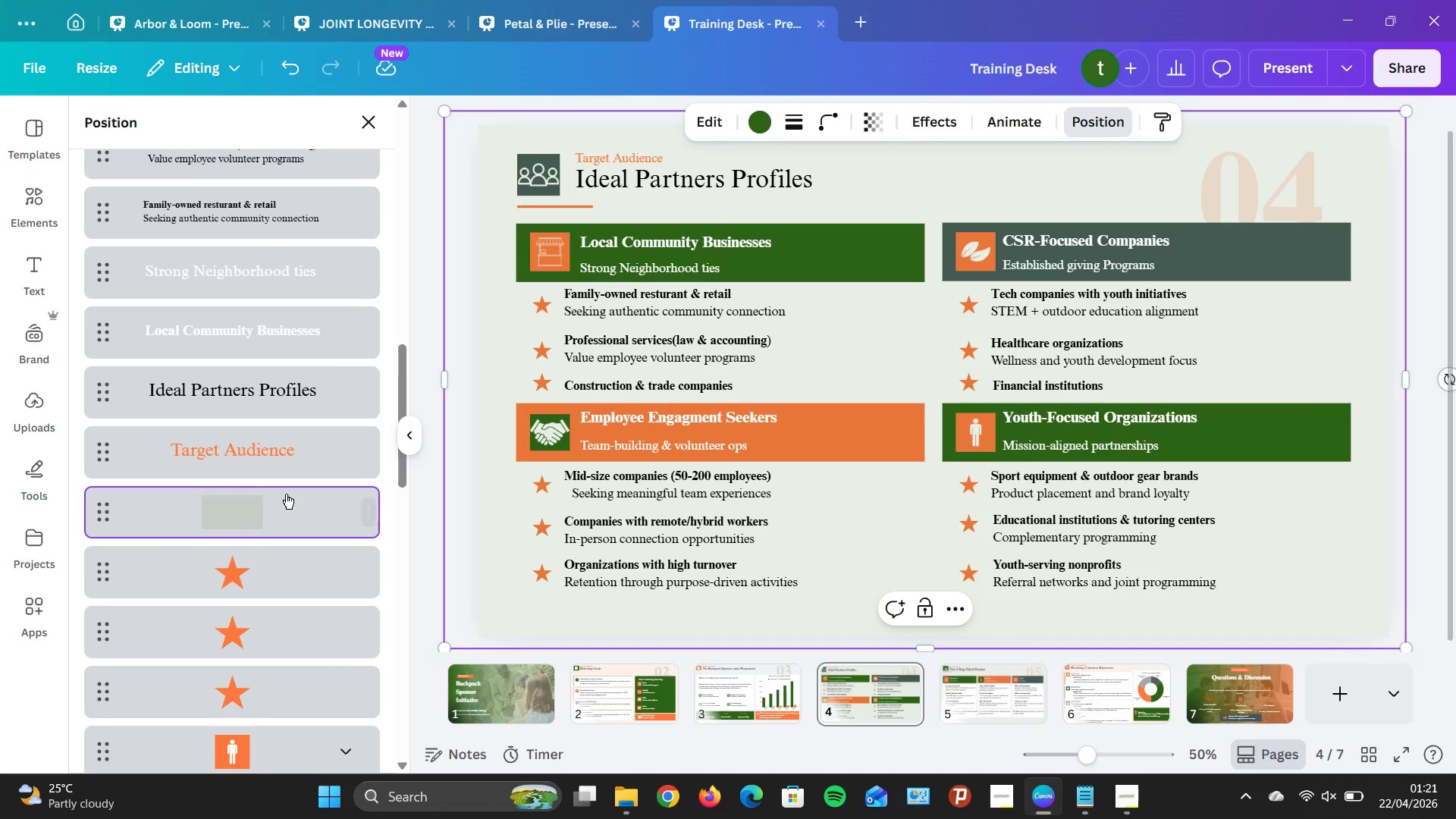 
left_click_drag(start_coordinate=[282, 510], to_coordinate=[294, 688])
 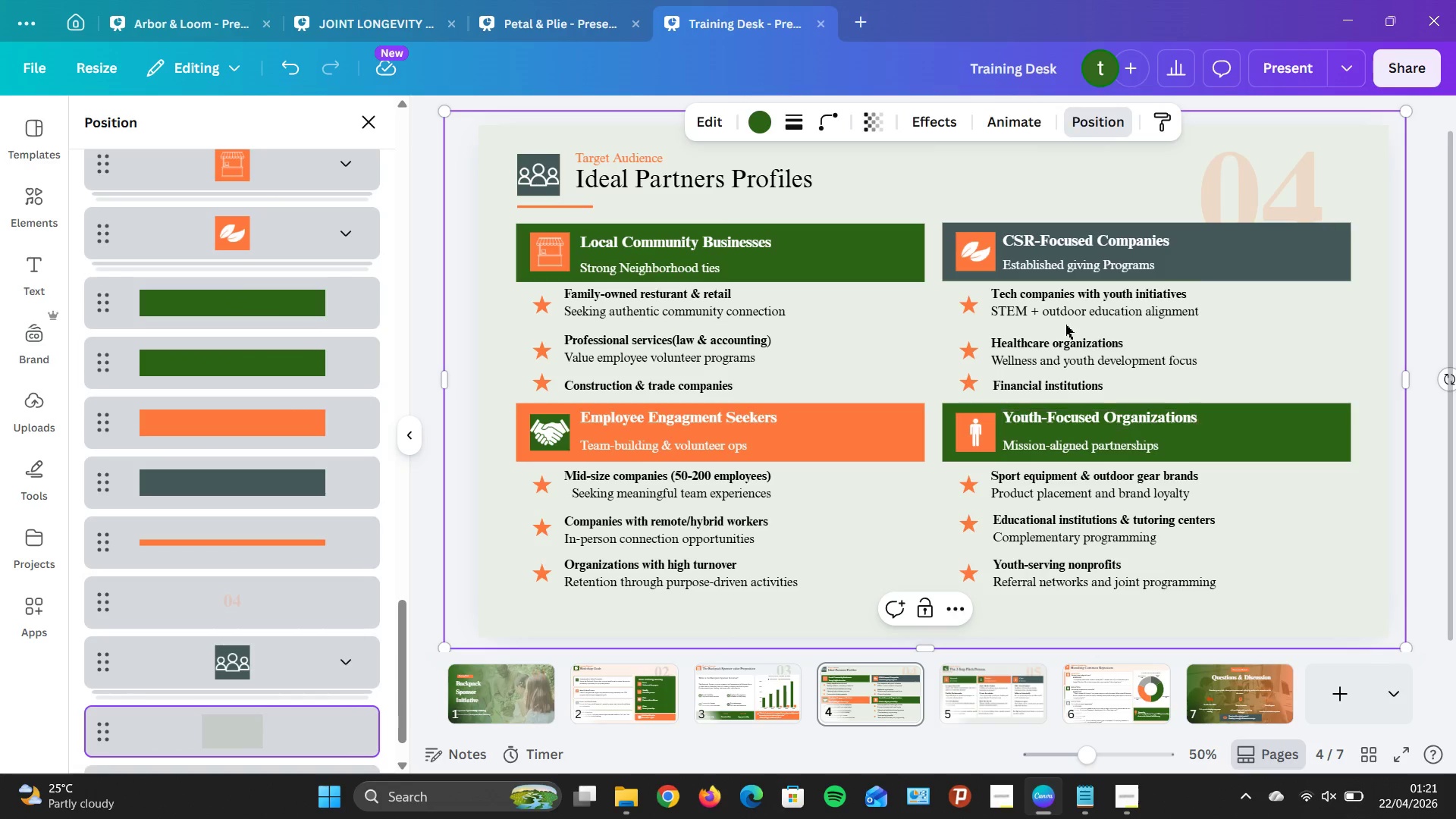 
left_click([1233, 246])
 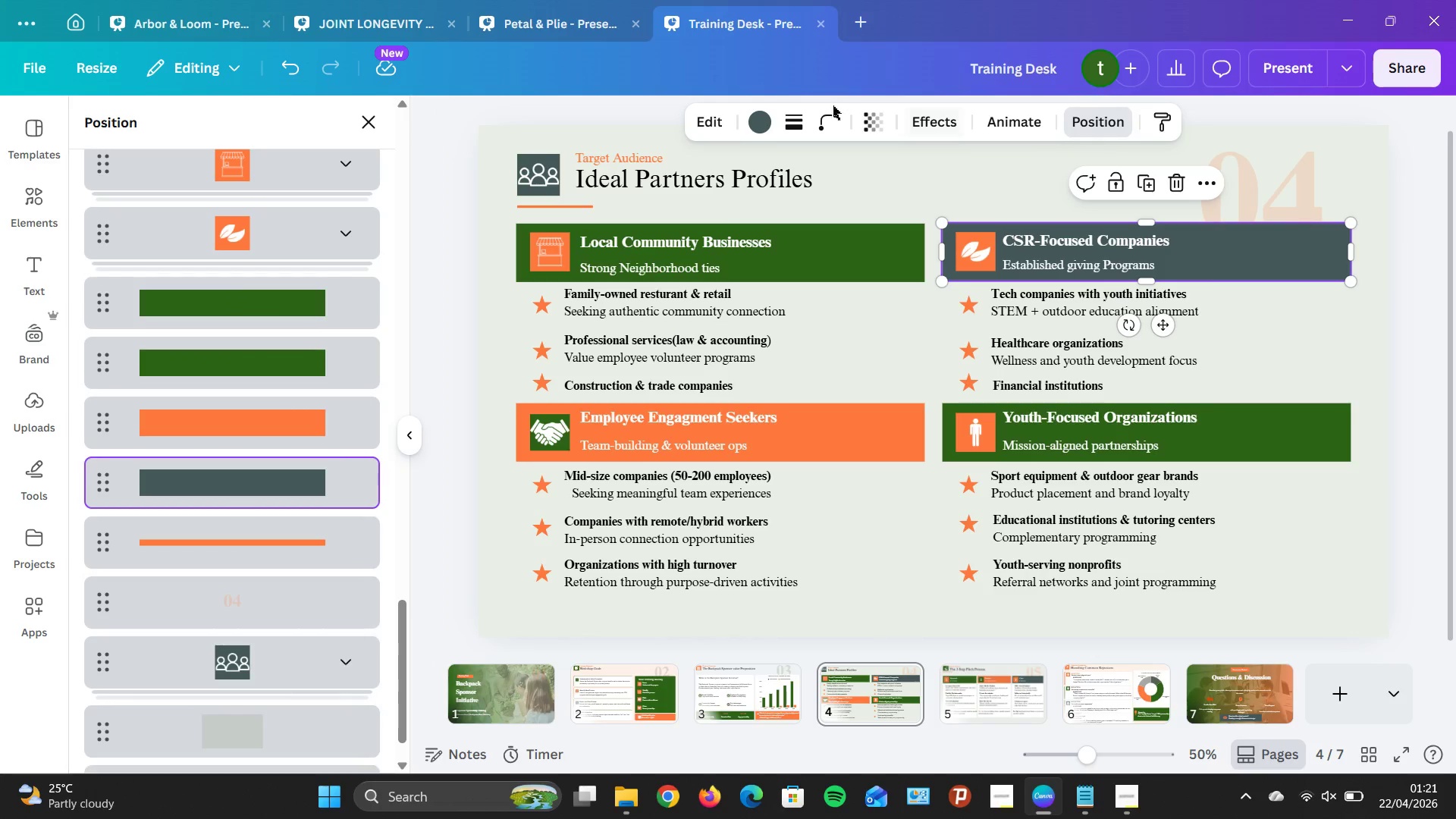 
left_click([757, 123])
 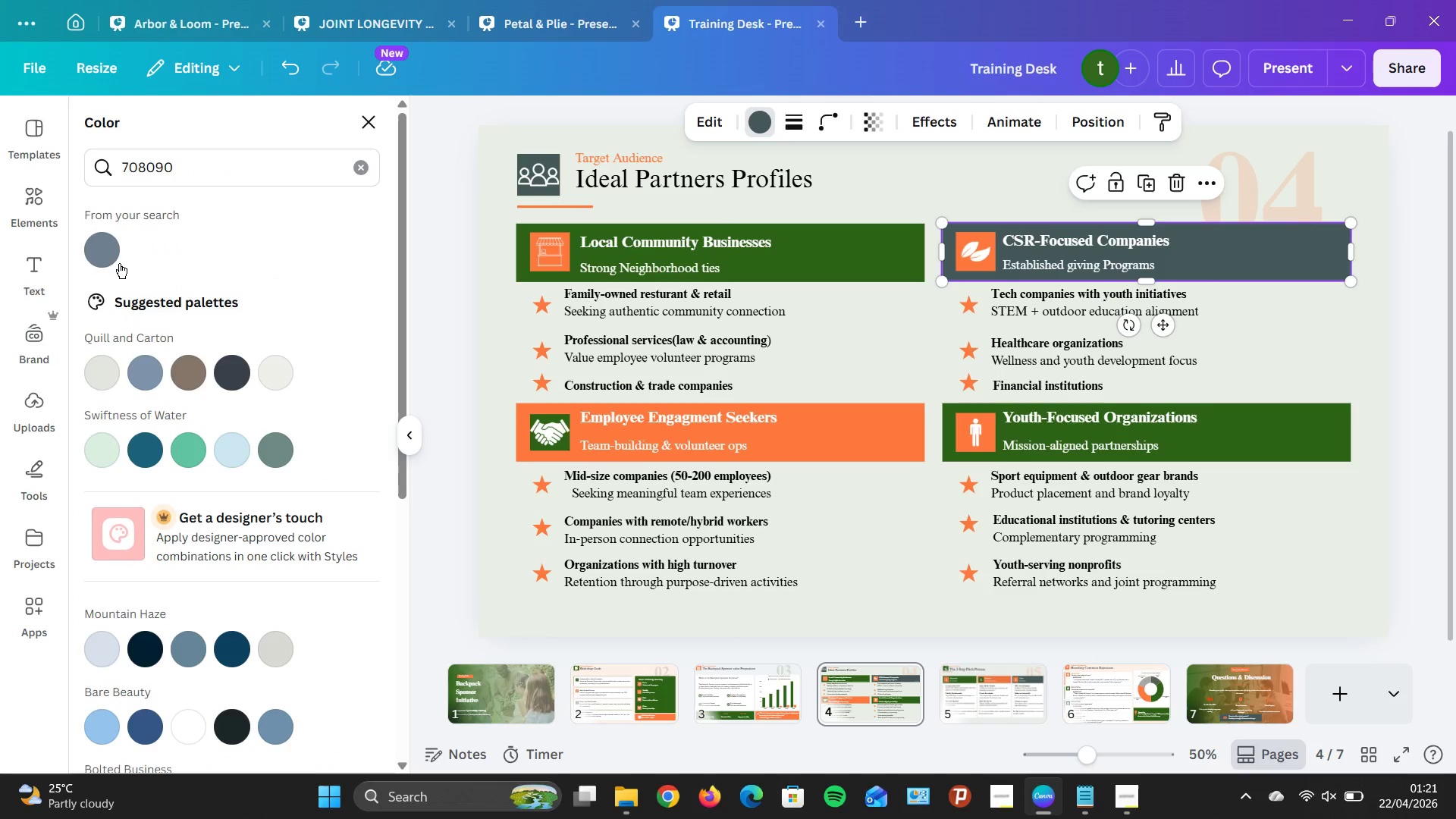 
left_click([102, 255])
 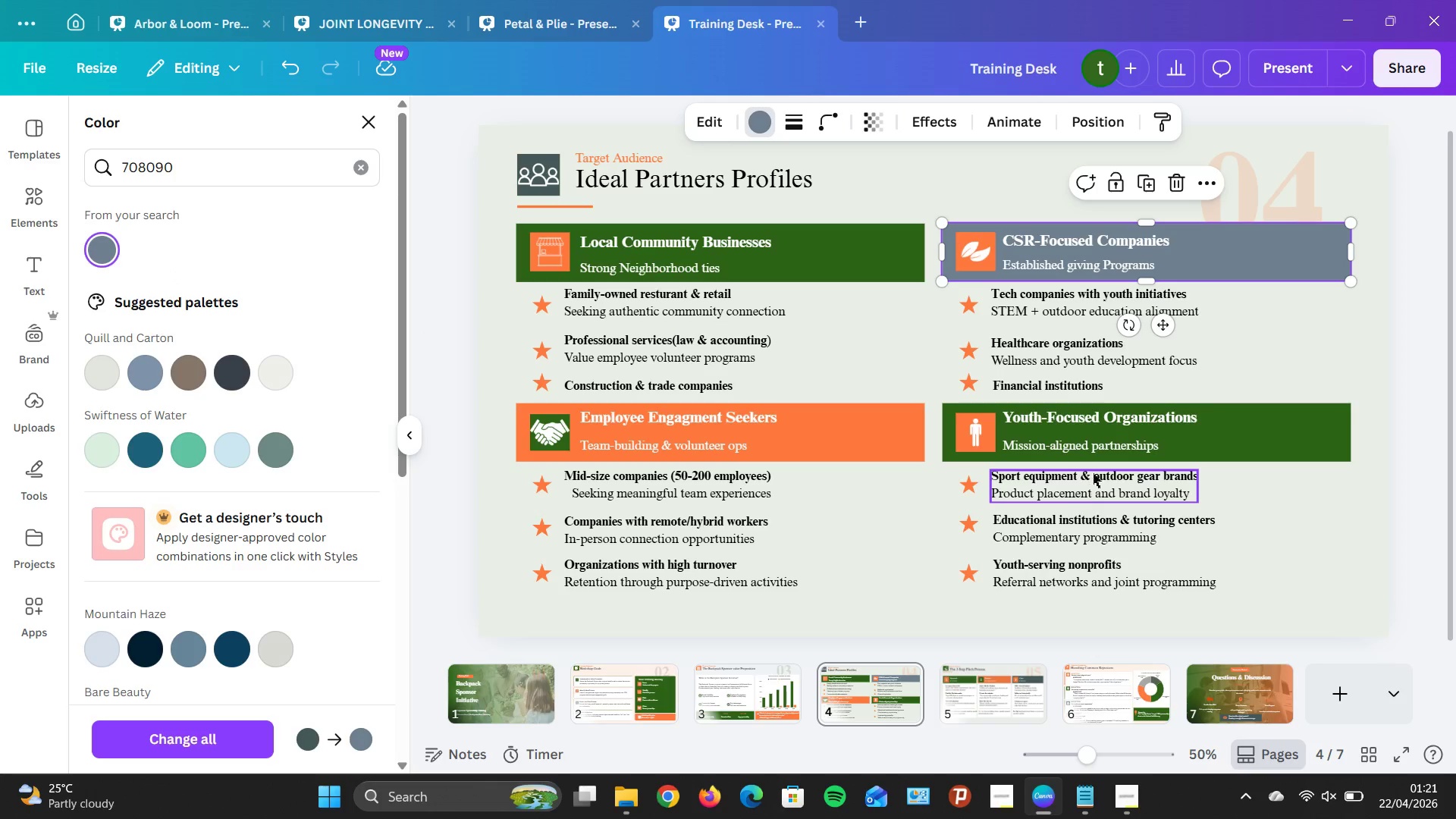 
wait(5.61)
 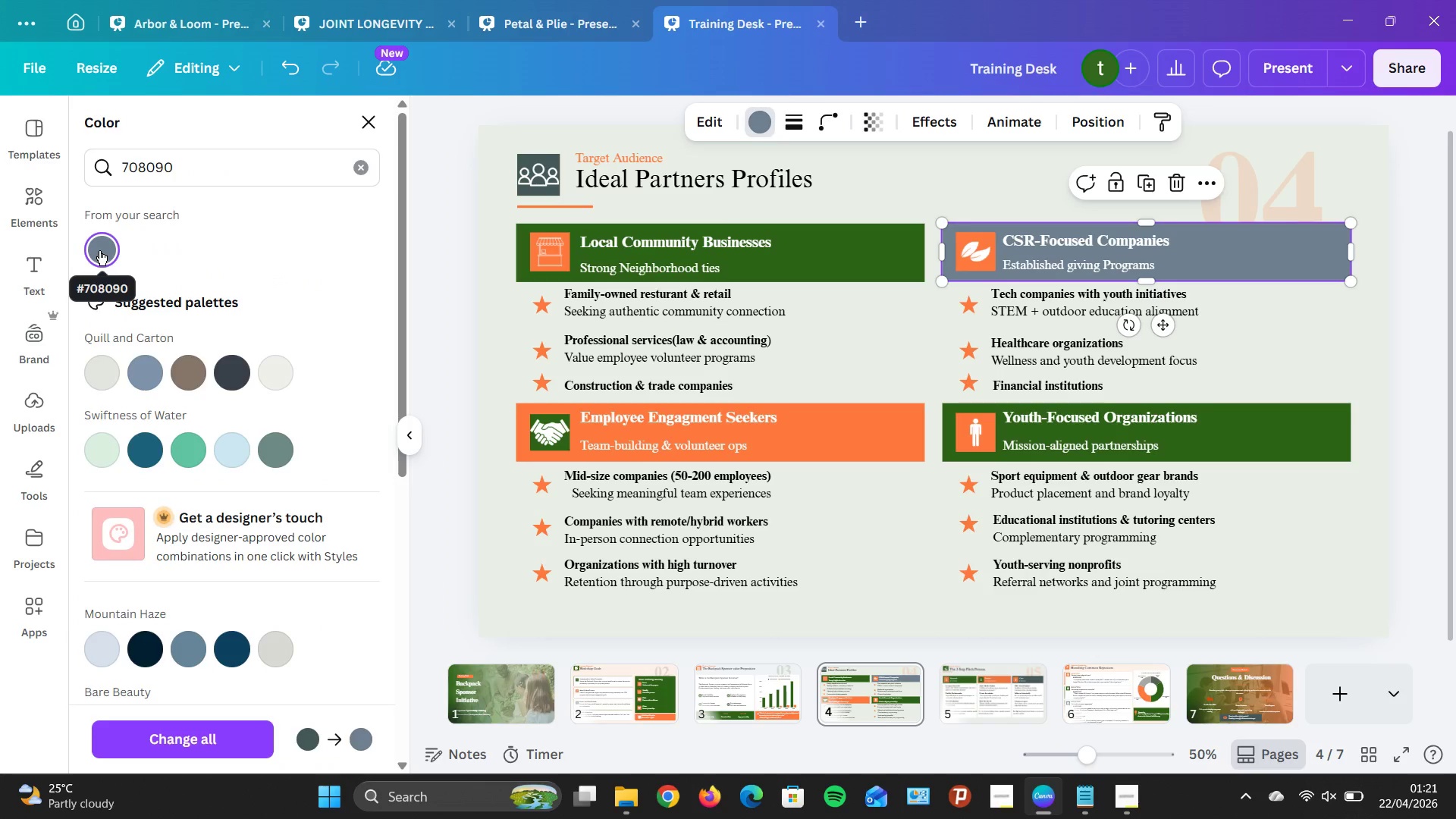 
left_click([1025, 680])
 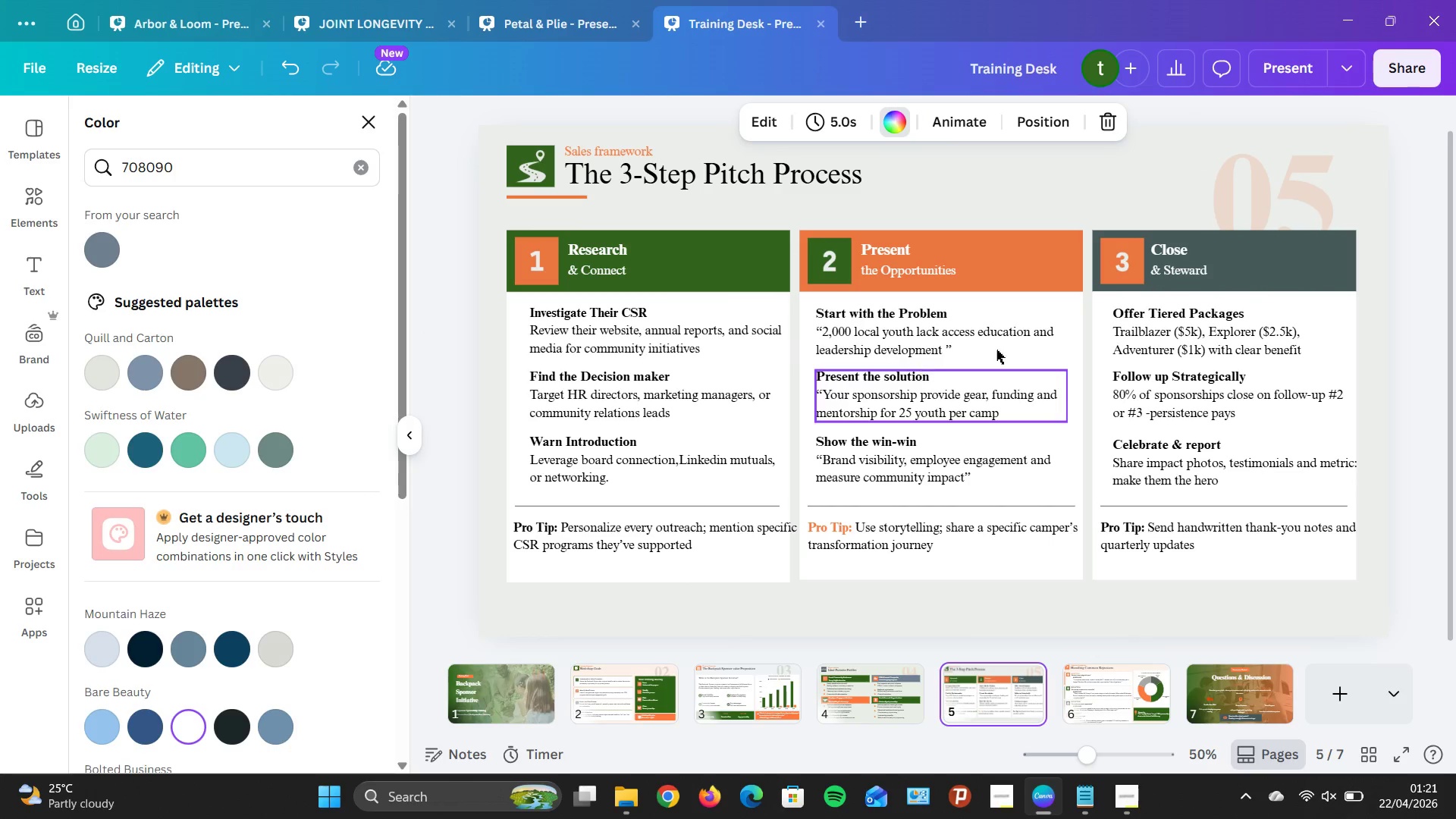 
left_click([1282, 250])
 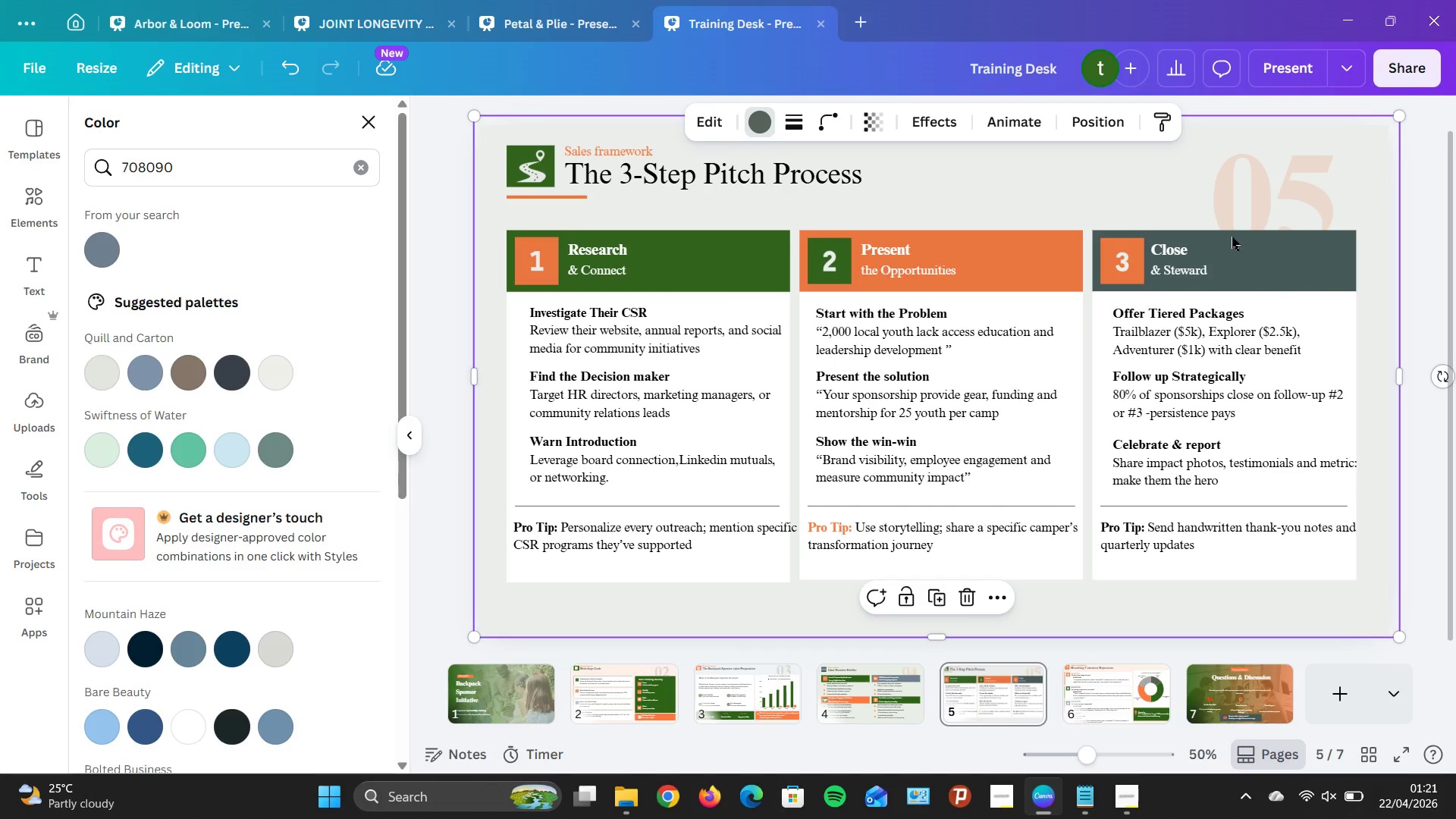 
left_click([1083, 115])
 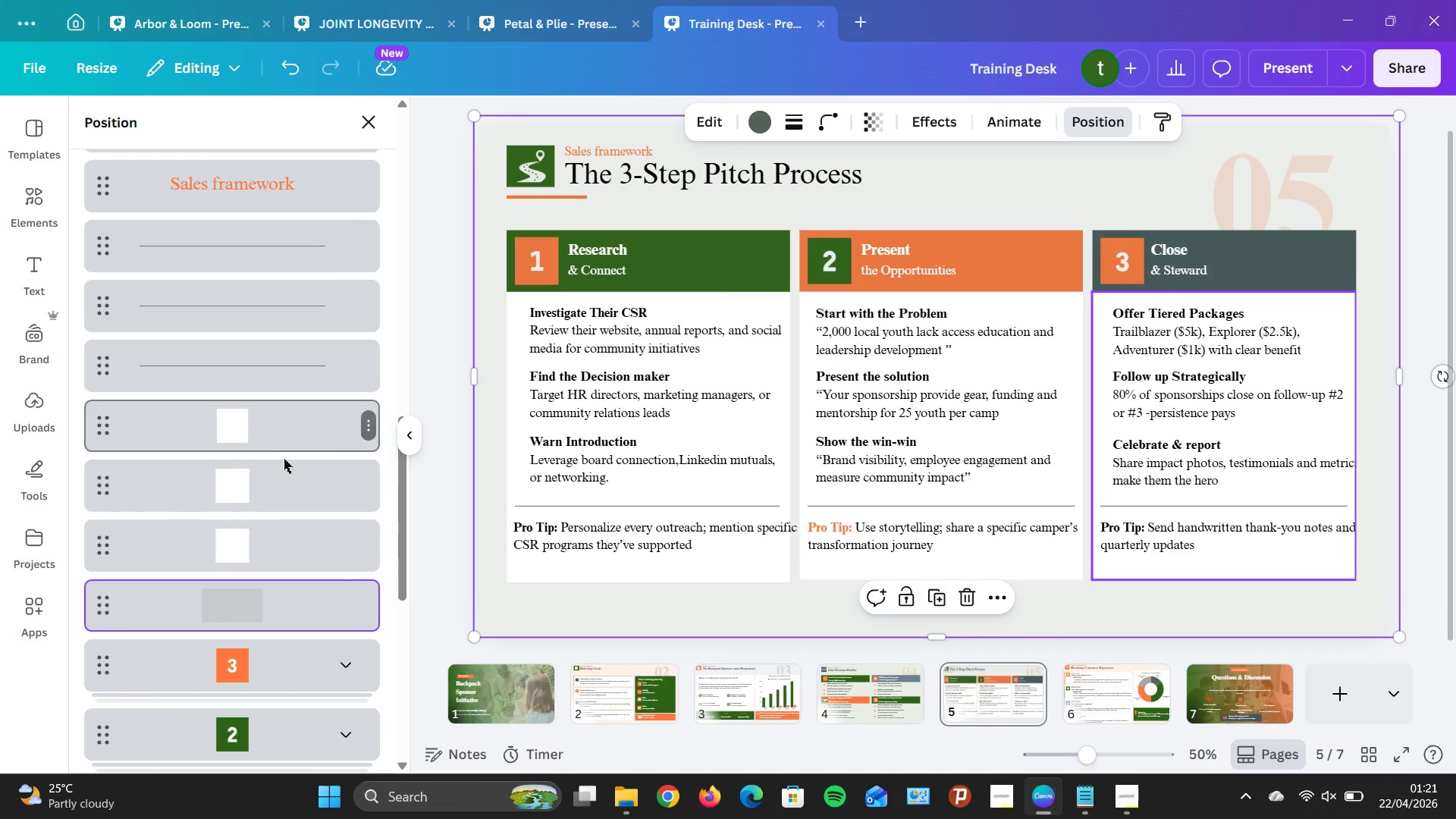 
left_click_drag(start_coordinate=[289, 605], to_coordinate=[297, 702])
 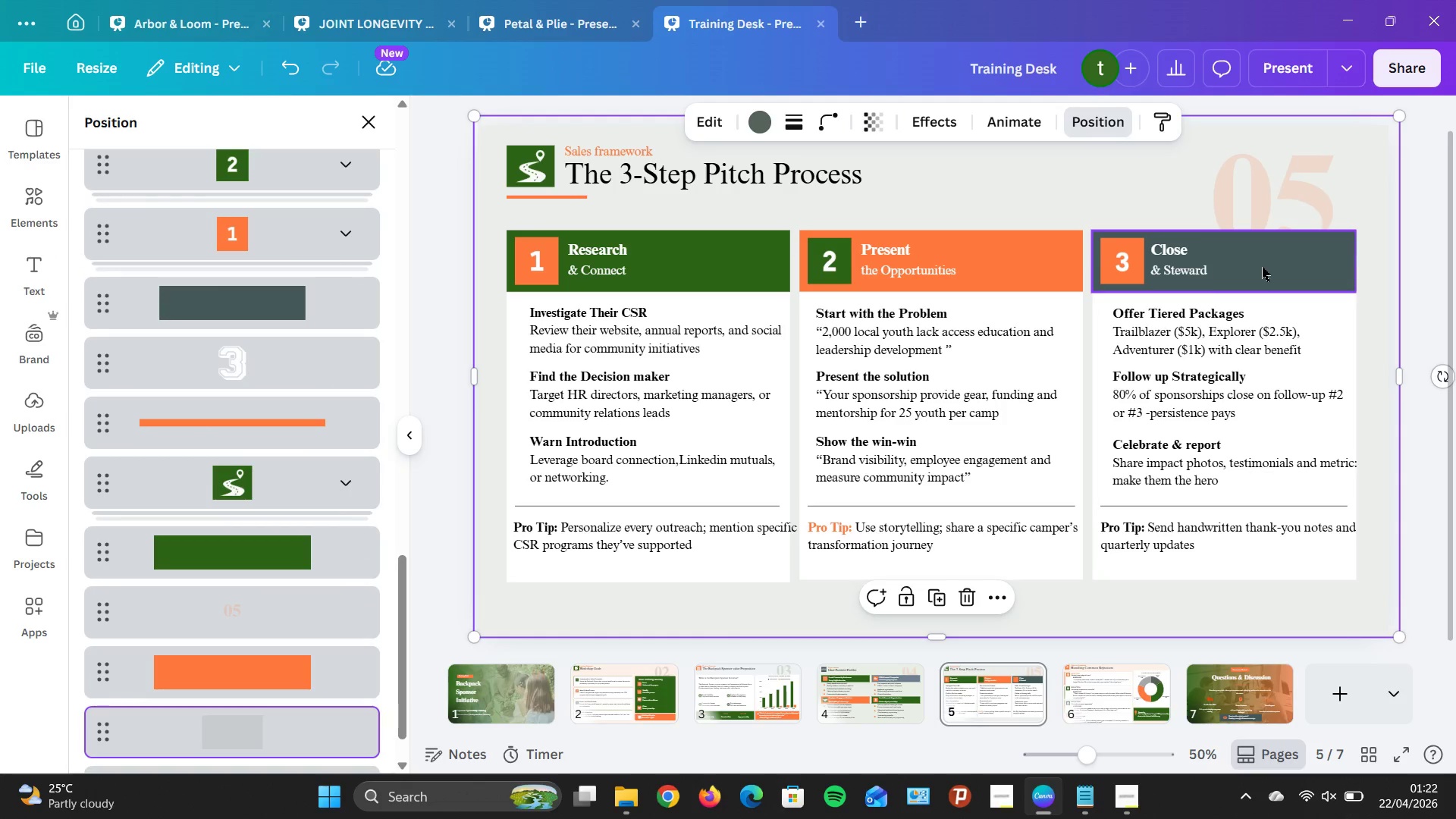 
left_click([761, 119])
 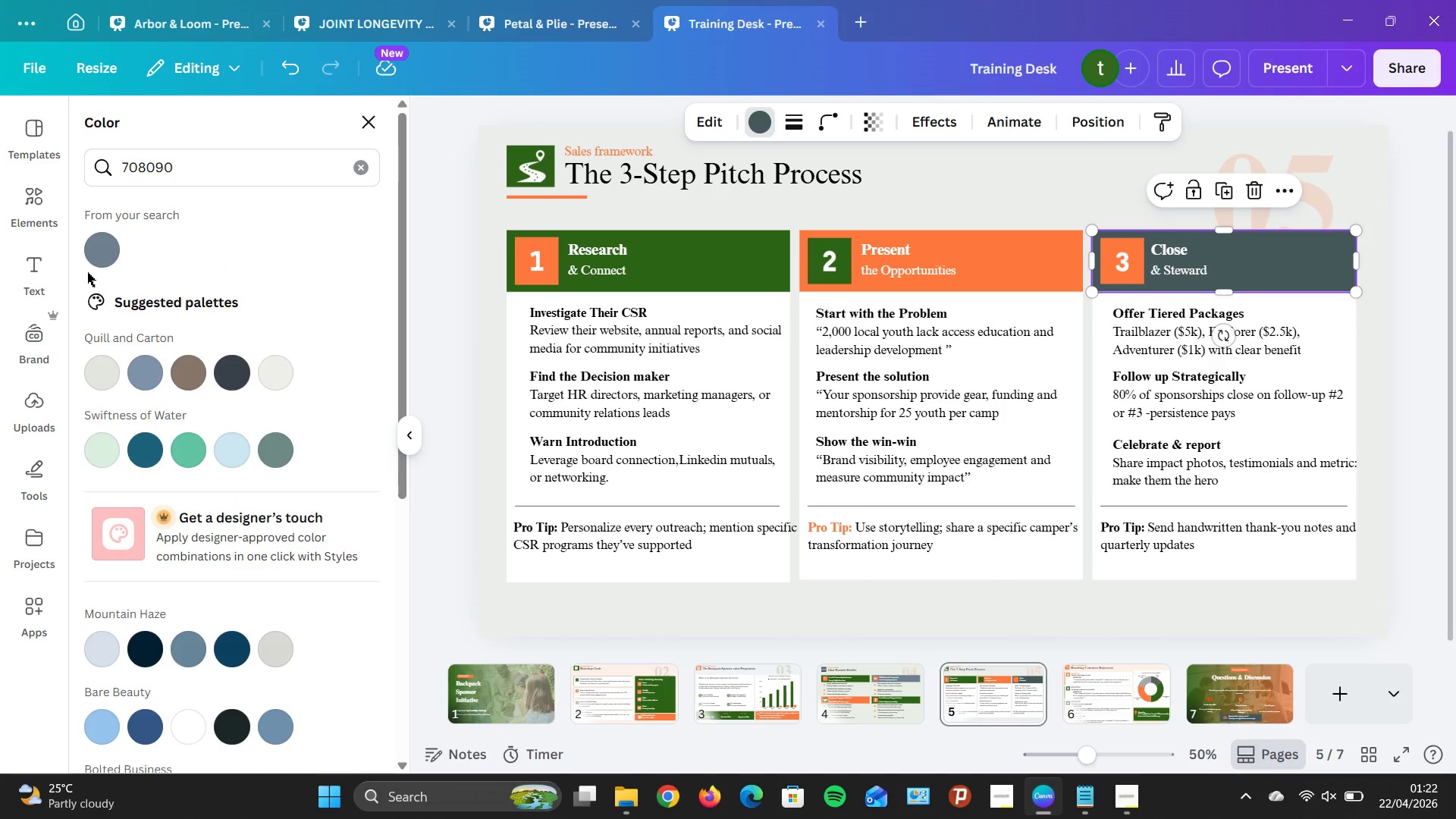 
left_click_drag(start_coordinate=[109, 253], to_coordinate=[114, 251])
 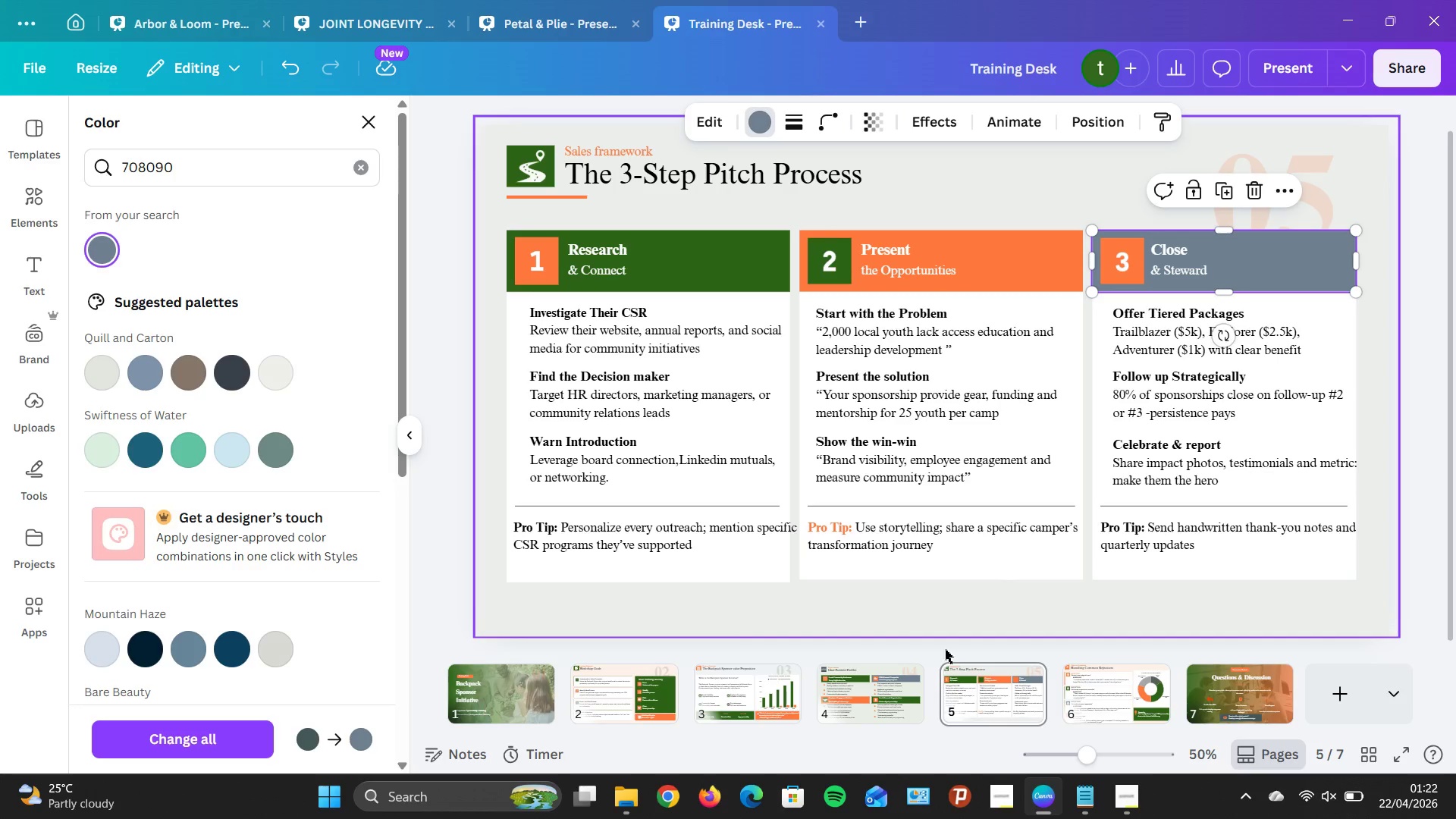 
left_click([1106, 689])
 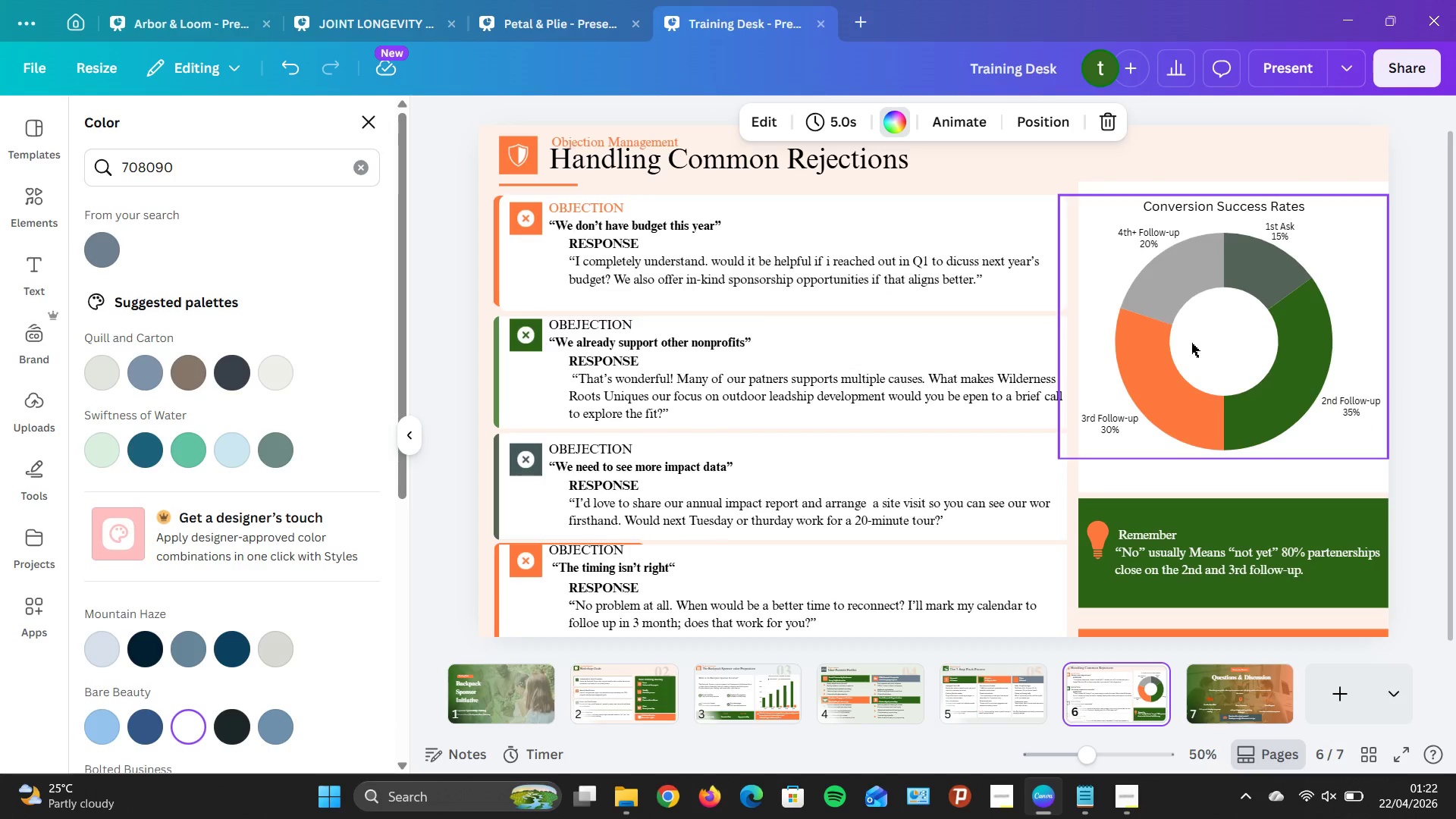 
left_click([1166, 285])
 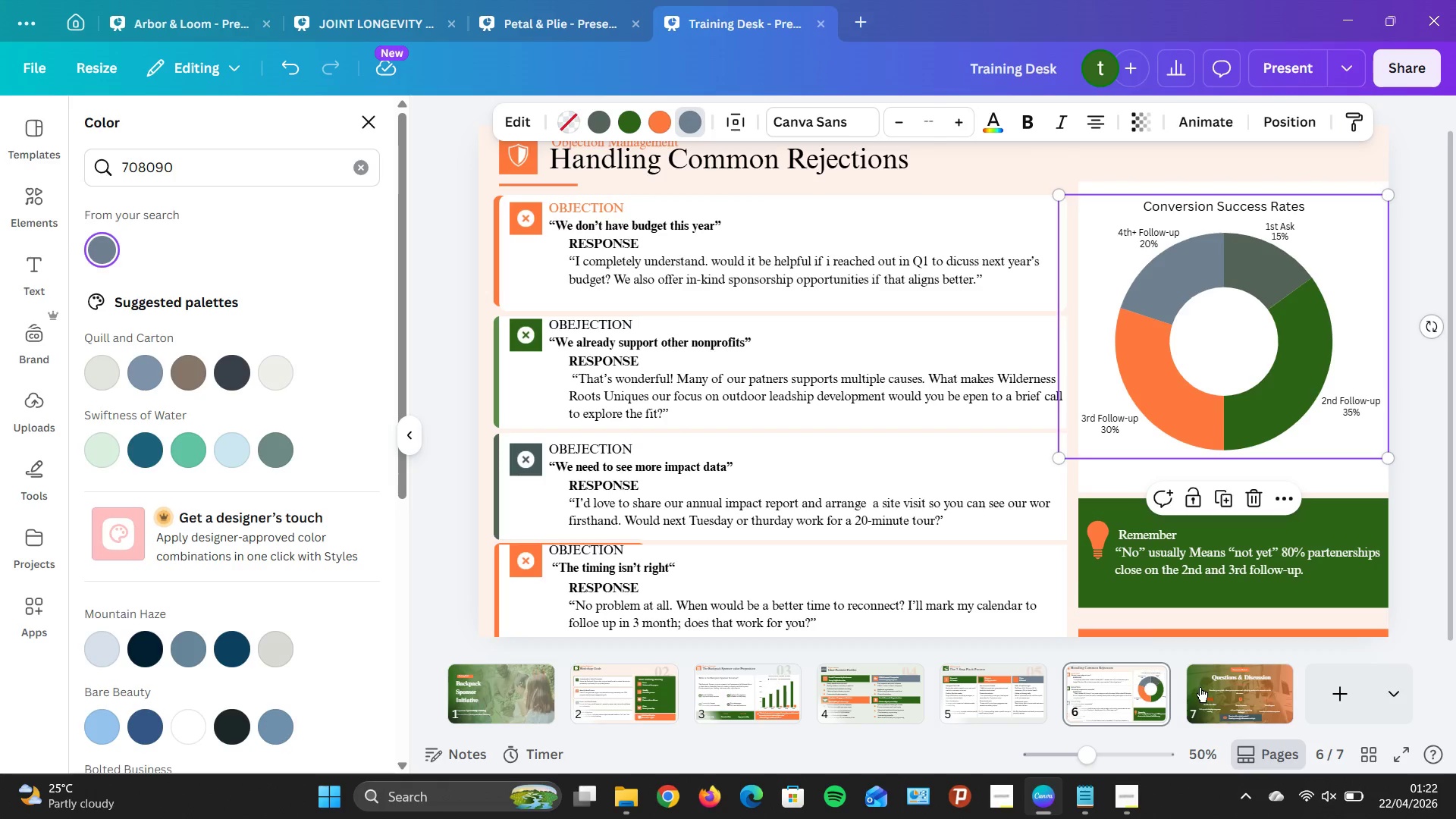 
wait(25.28)
 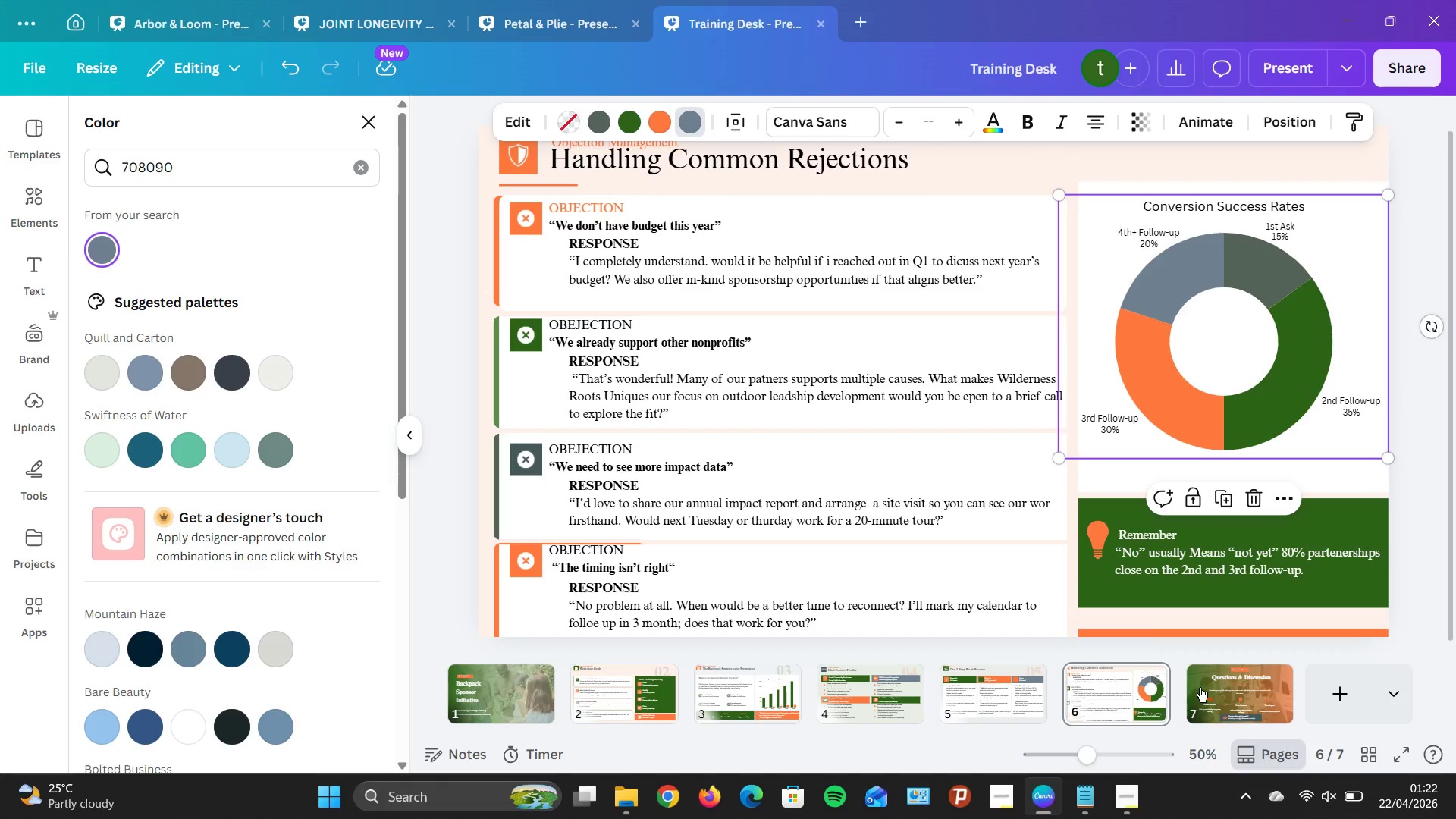 
left_click([101, 254])
 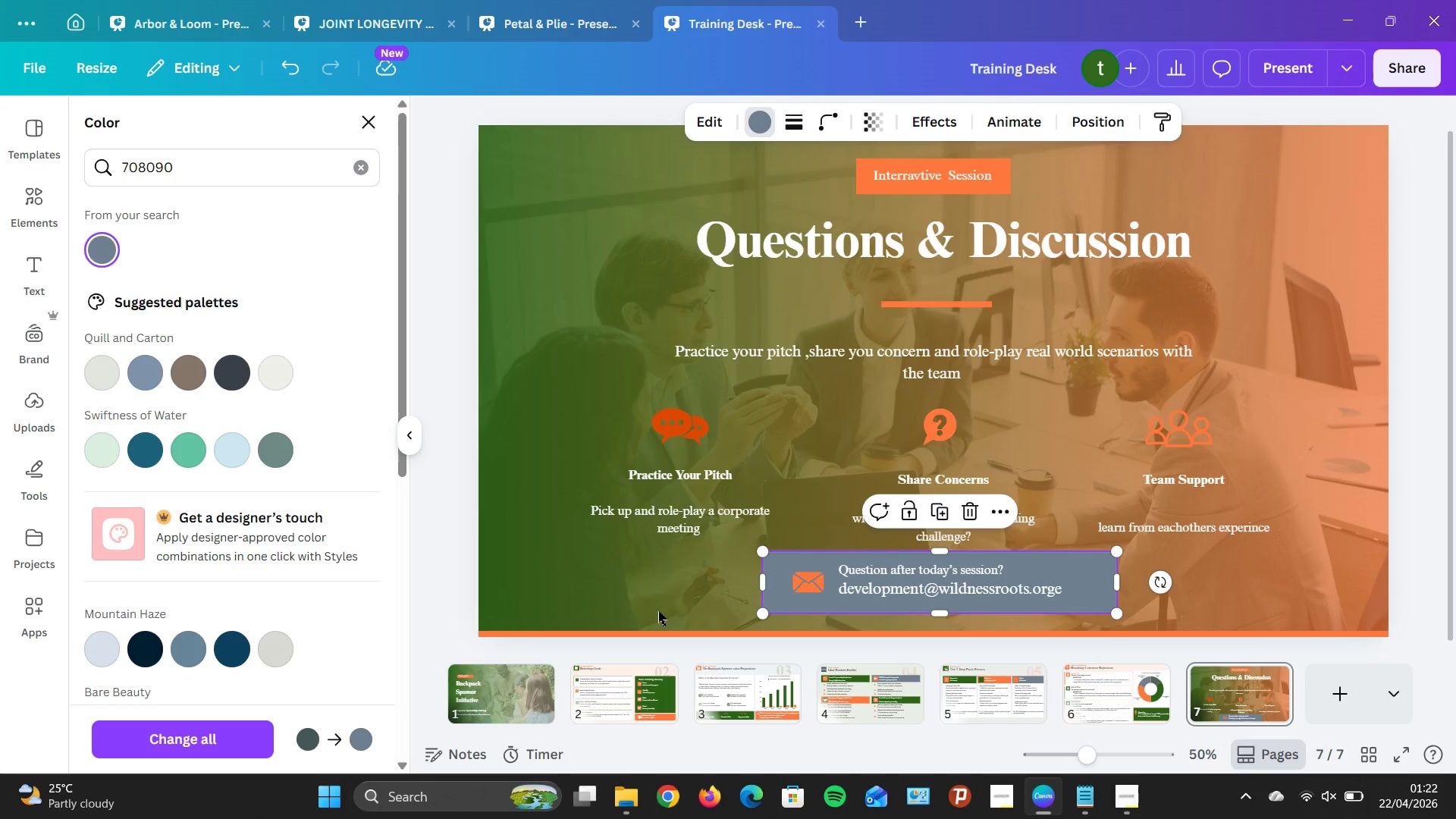 
left_click([438, 609])
 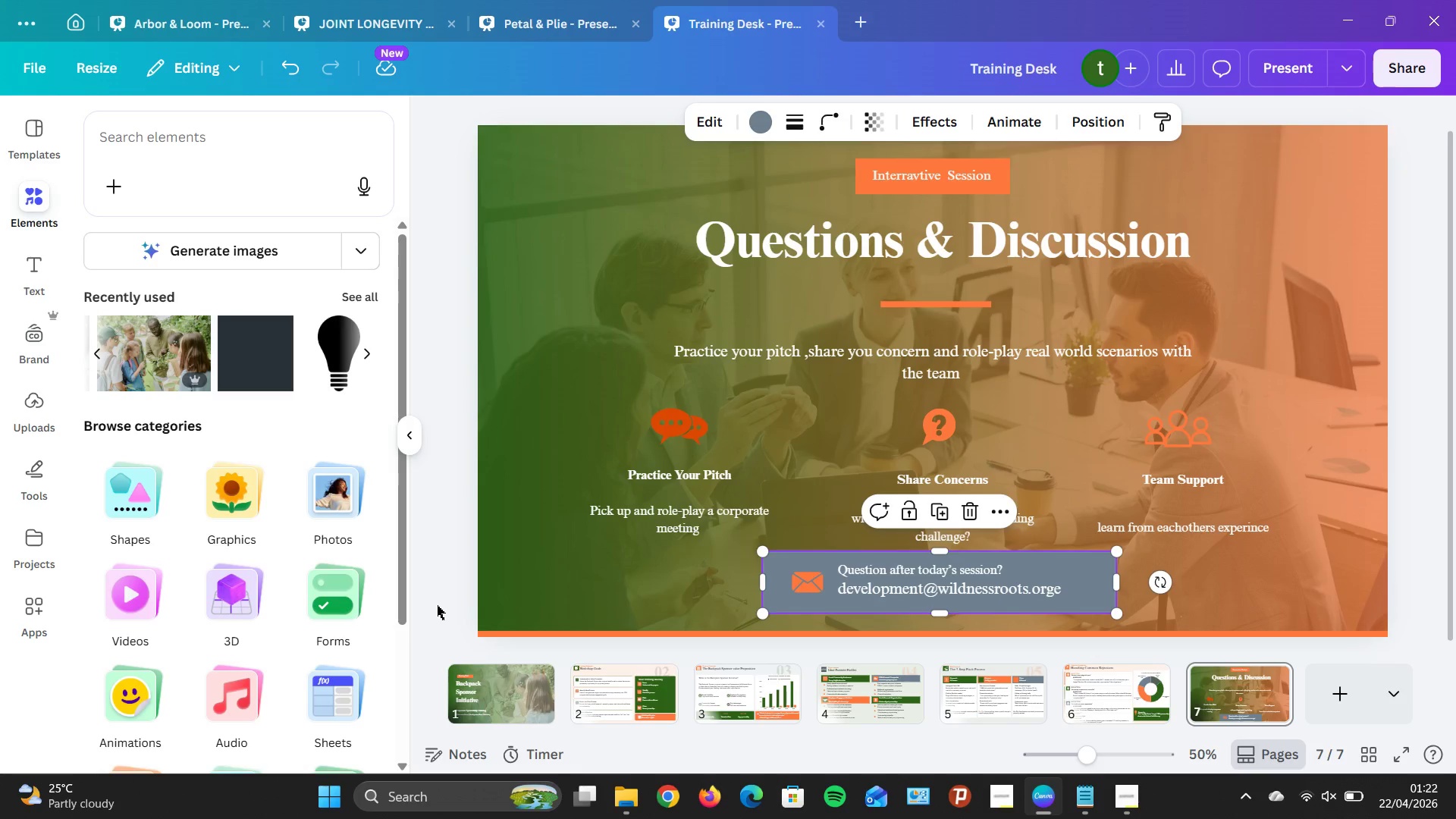 
left_click([437, 605])
 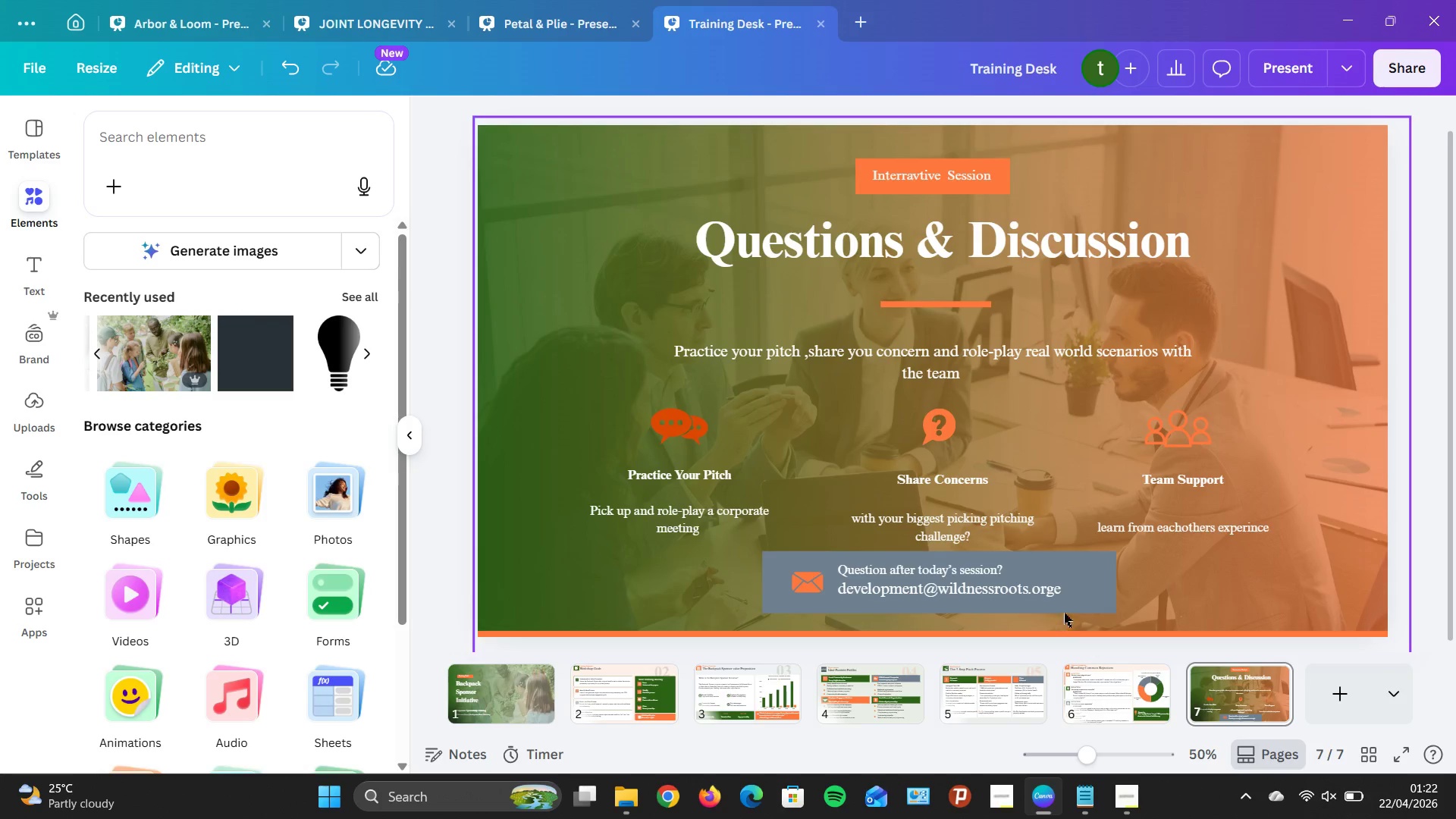 
wait(8.2)
 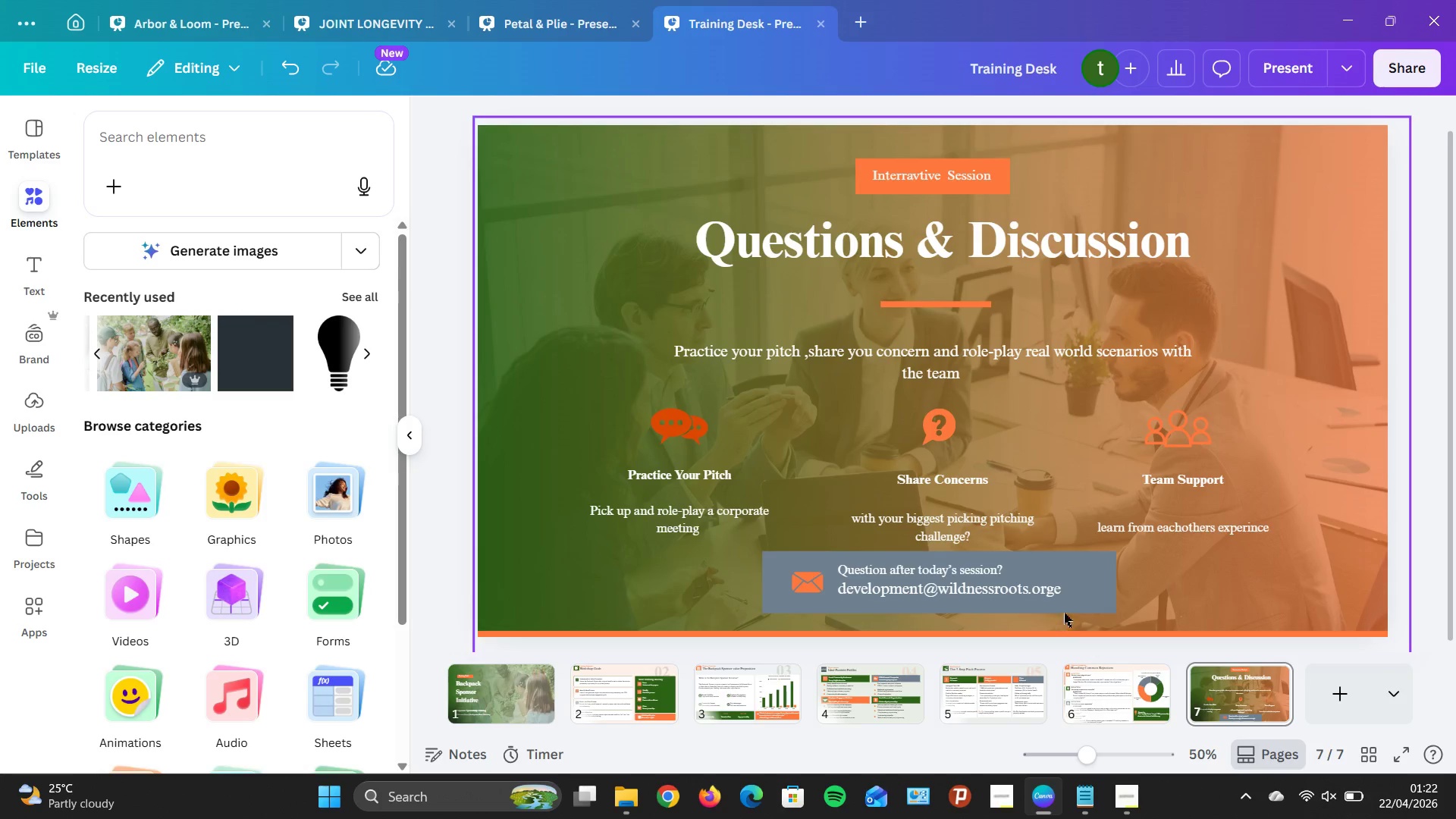 
left_click([803, 580])
 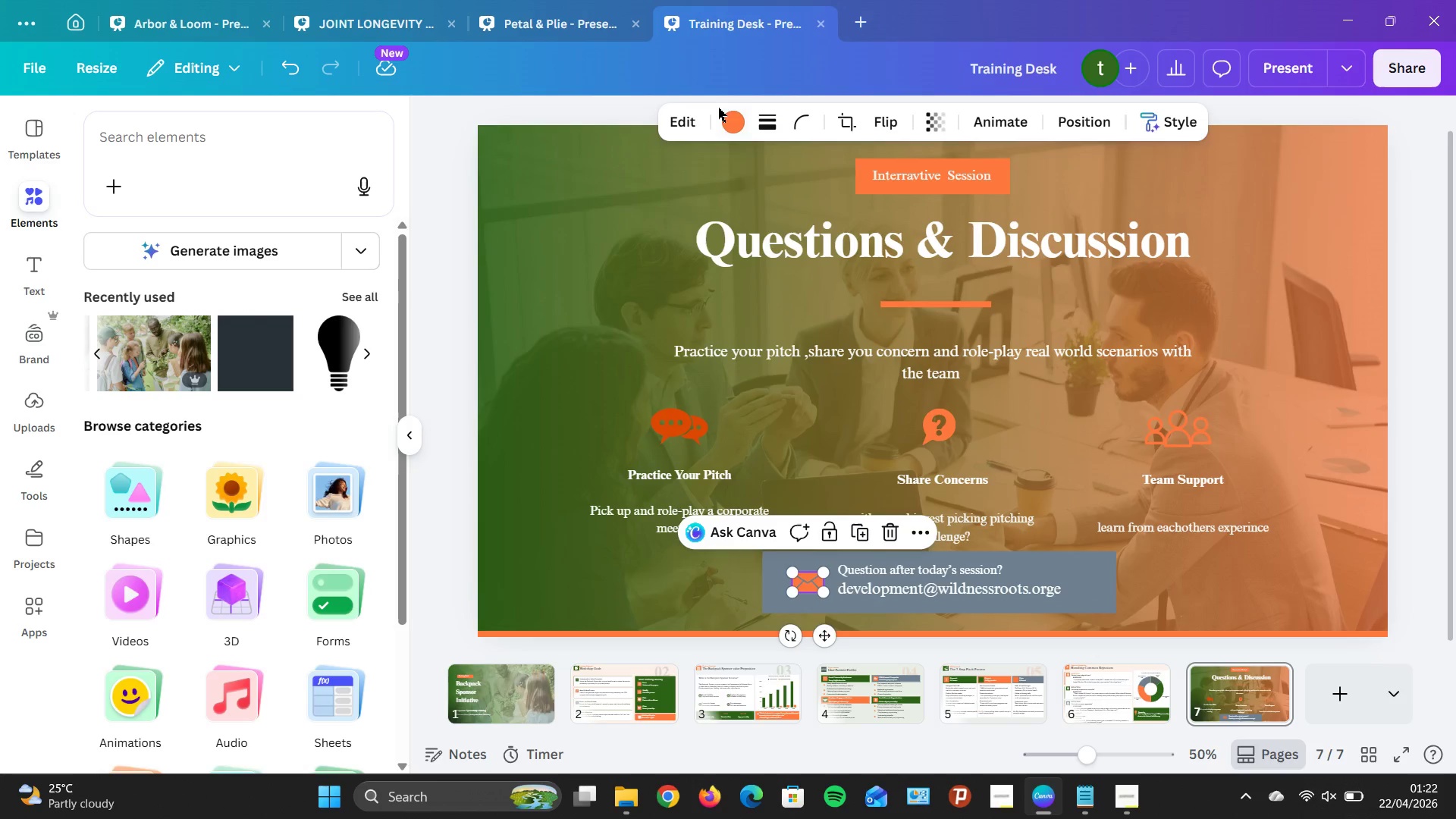 
left_click([727, 122])
 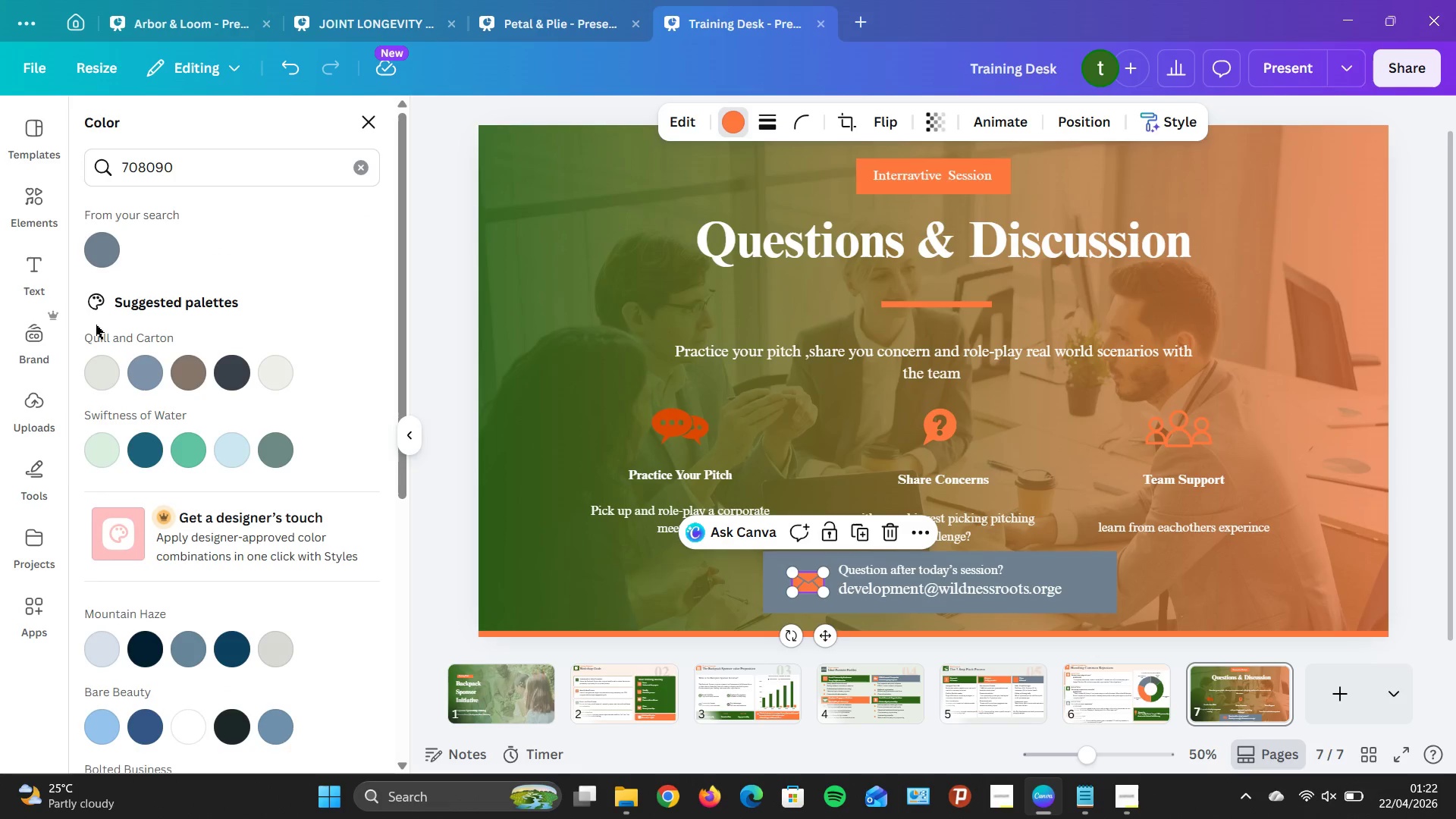 
left_click([99, 251])
 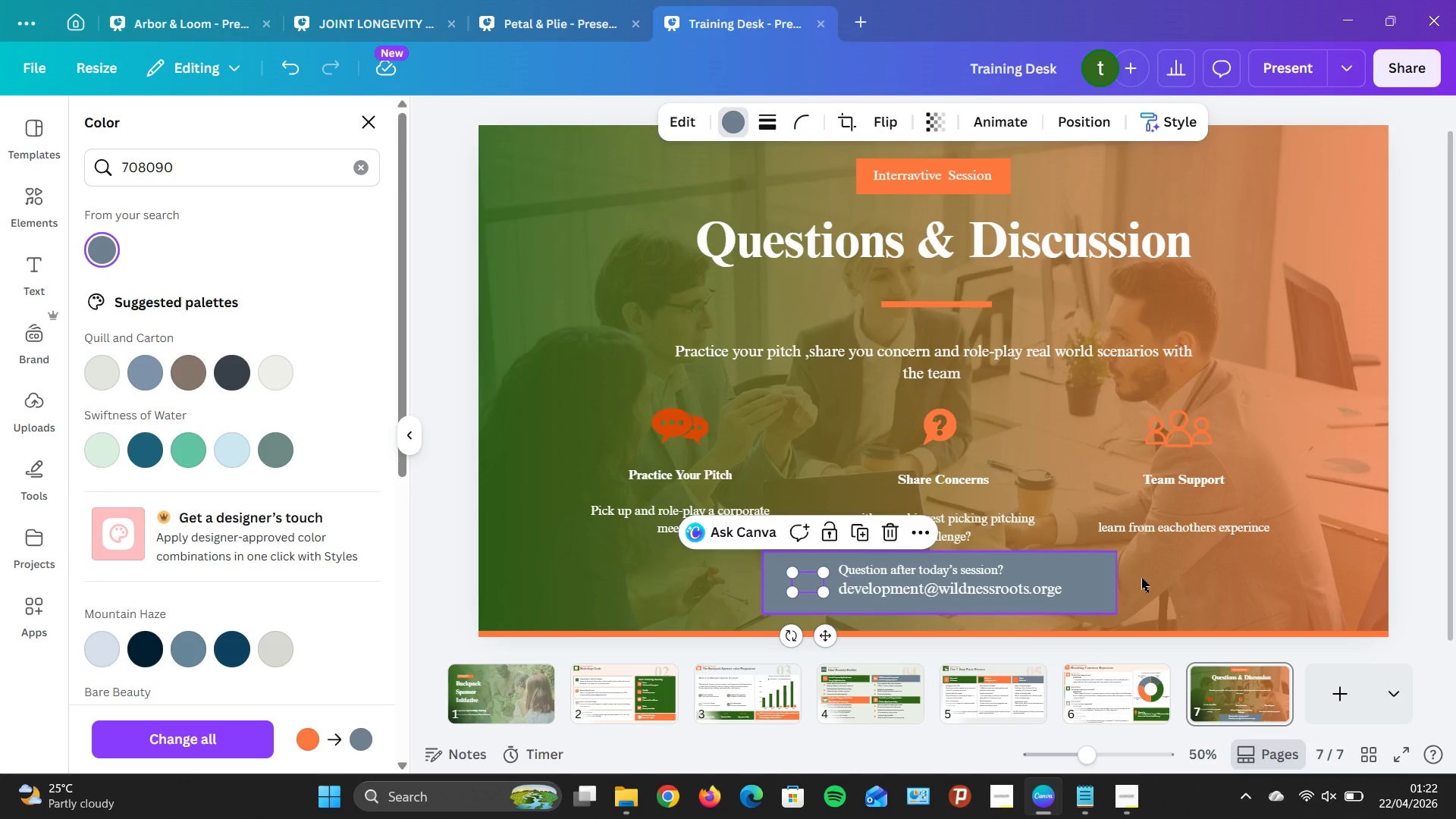 
left_click([1106, 571])
 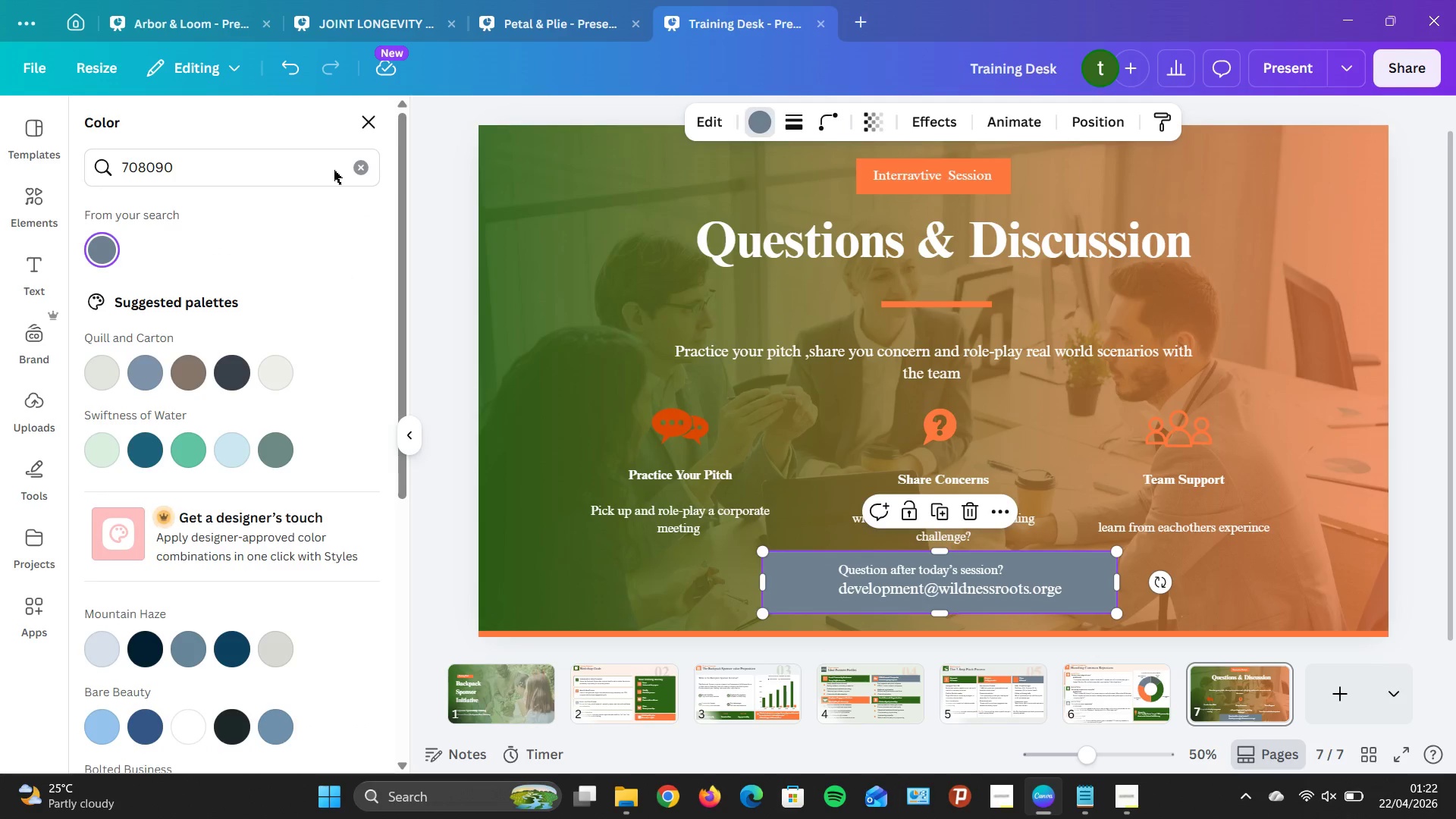 
left_click([365, 117])
 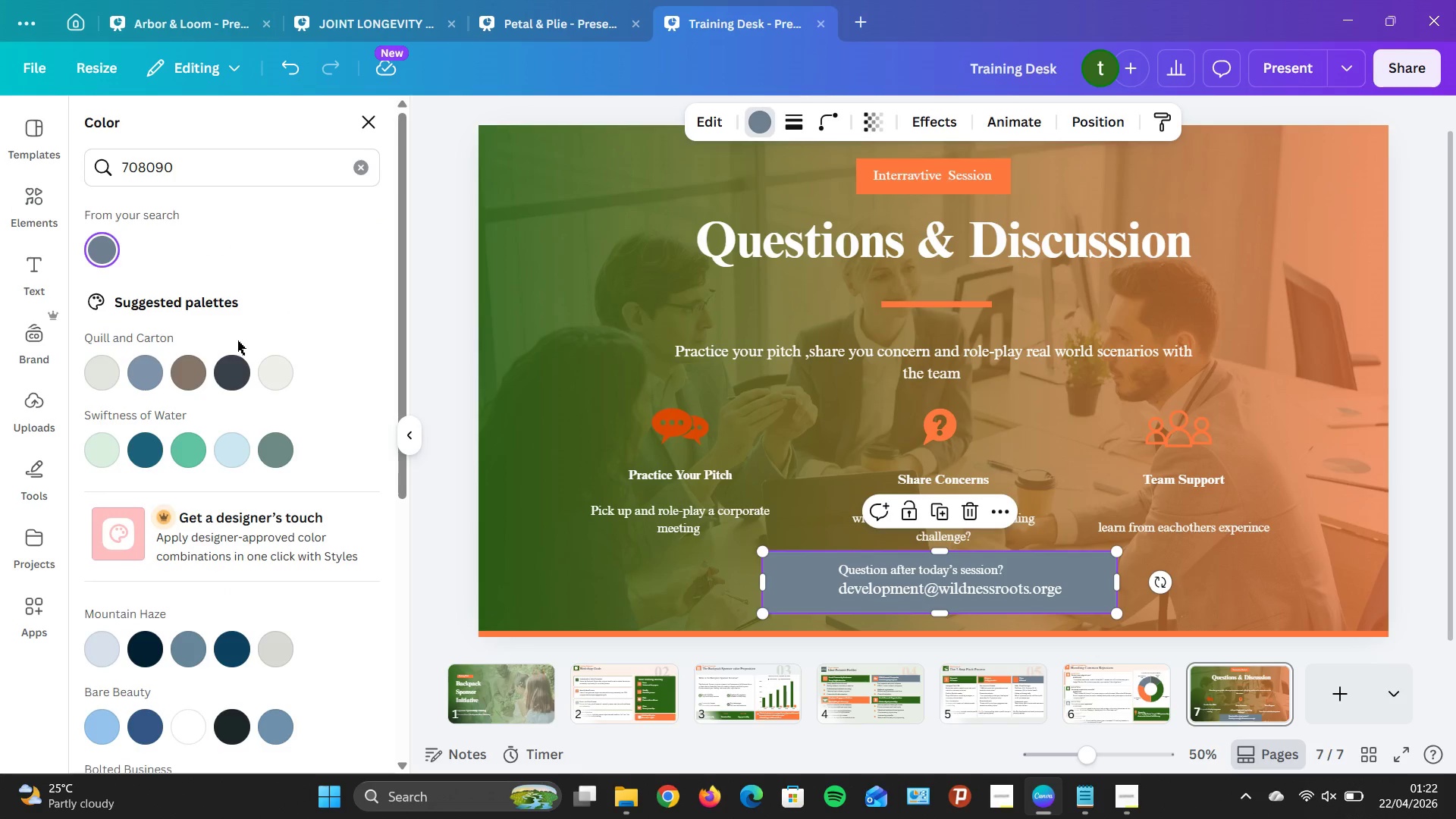 
wait(5.42)
 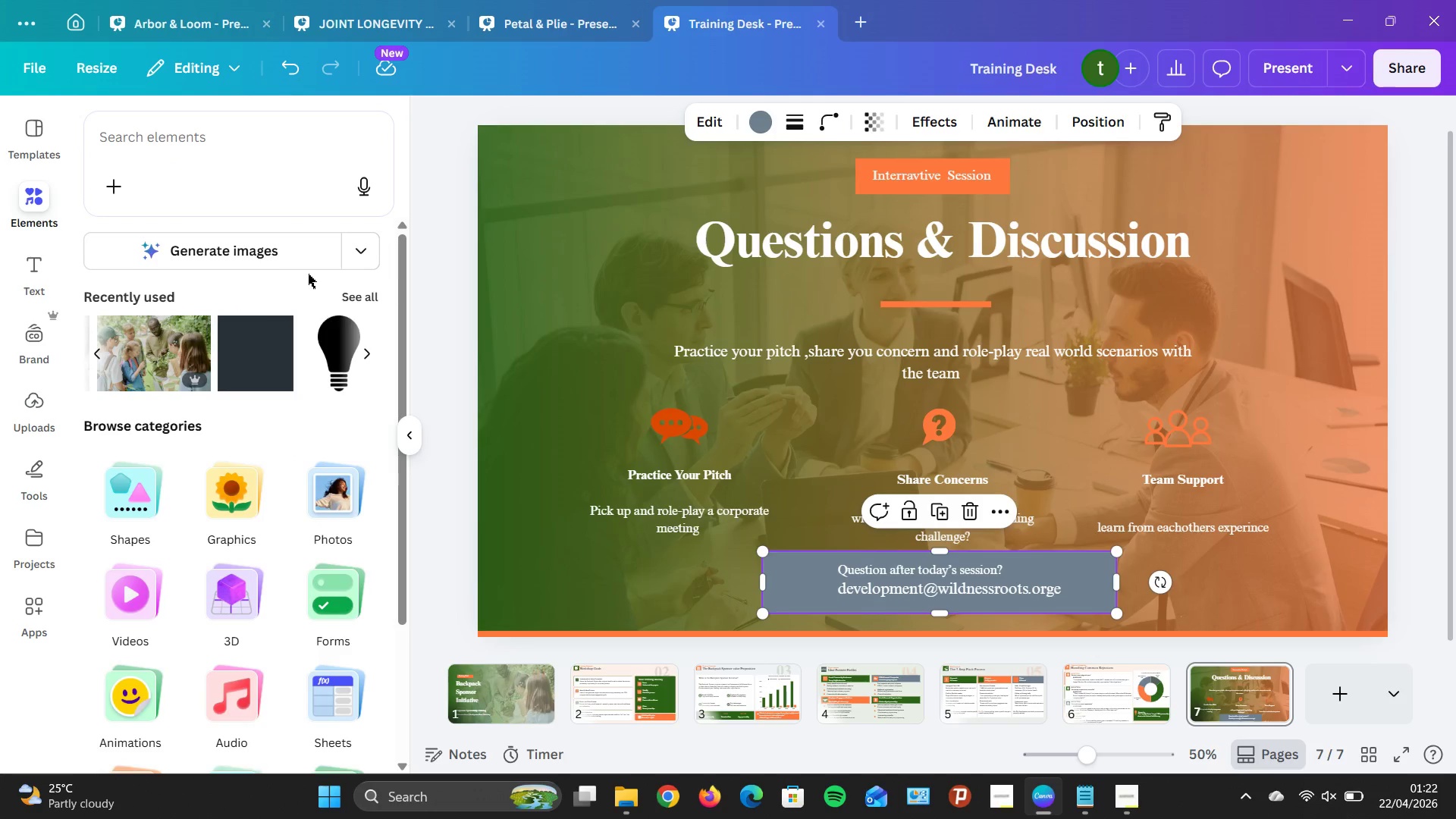 
left_click([351, 174])
 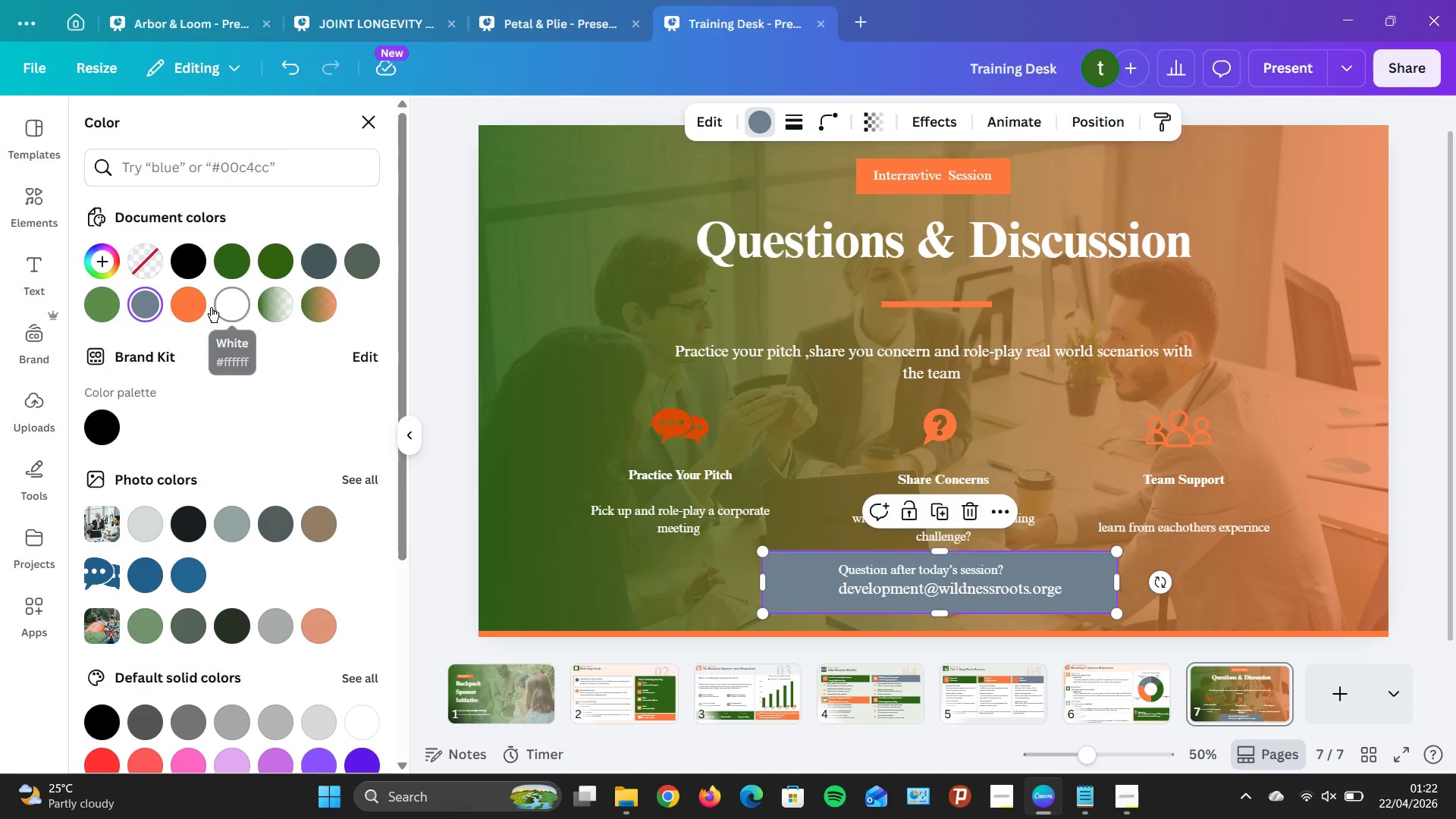 
left_click([199, 303])
 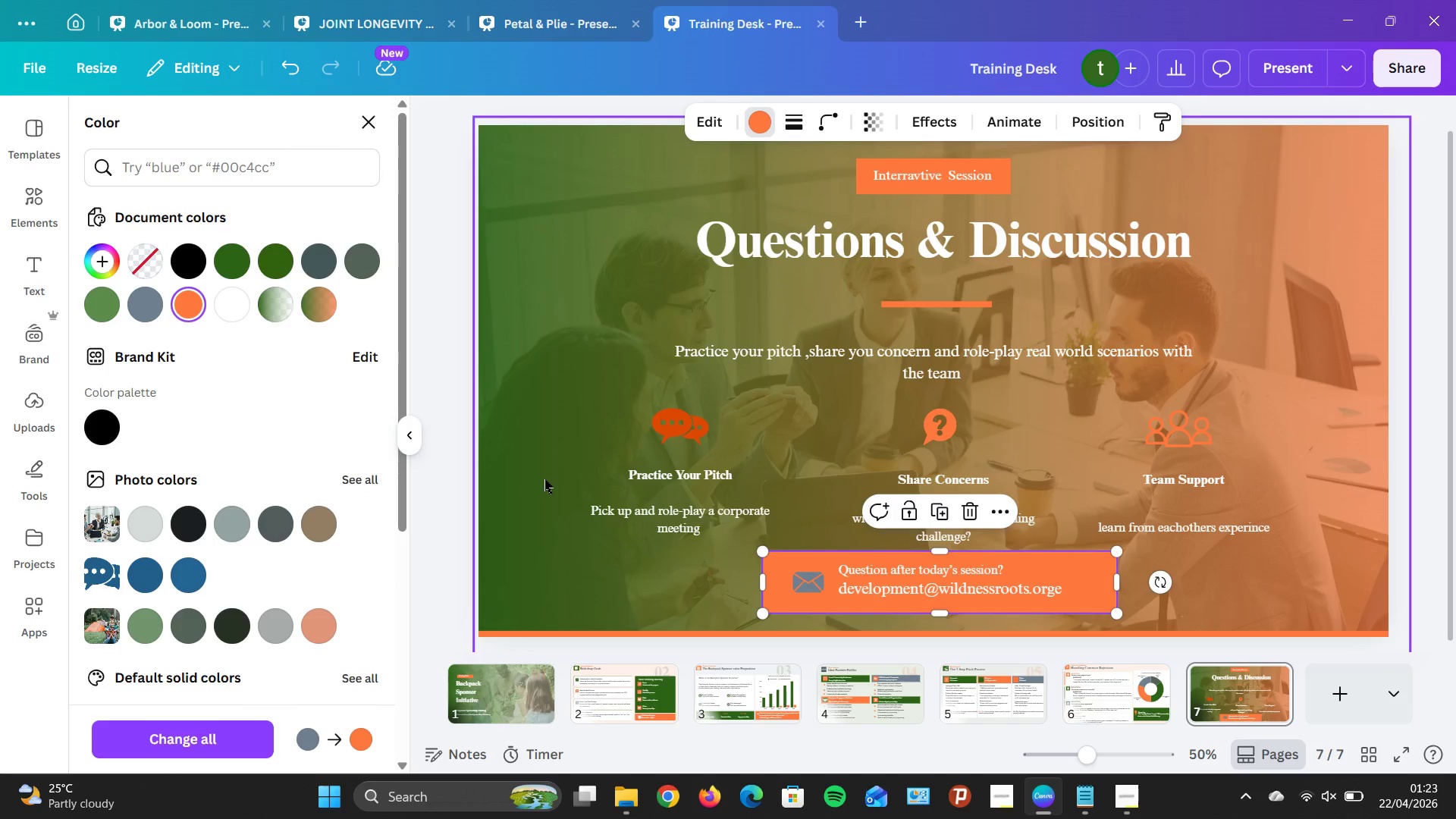 
wait(8.19)
 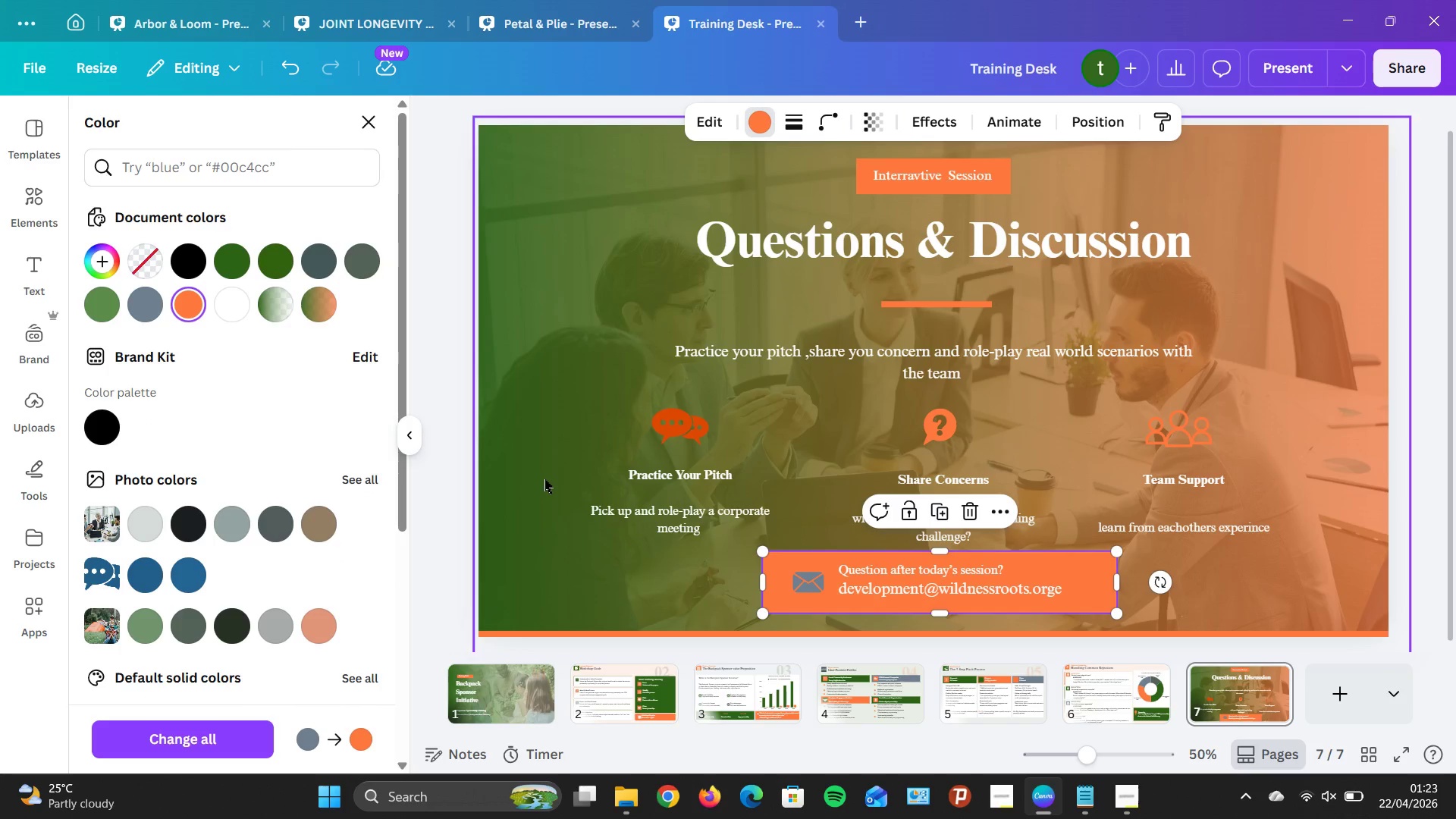 
left_click([802, 582])
 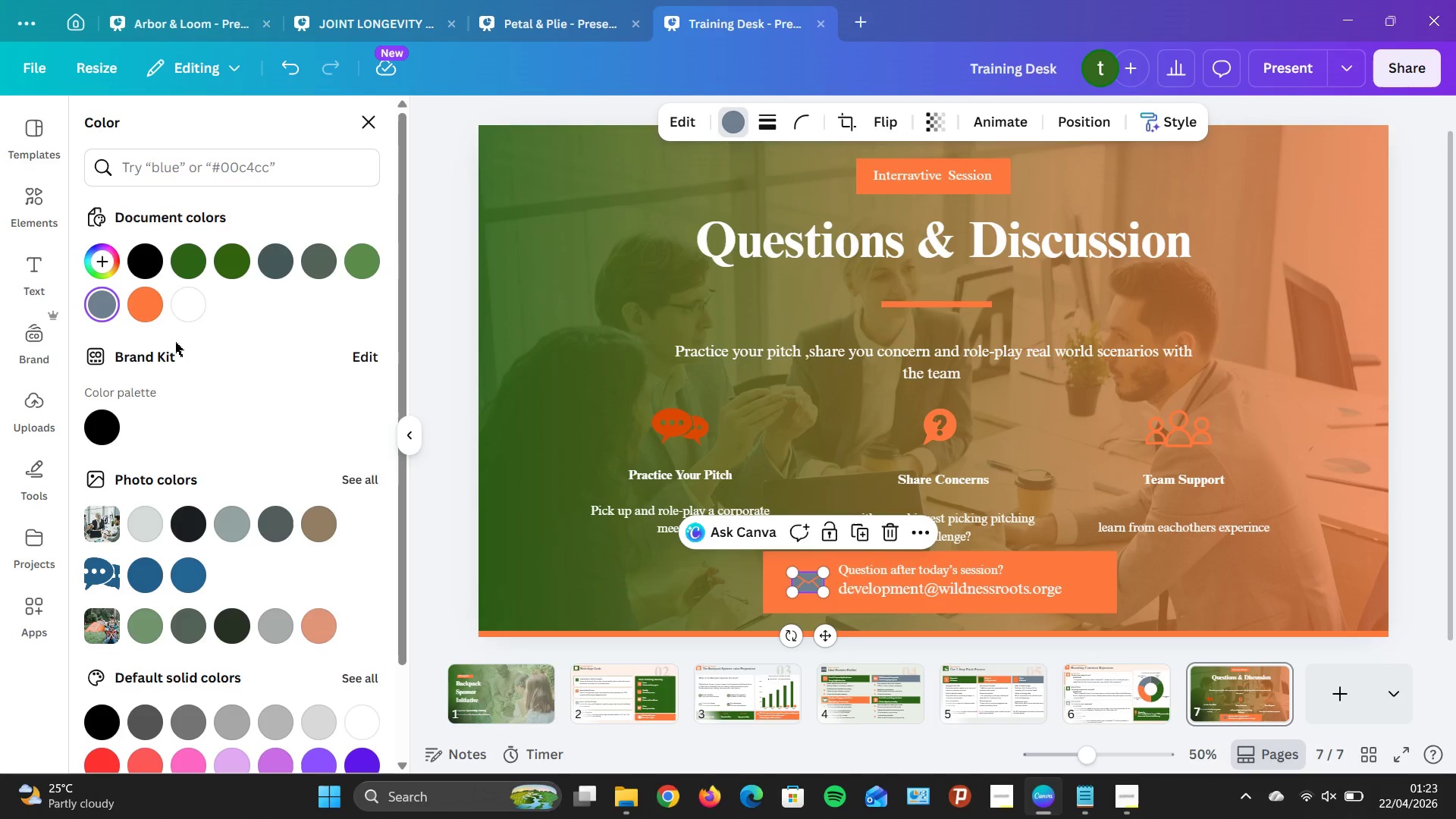 
left_click([140, 303])
 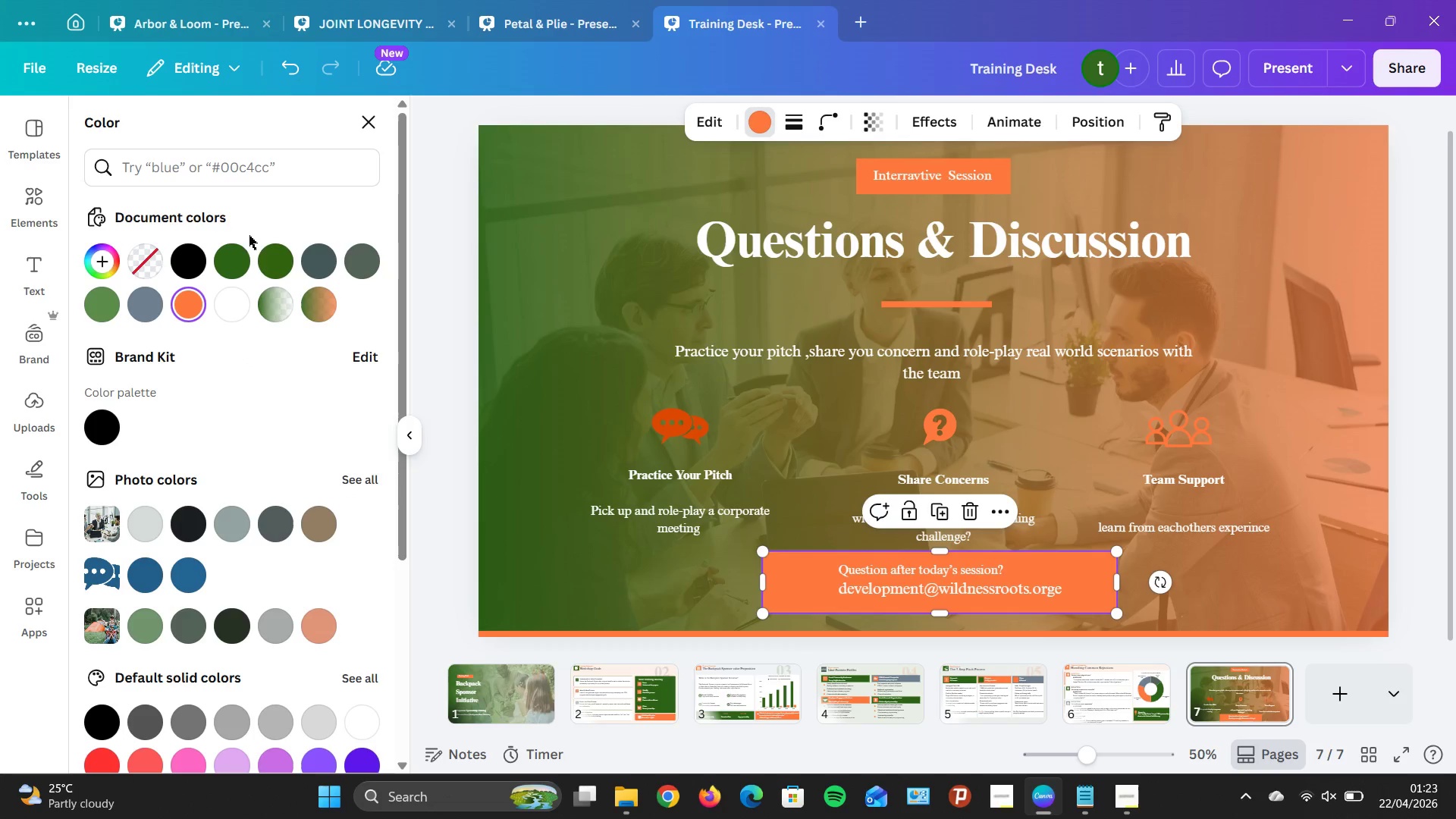 
mouse_move([152, 310])
 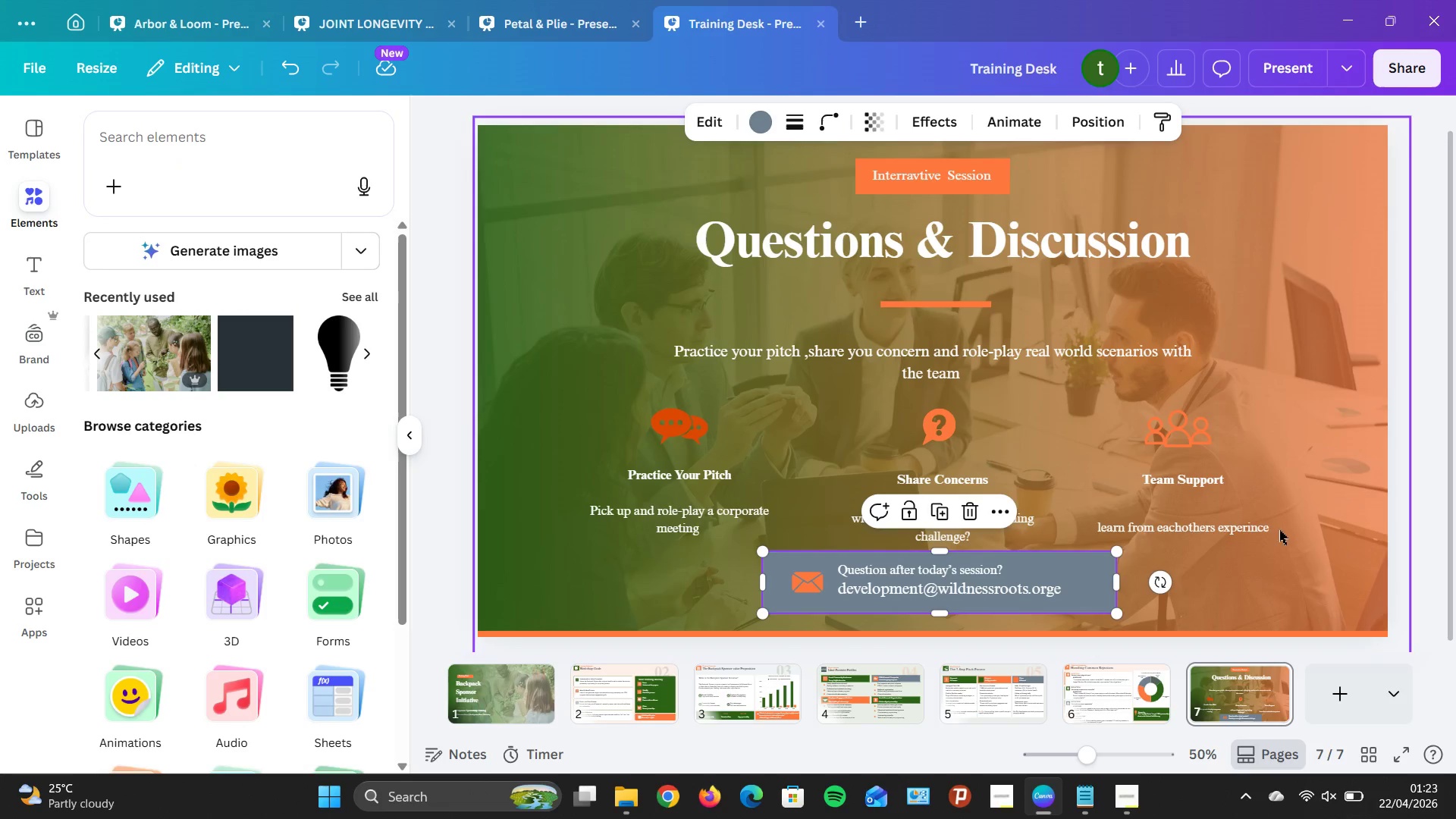 
left_click([1192, 437])
 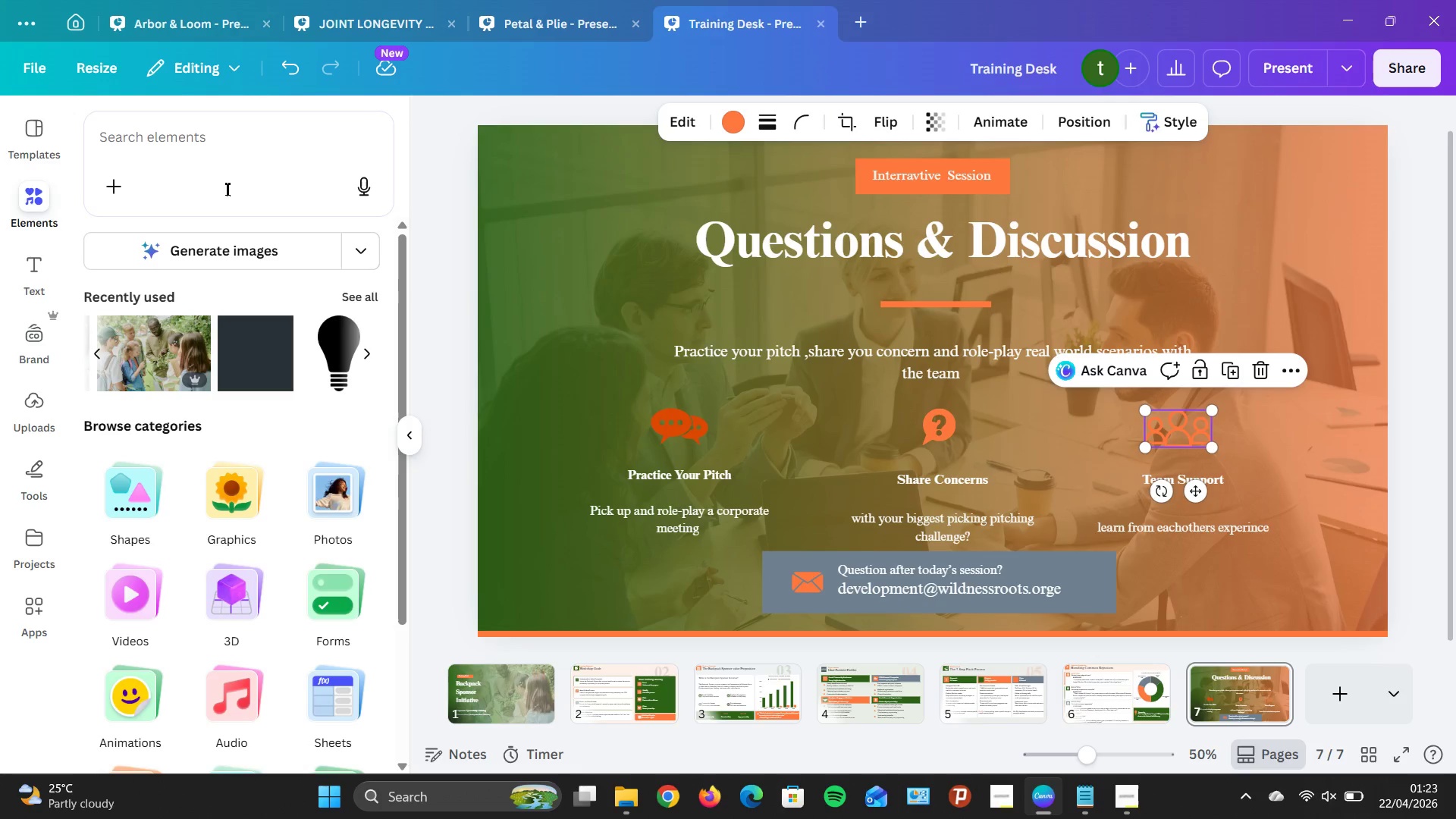 
left_click([196, 178])
 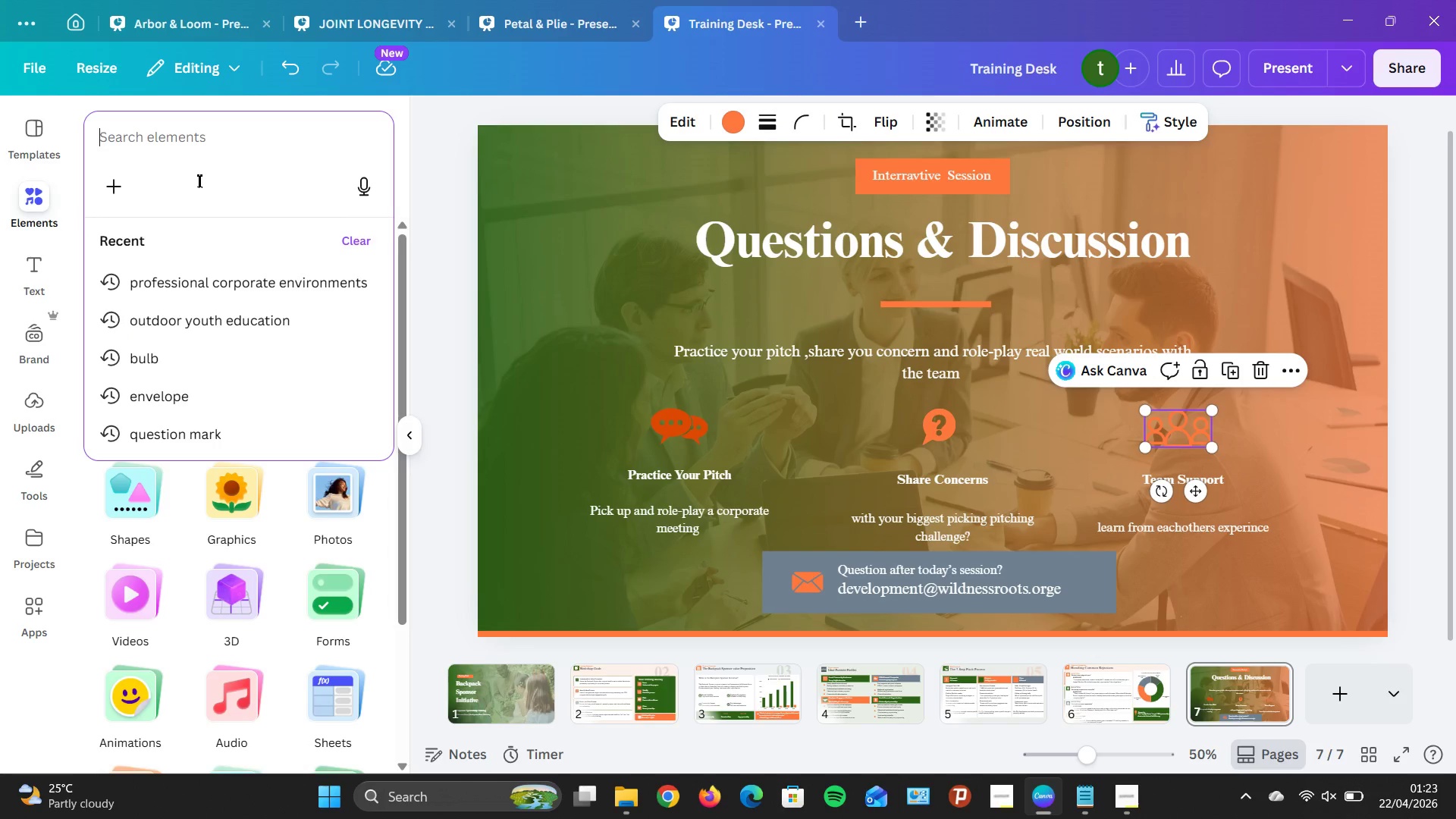 
type(audience)
 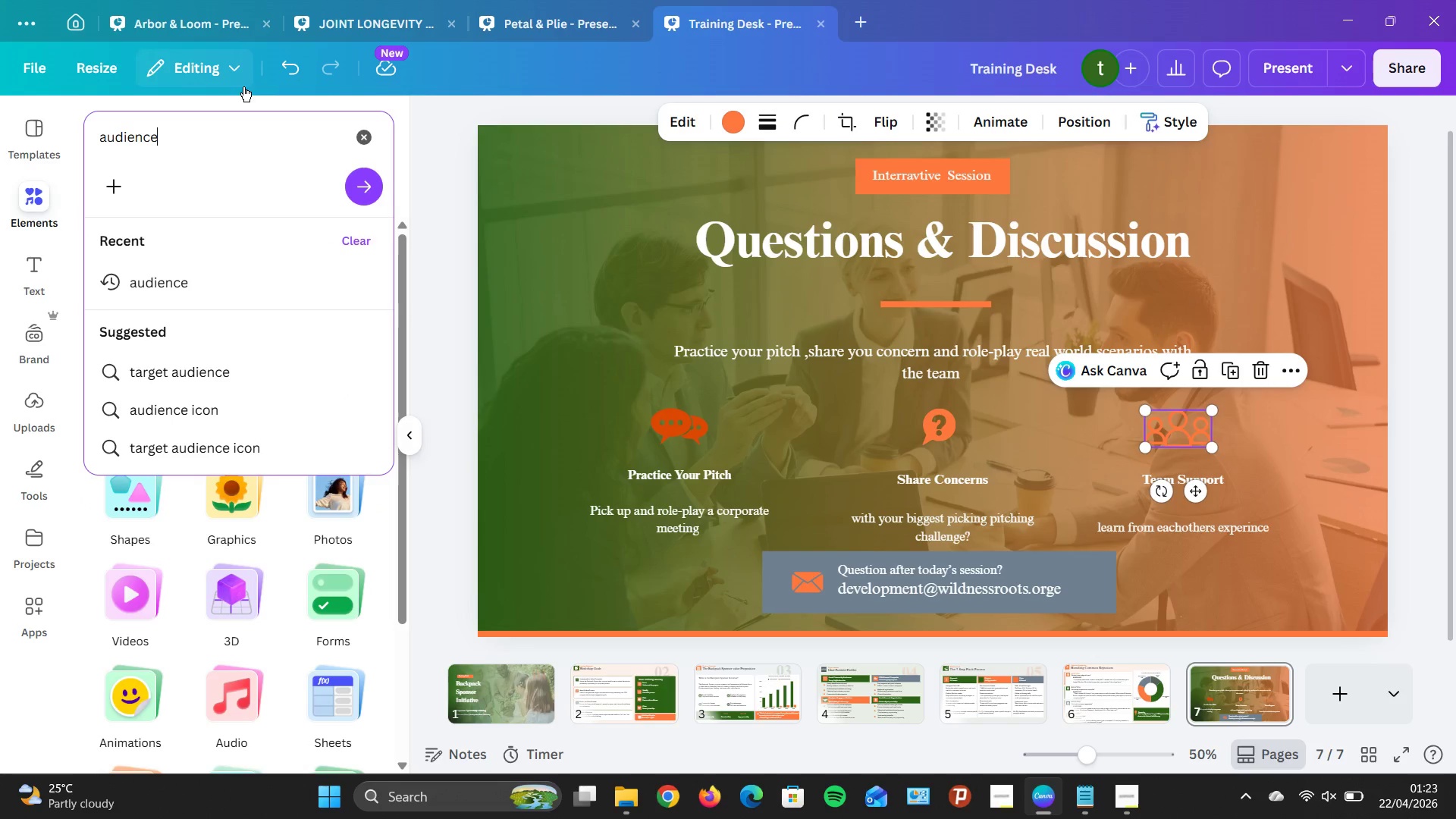 
left_click([235, 269])
 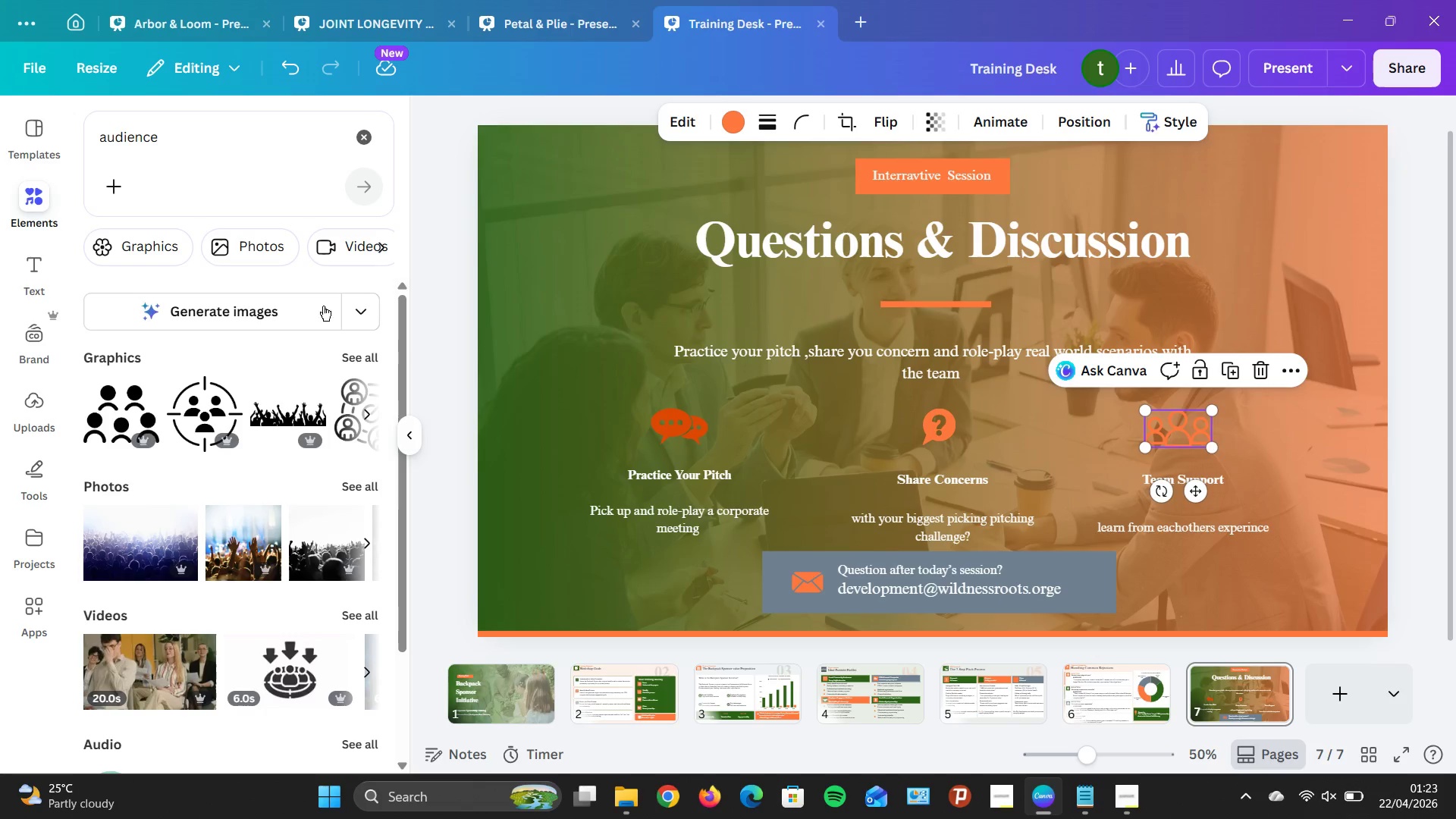 
left_click([365, 350])
 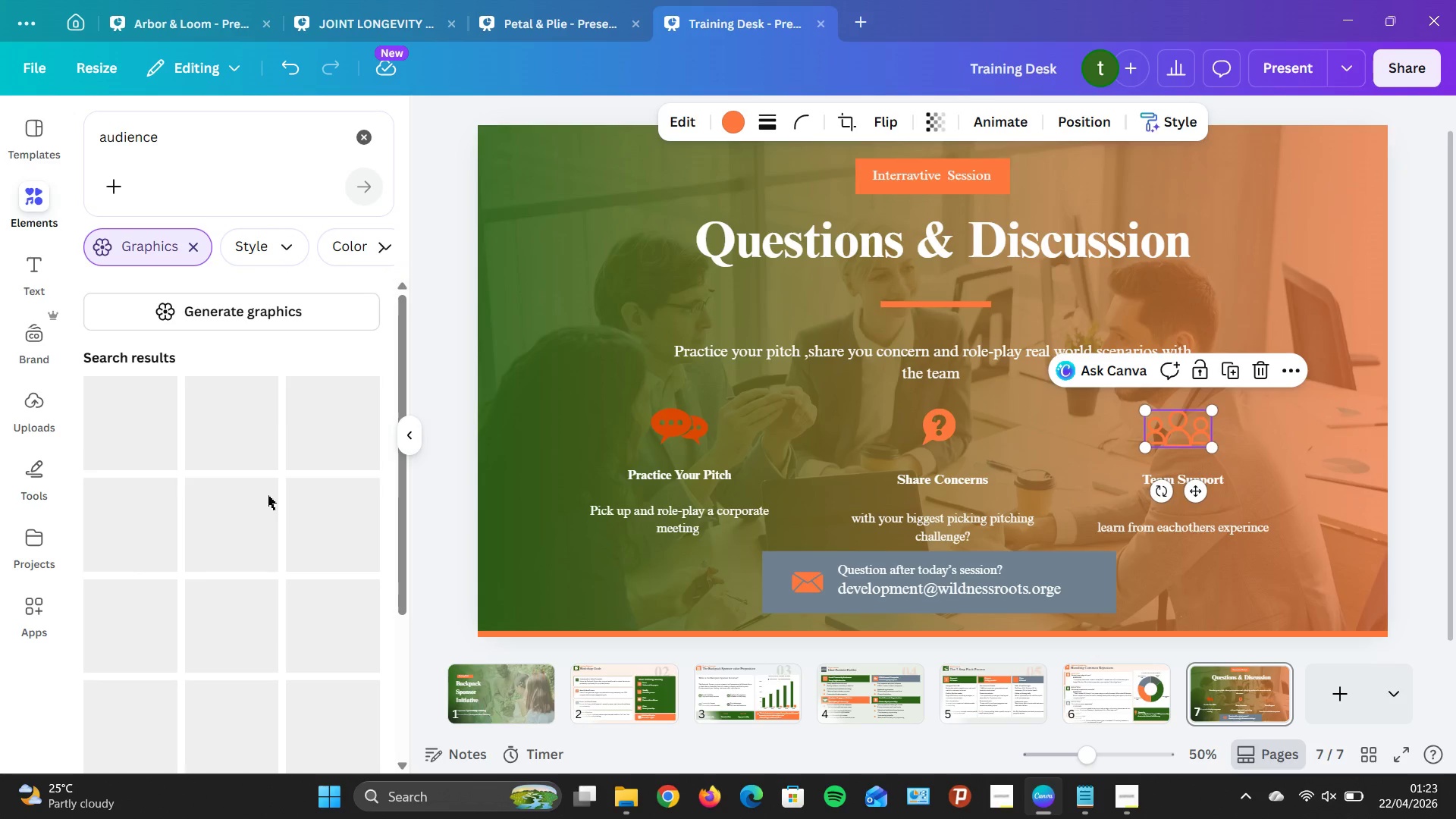 
scroll: coordinate [279, 483], scroll_direction: down, amount: 14.0
 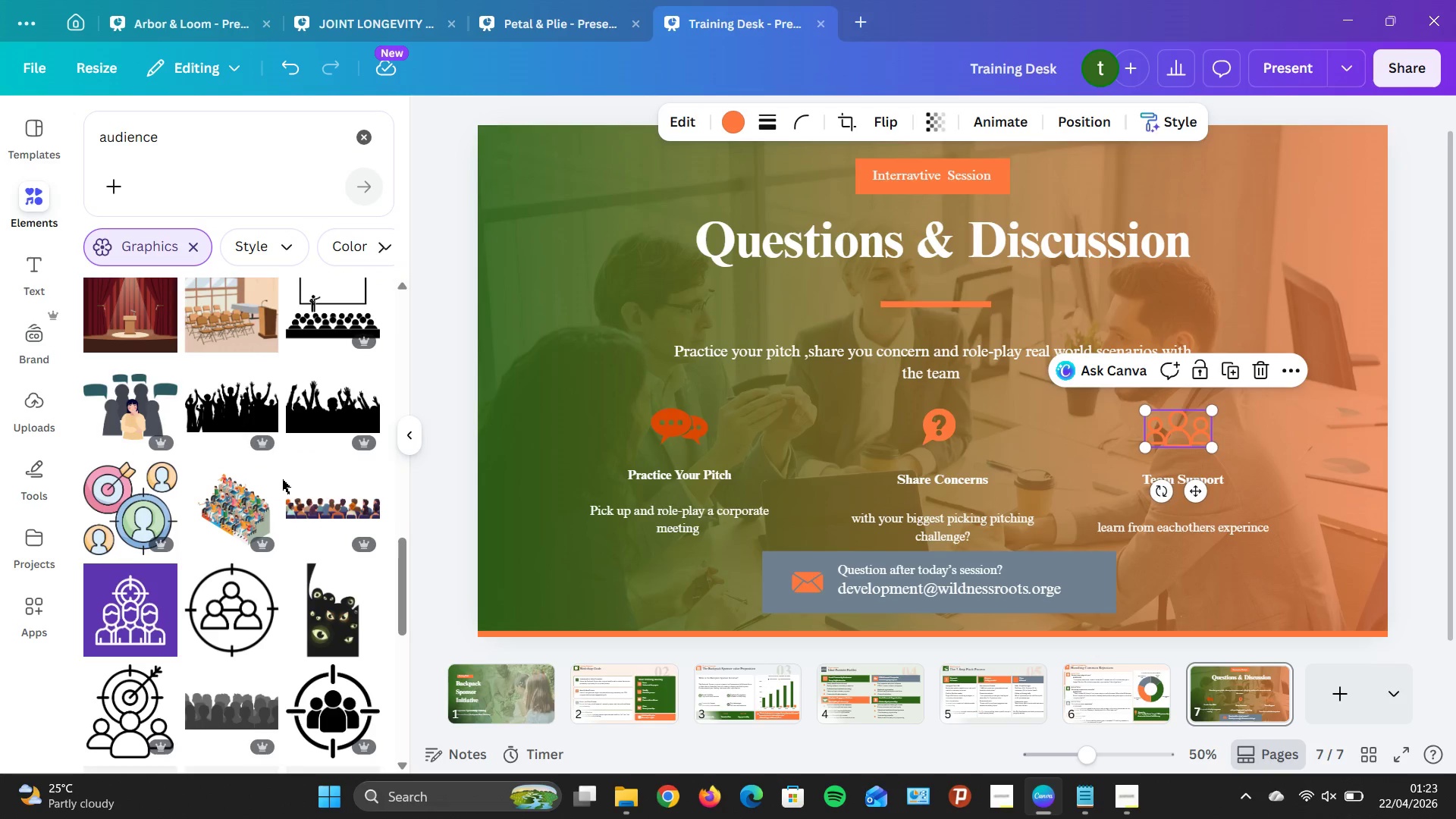 
scroll: coordinate [327, 357], scroll_direction: down, amount: 14.0
 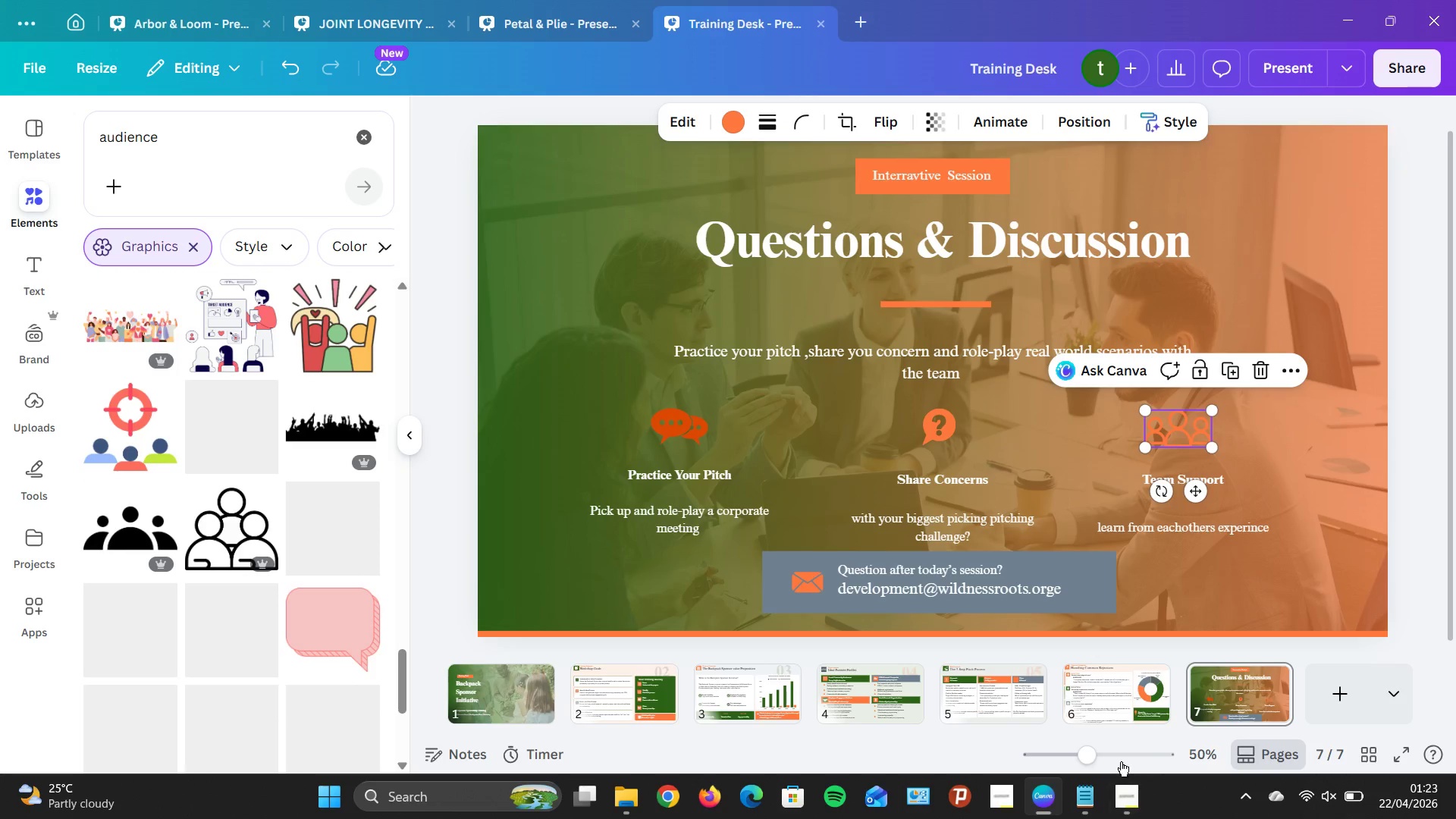 
left_click([1123, 793])
 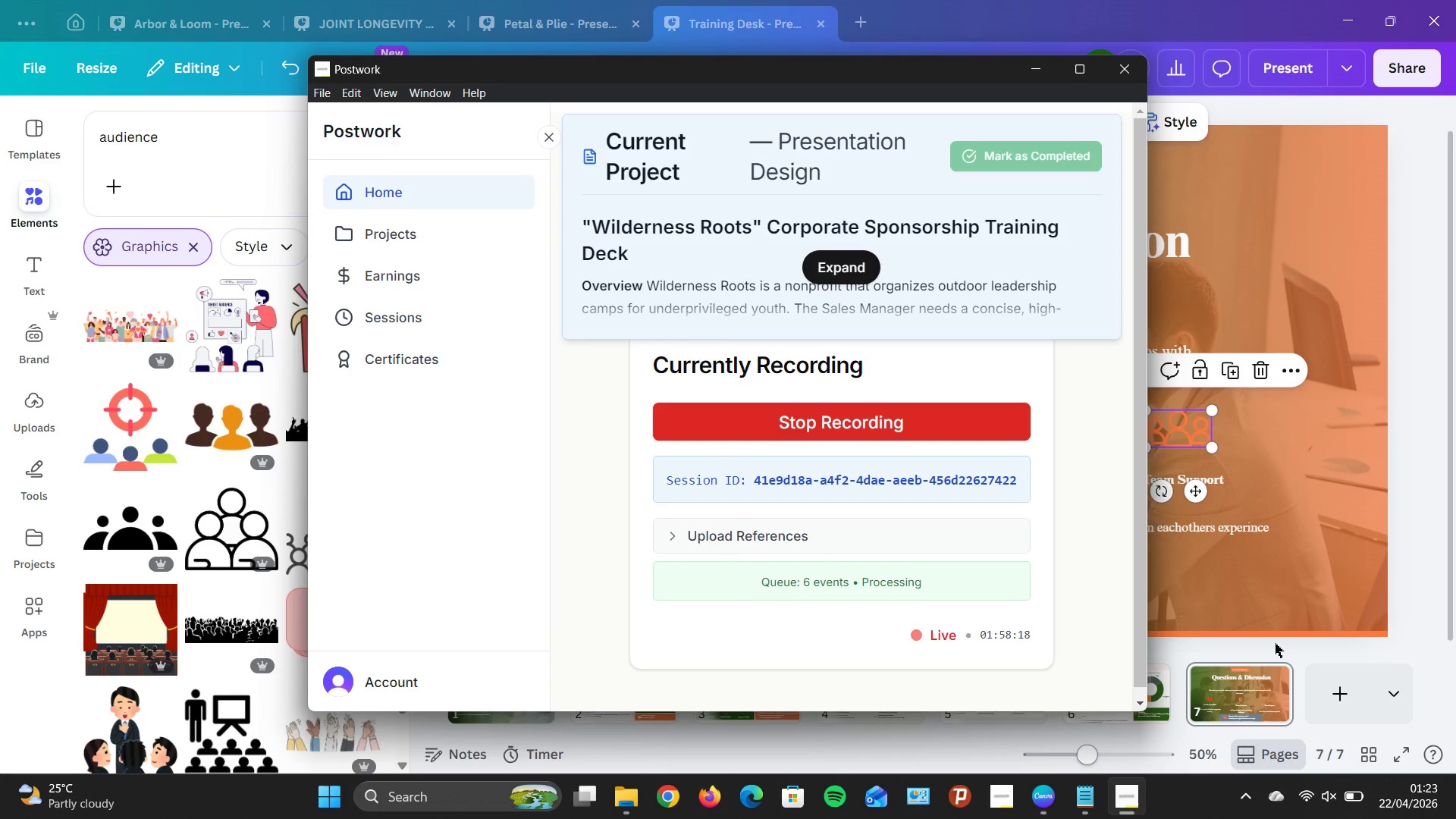 
left_click([1432, 609])
 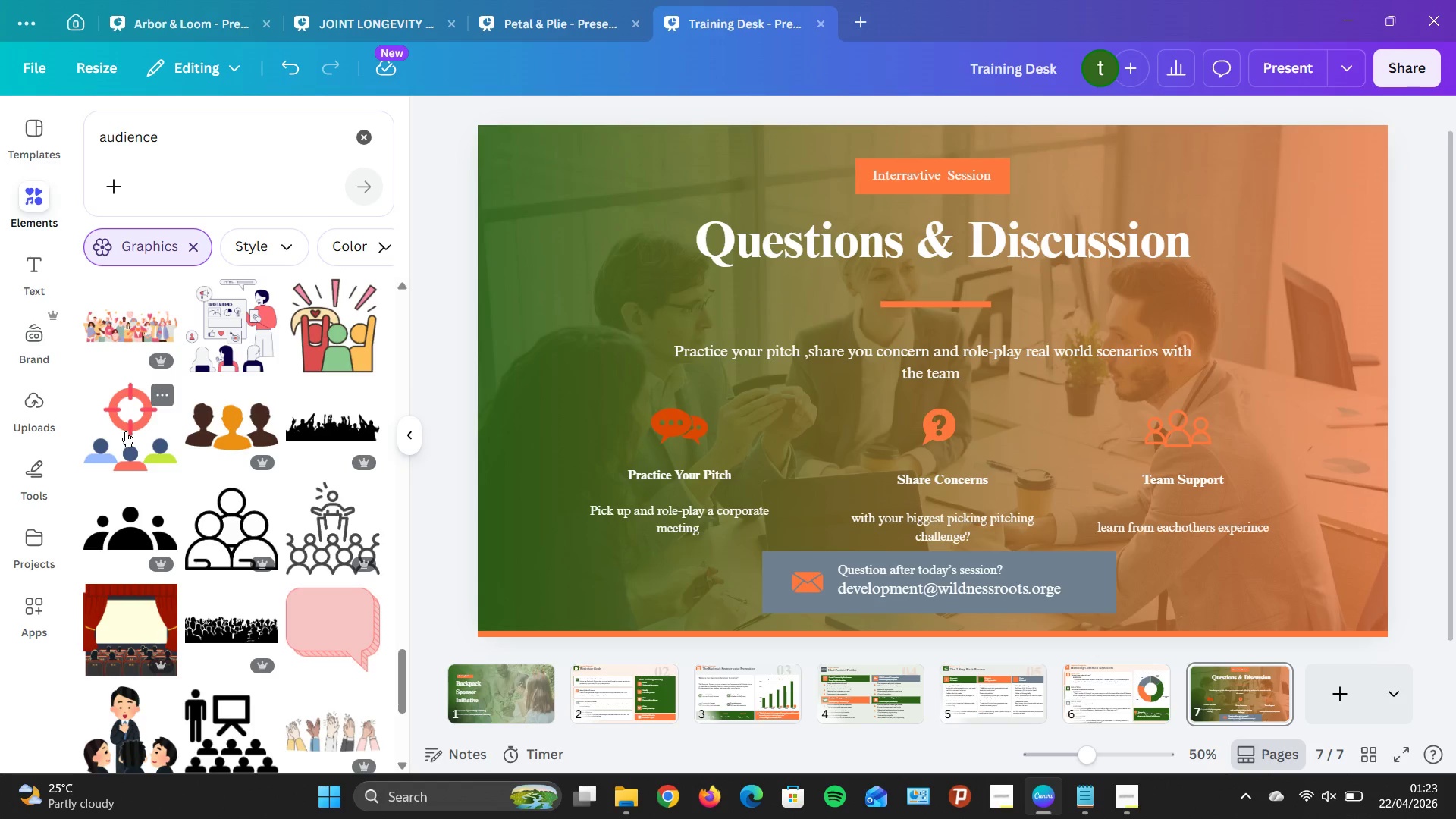 
scroll: coordinate [172, 432], scroll_direction: down, amount: 11.0
 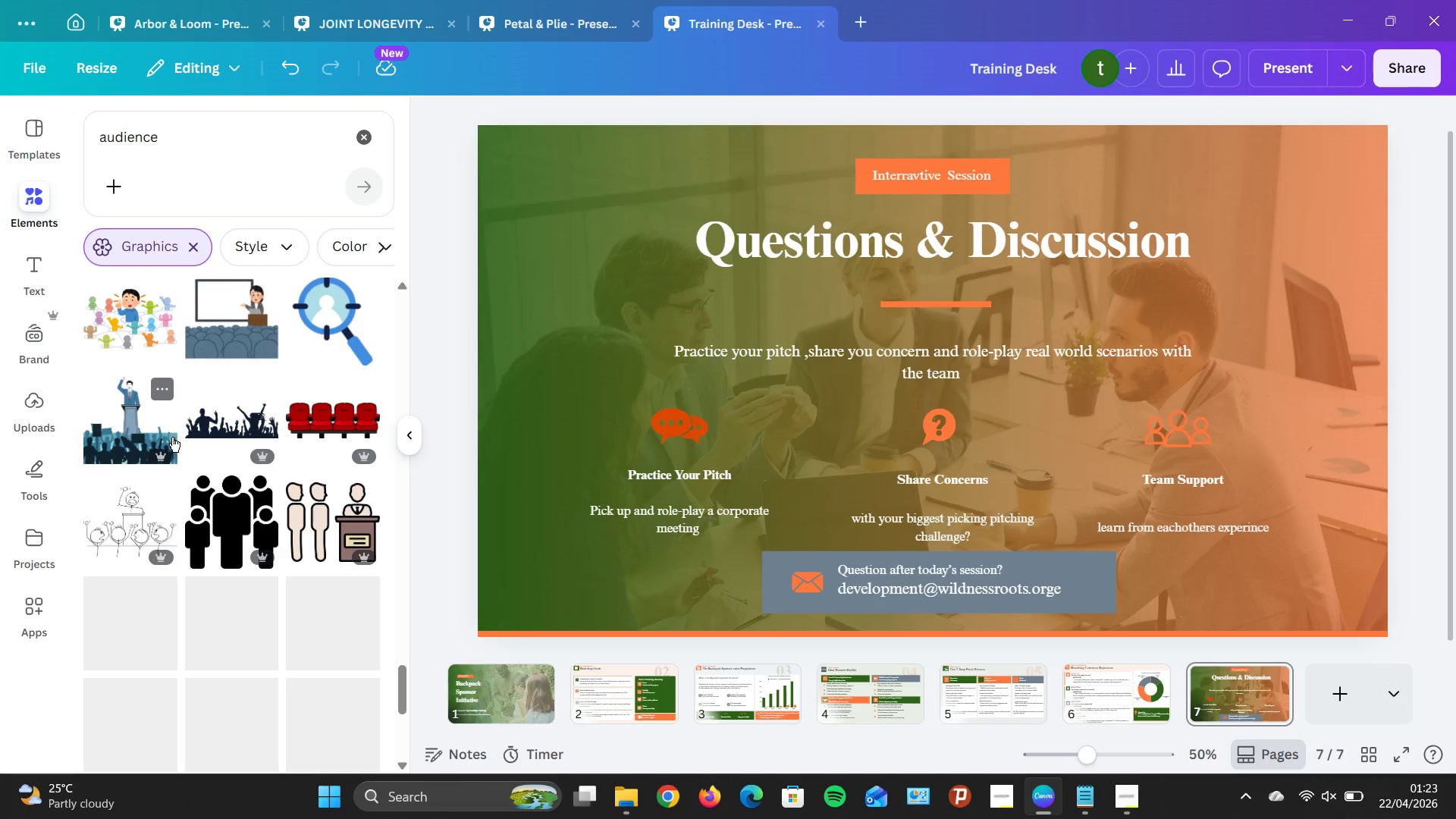 
scroll: coordinate [246, 482], scroll_direction: down, amount: 8.0
 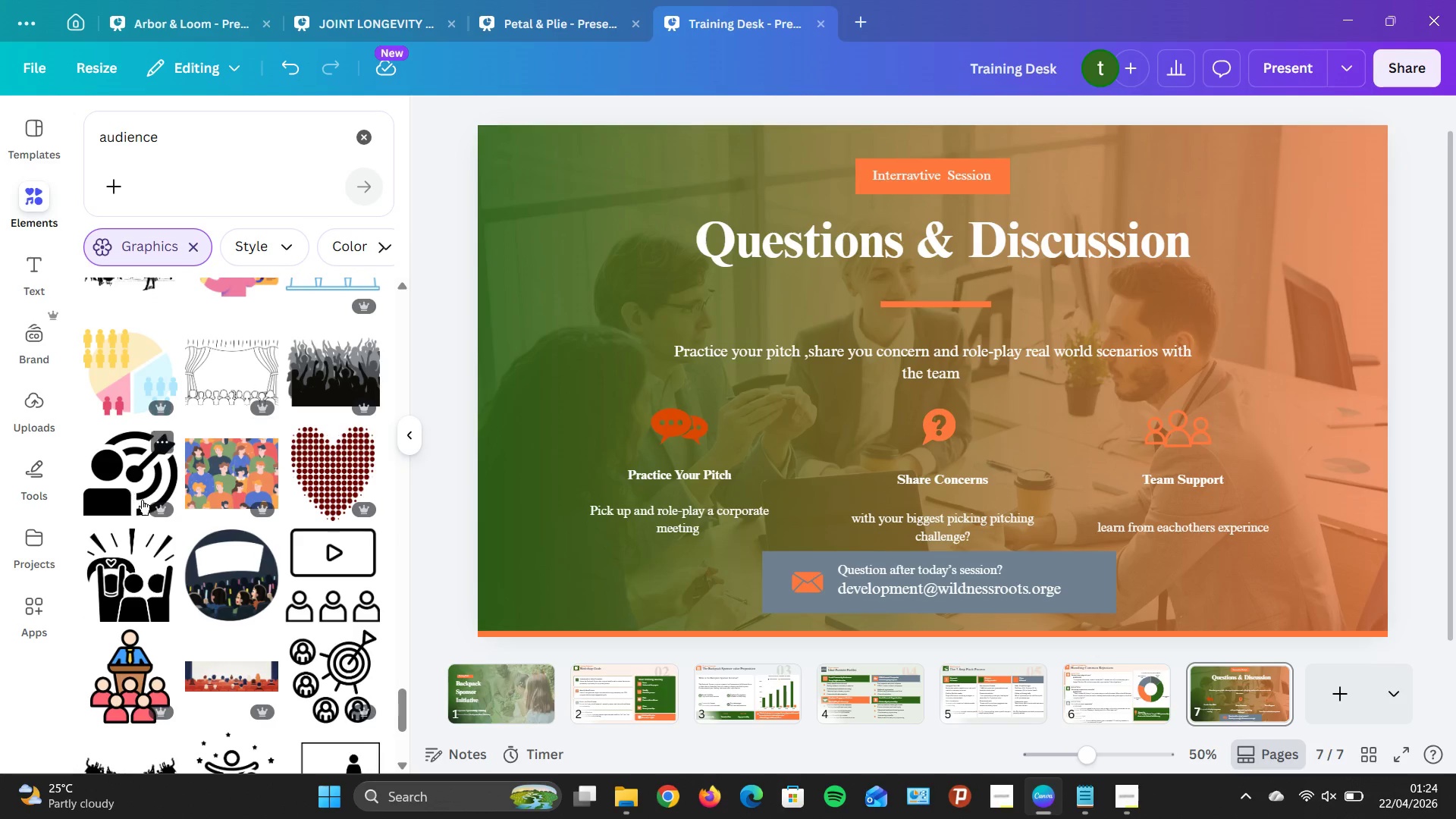 
scroll: coordinate [237, 460], scroll_direction: down, amount: 17.0
 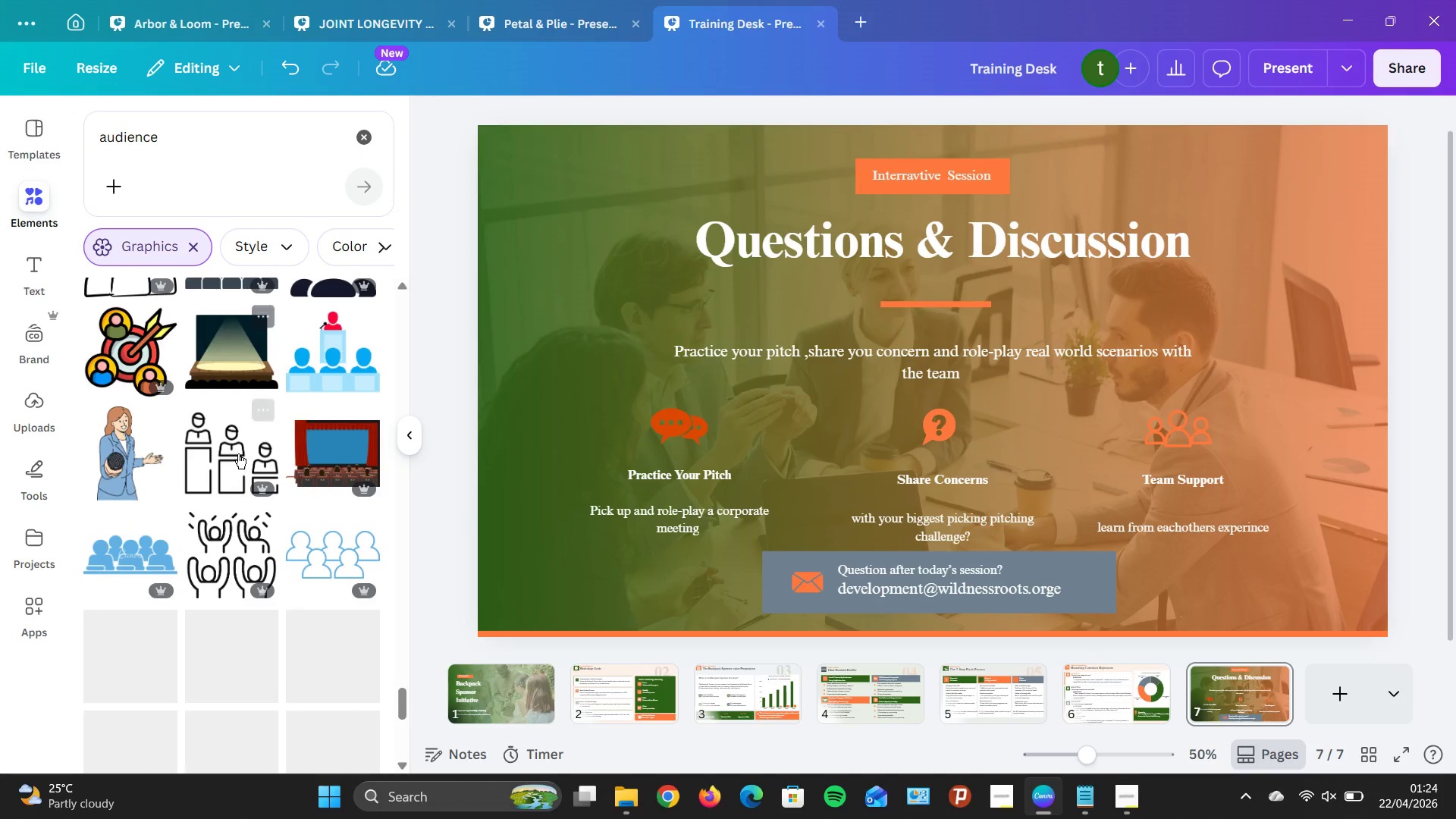 
scroll: coordinate [181, 428], scroll_direction: down, amount: 15.0
 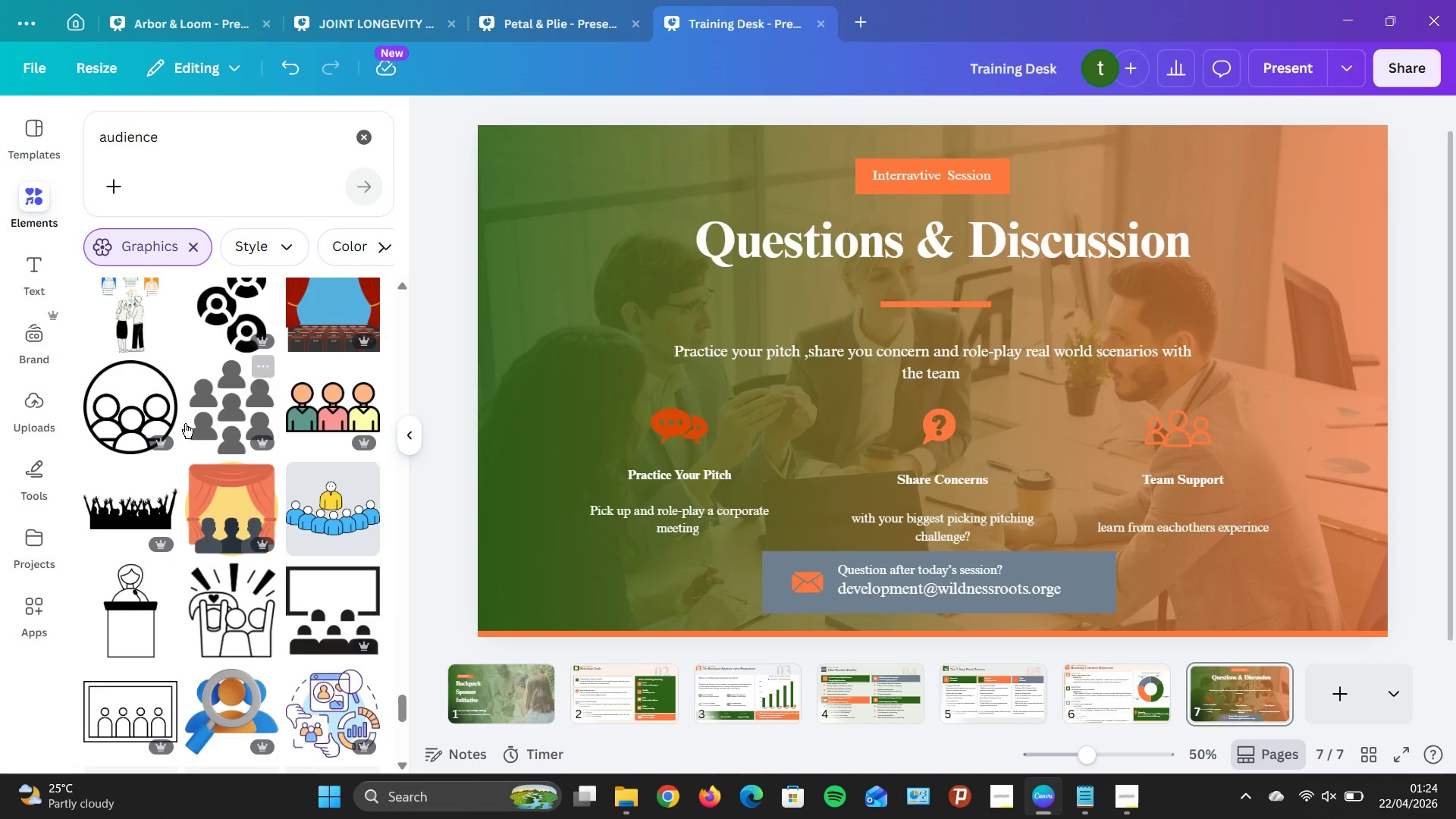 
scroll: coordinate [196, 403], scroll_direction: down, amount: 16.0
 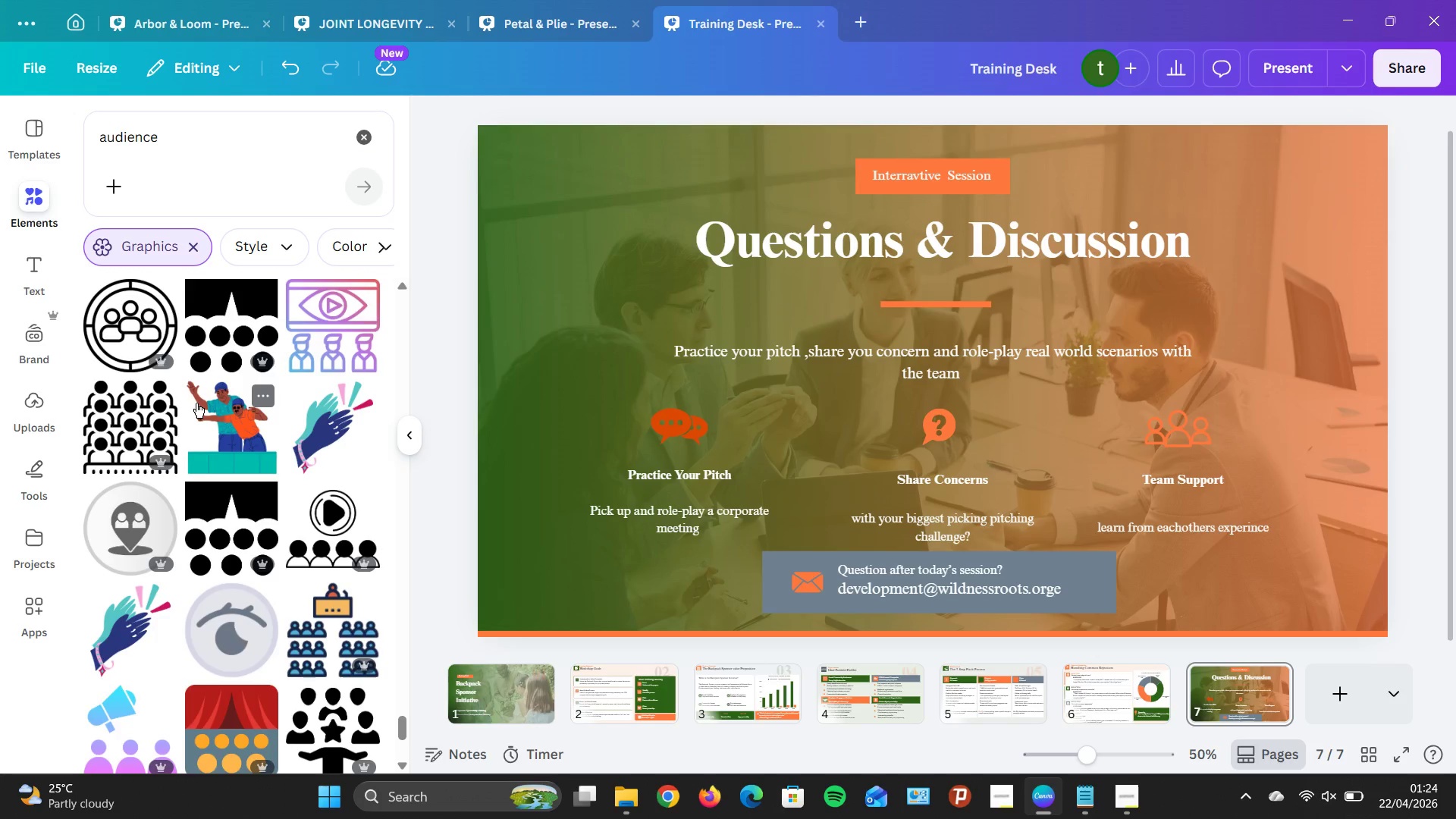 
scroll: coordinate [202, 401], scroll_direction: down, amount: 10.0
 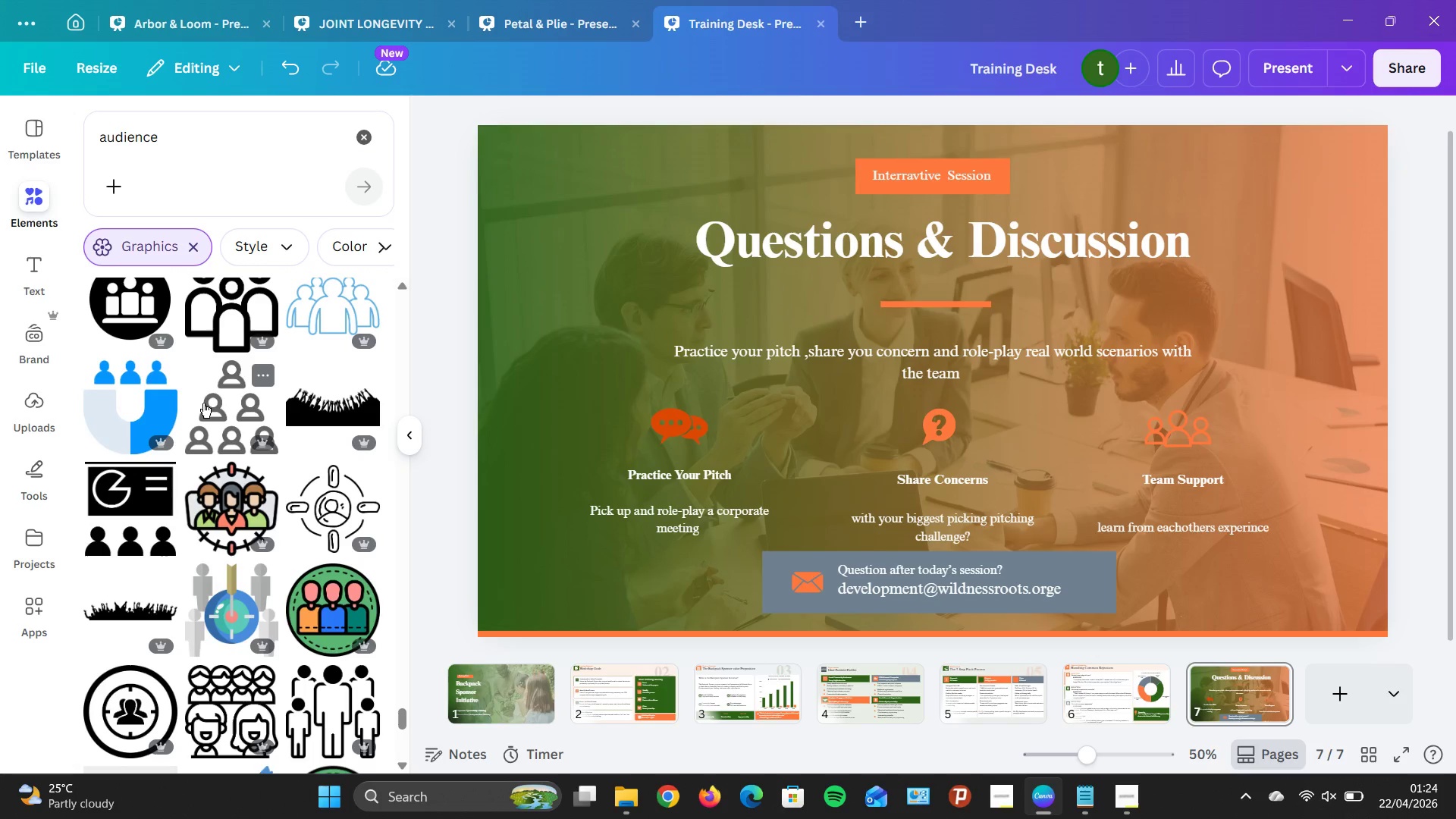 
scroll: coordinate [203, 403], scroll_direction: up, amount: 1.0
 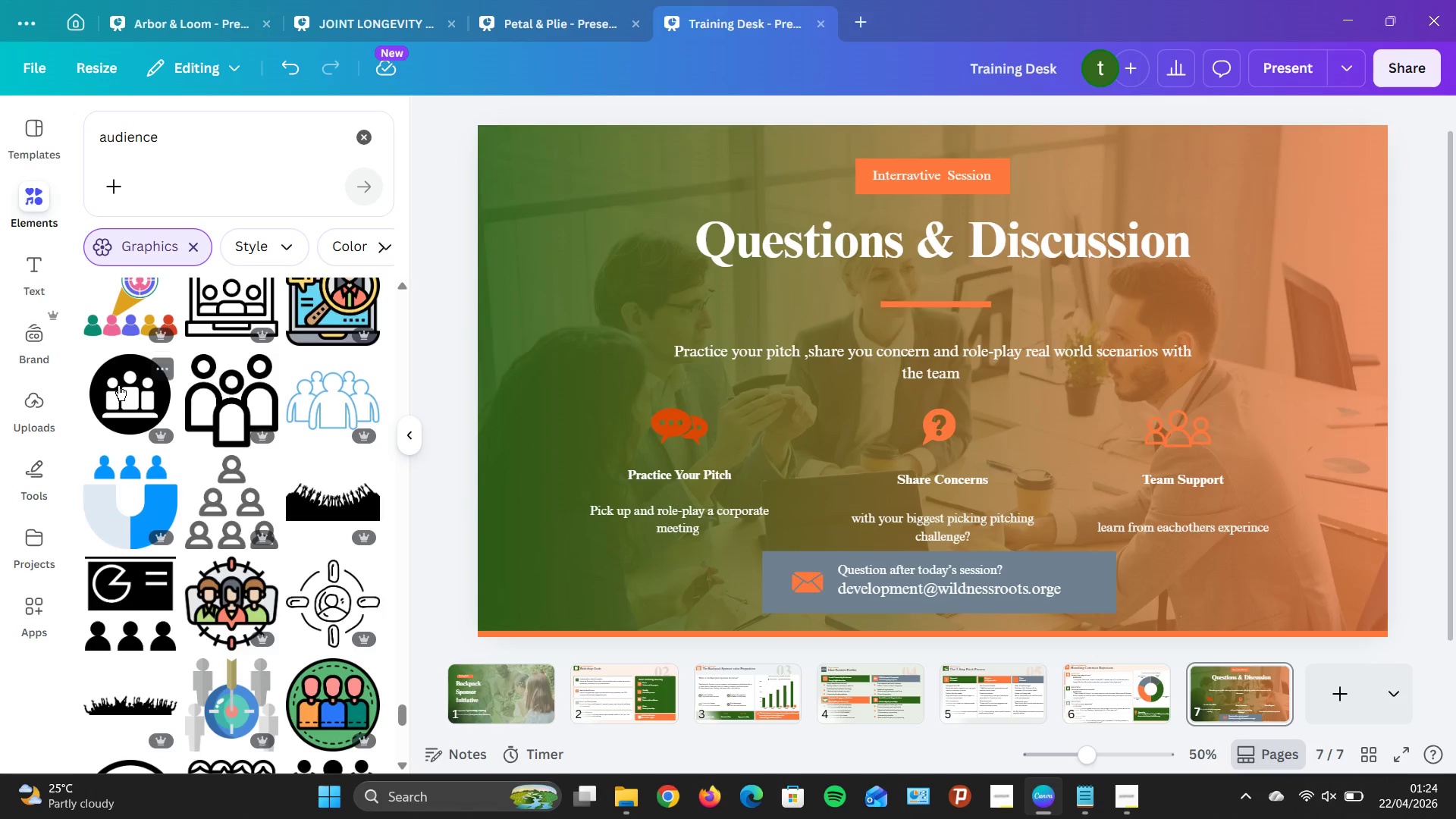 
scroll: coordinate [169, 449], scroll_direction: down, amount: 5.0
 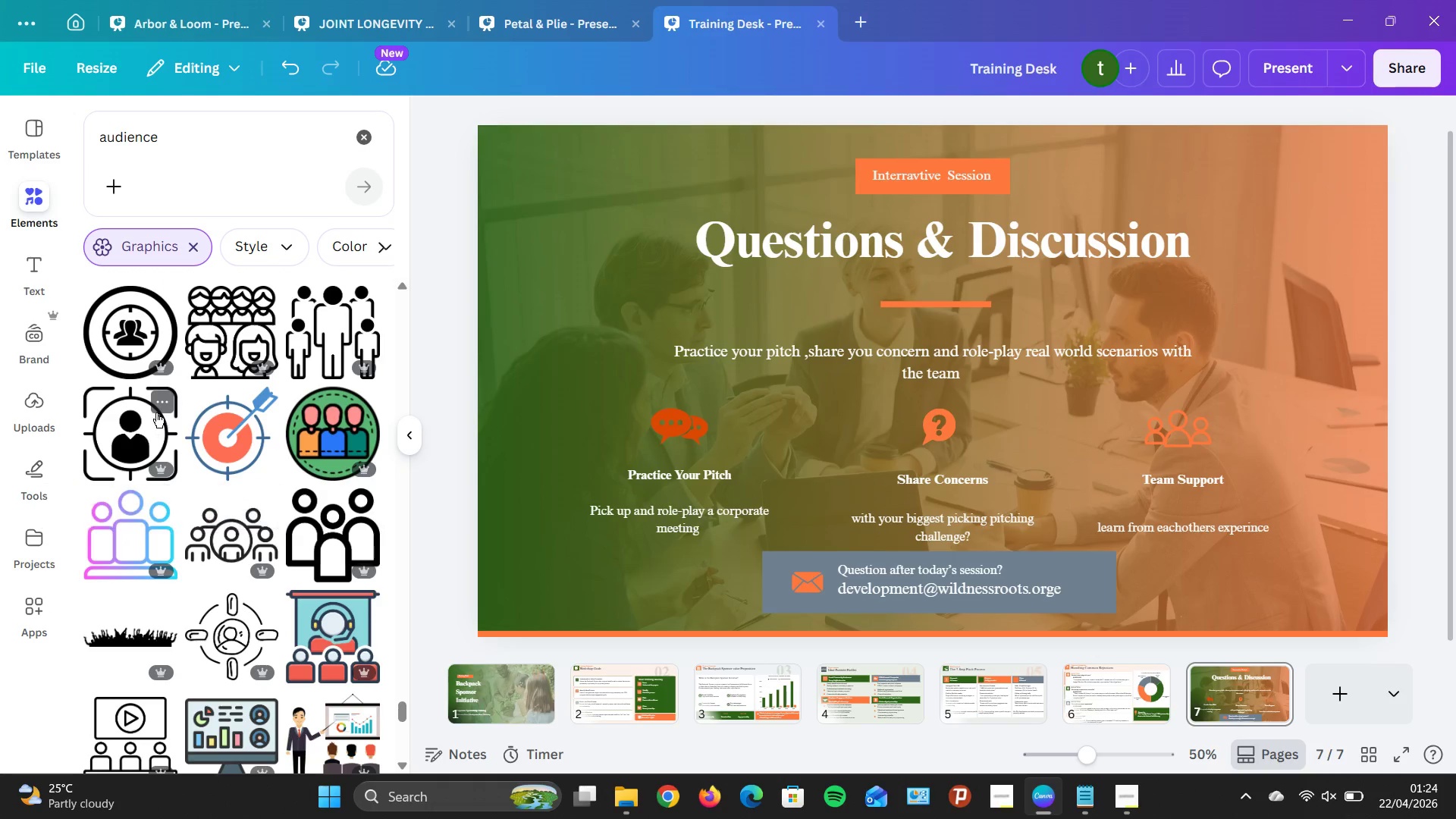 
scroll: coordinate [149, 423], scroll_direction: up, amount: 3.0
 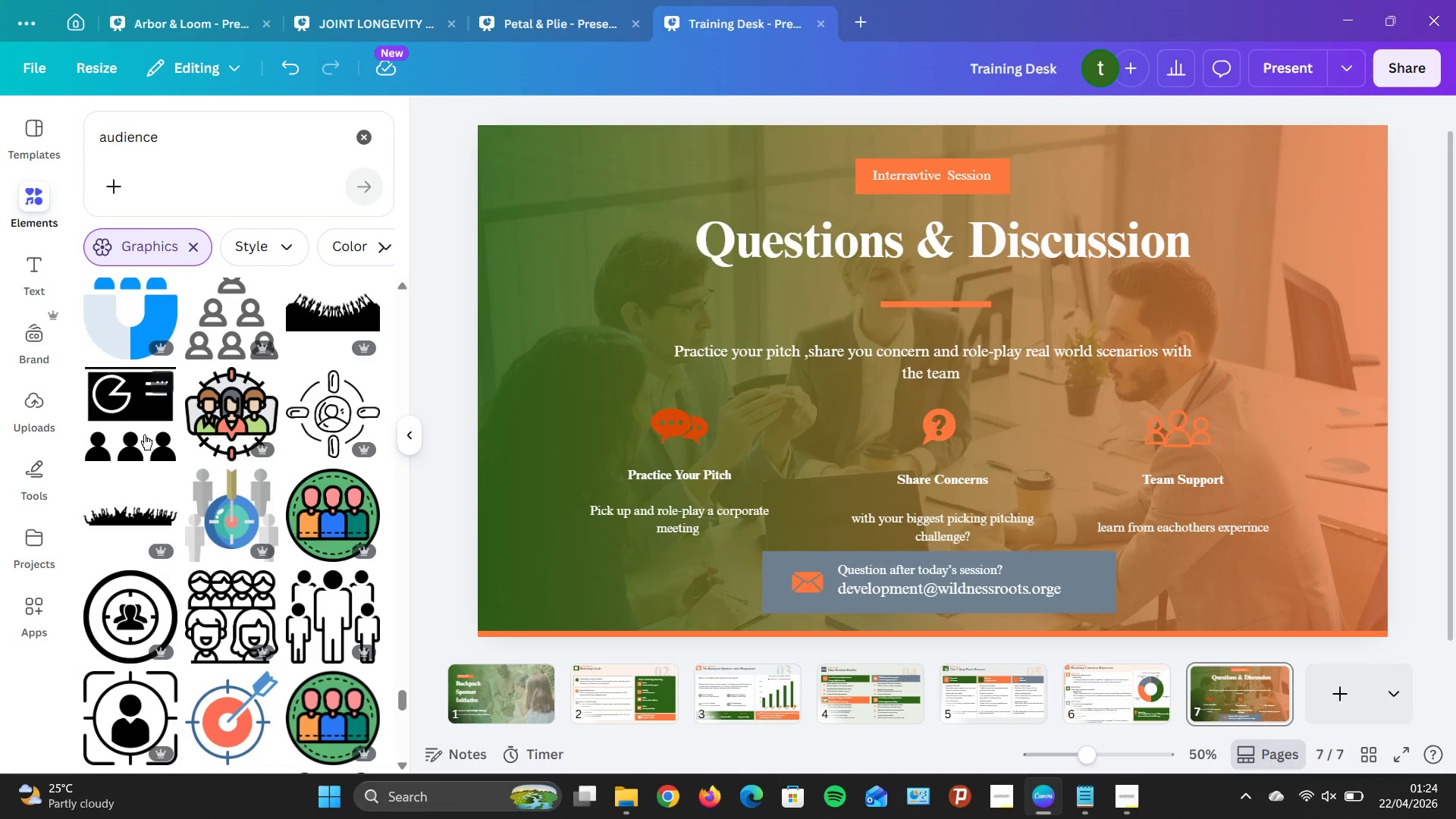 
left_click([144, 435])
 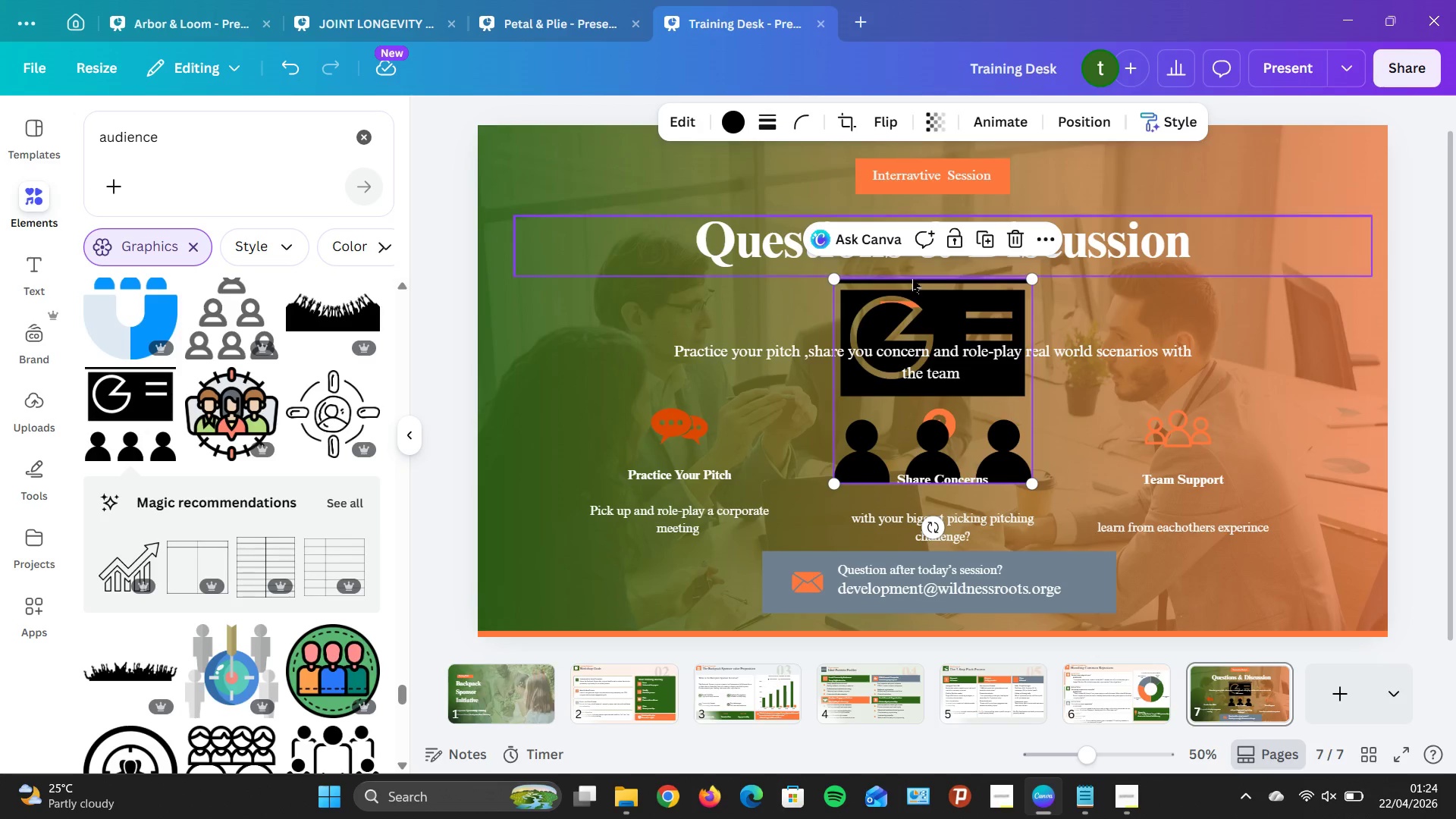 
right_click([968, 303])
 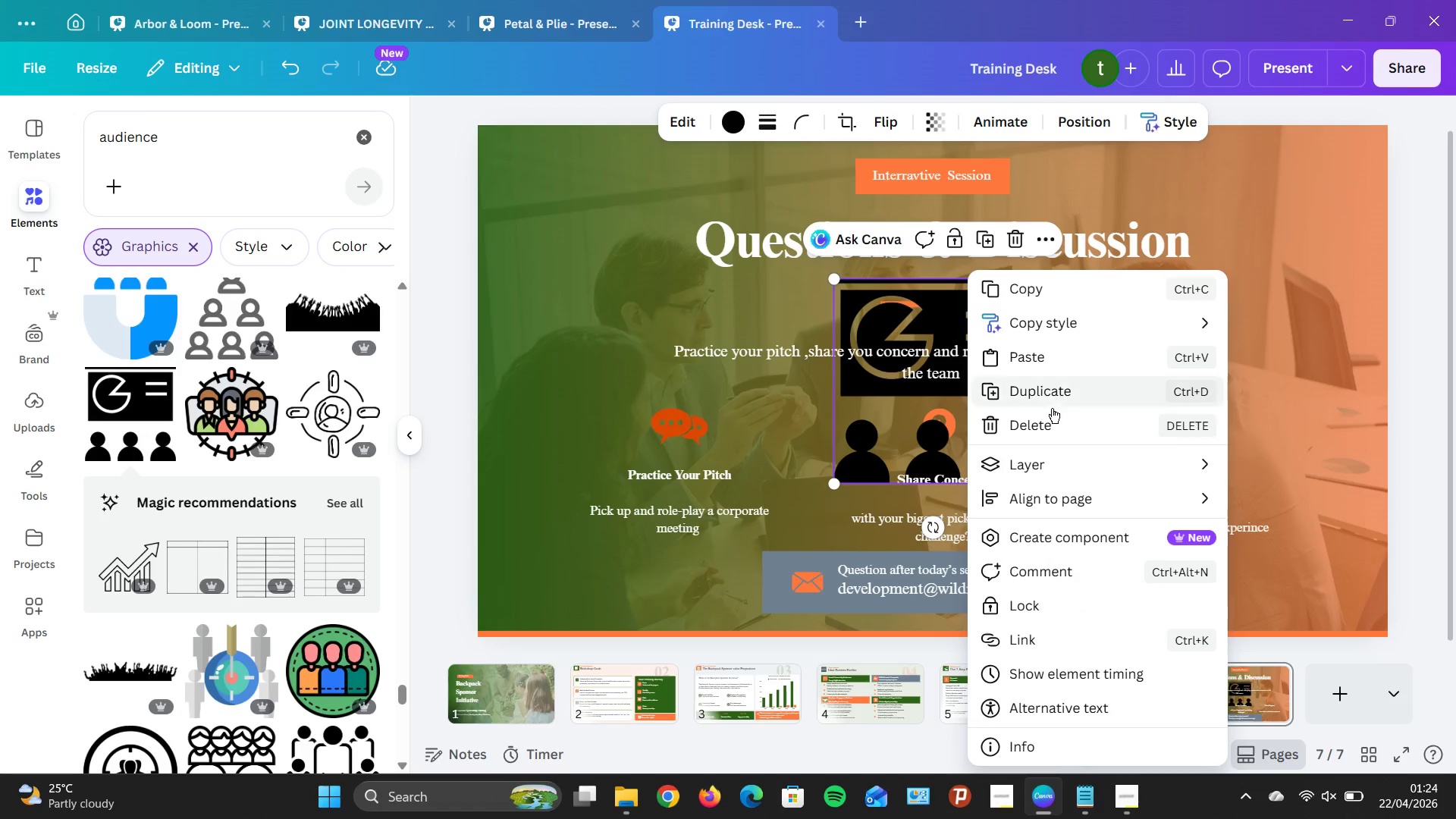 
left_click([1044, 421])
 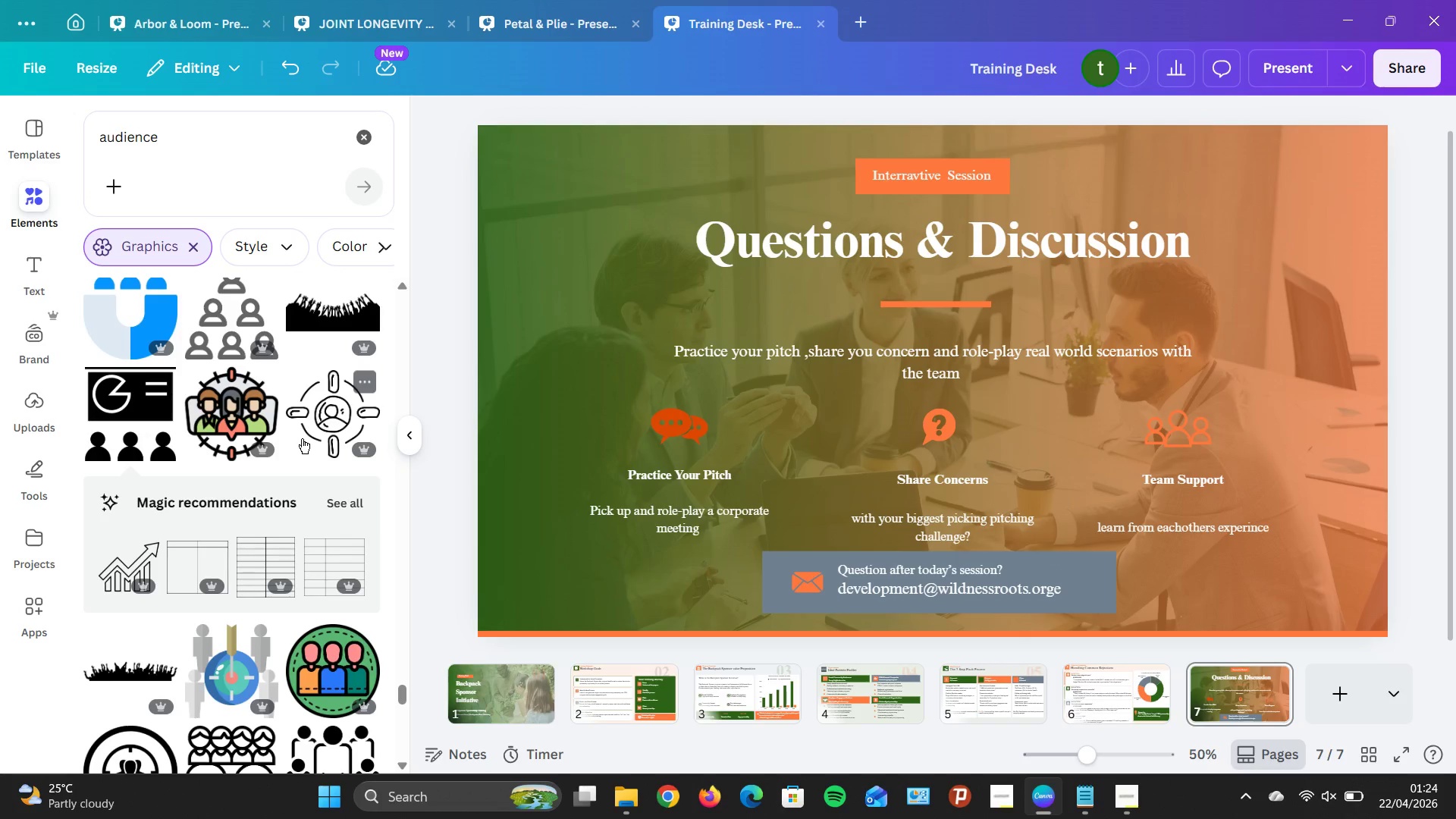 
scroll: coordinate [289, 432], scroll_direction: down, amount: 22.0
 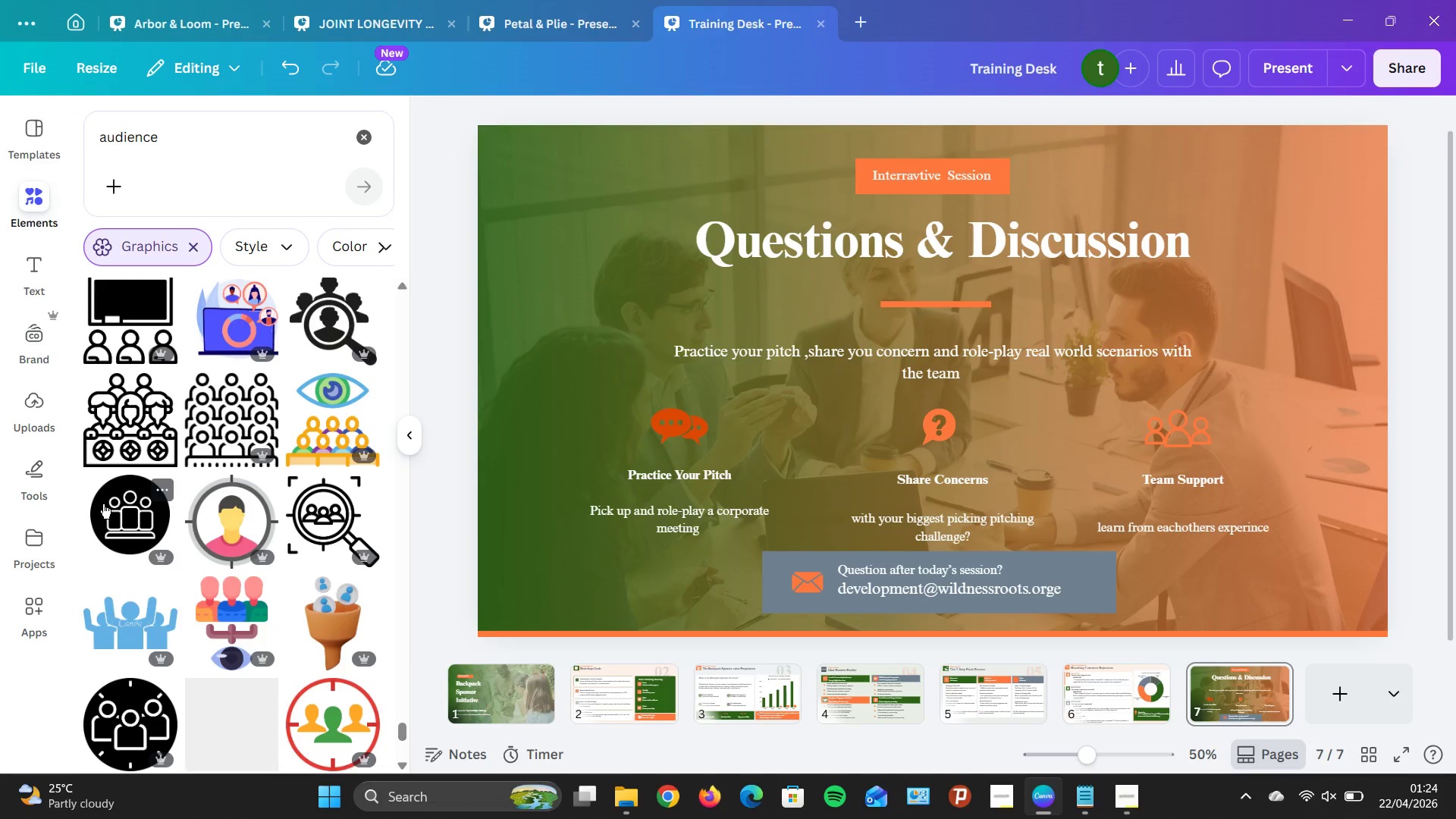 
scroll: coordinate [219, 522], scroll_direction: down, amount: 9.0
 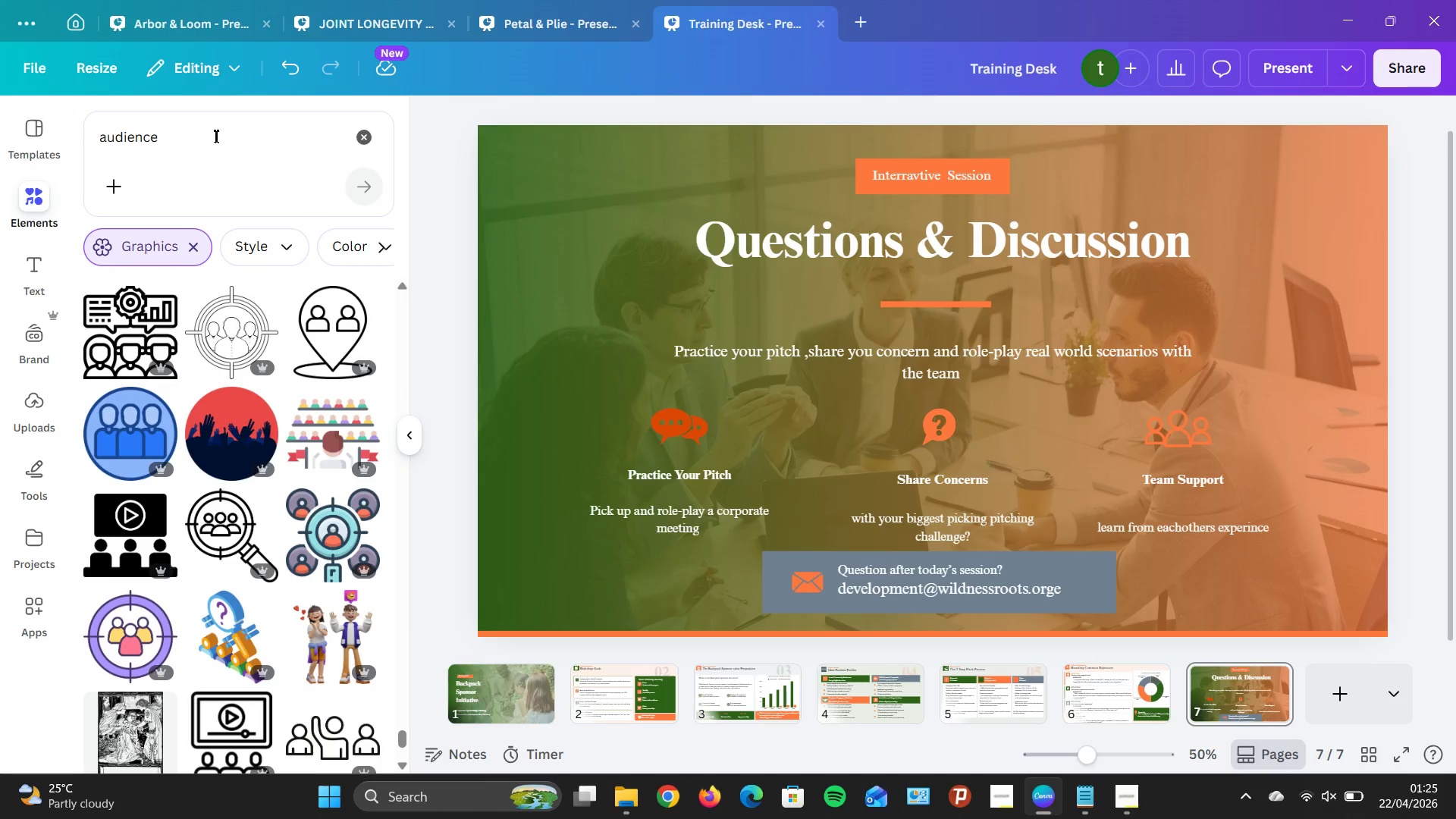 
left_click([184, 134])
 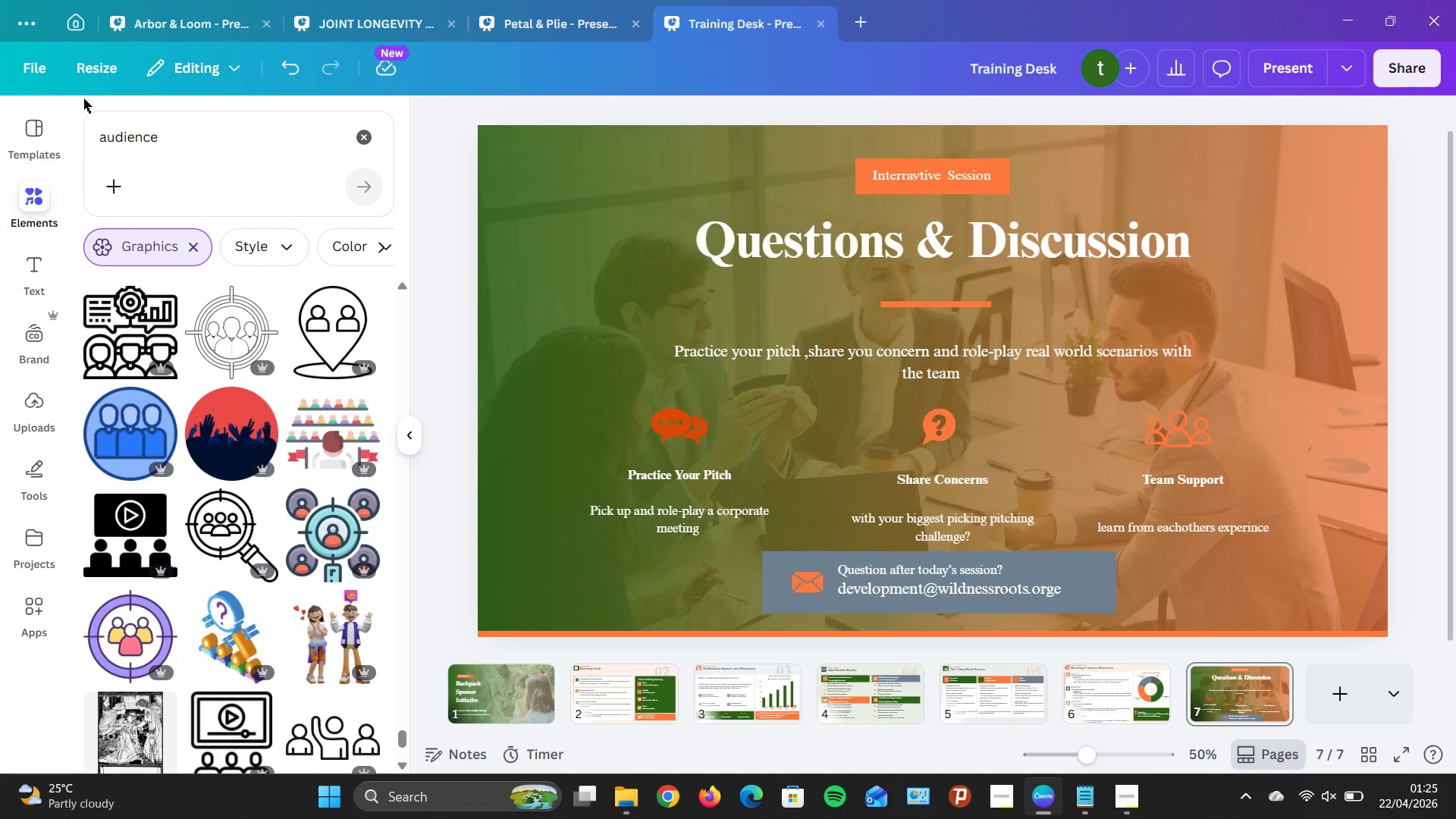 
wait(11.75)
 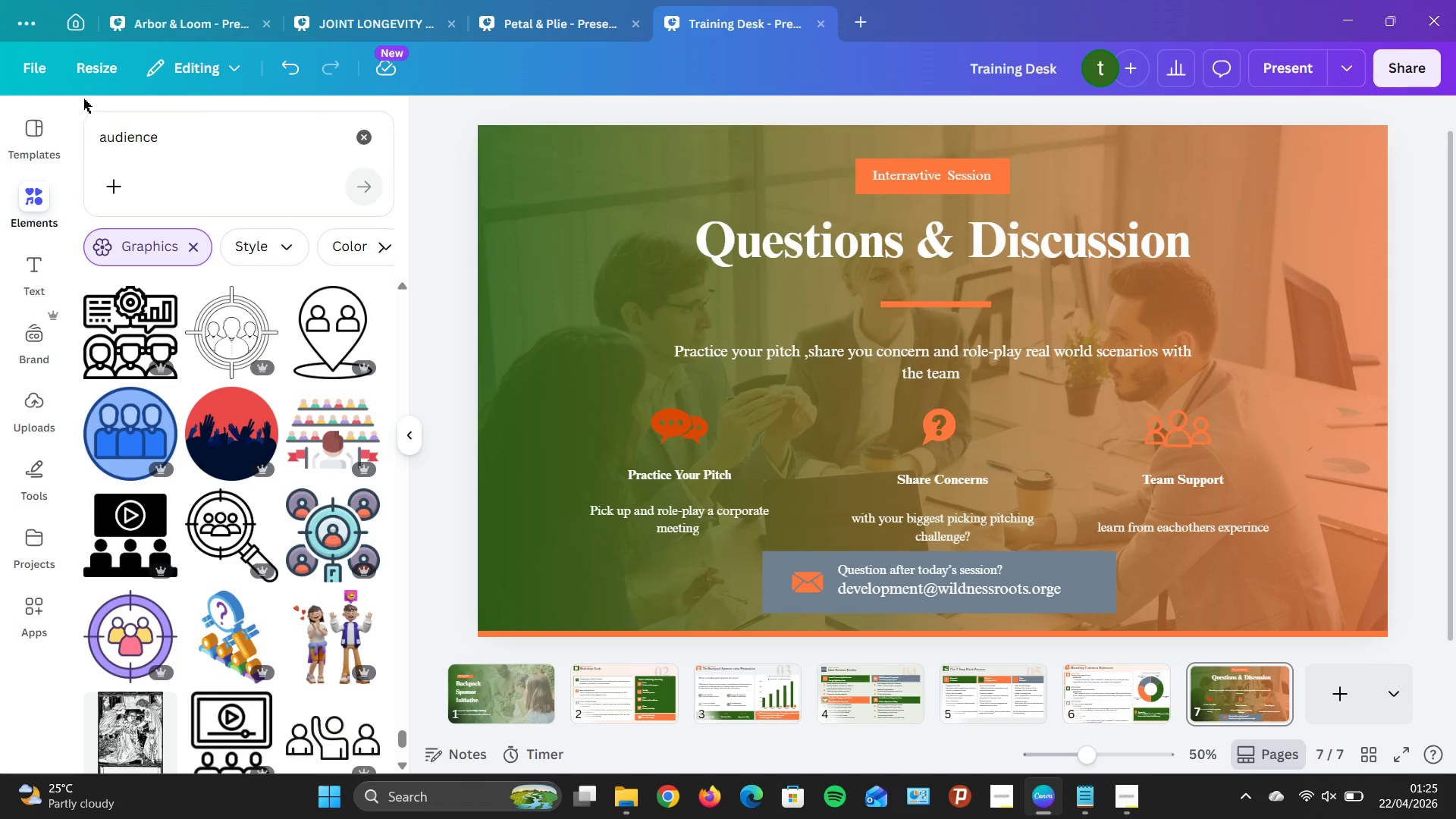 
left_click([991, 184])
 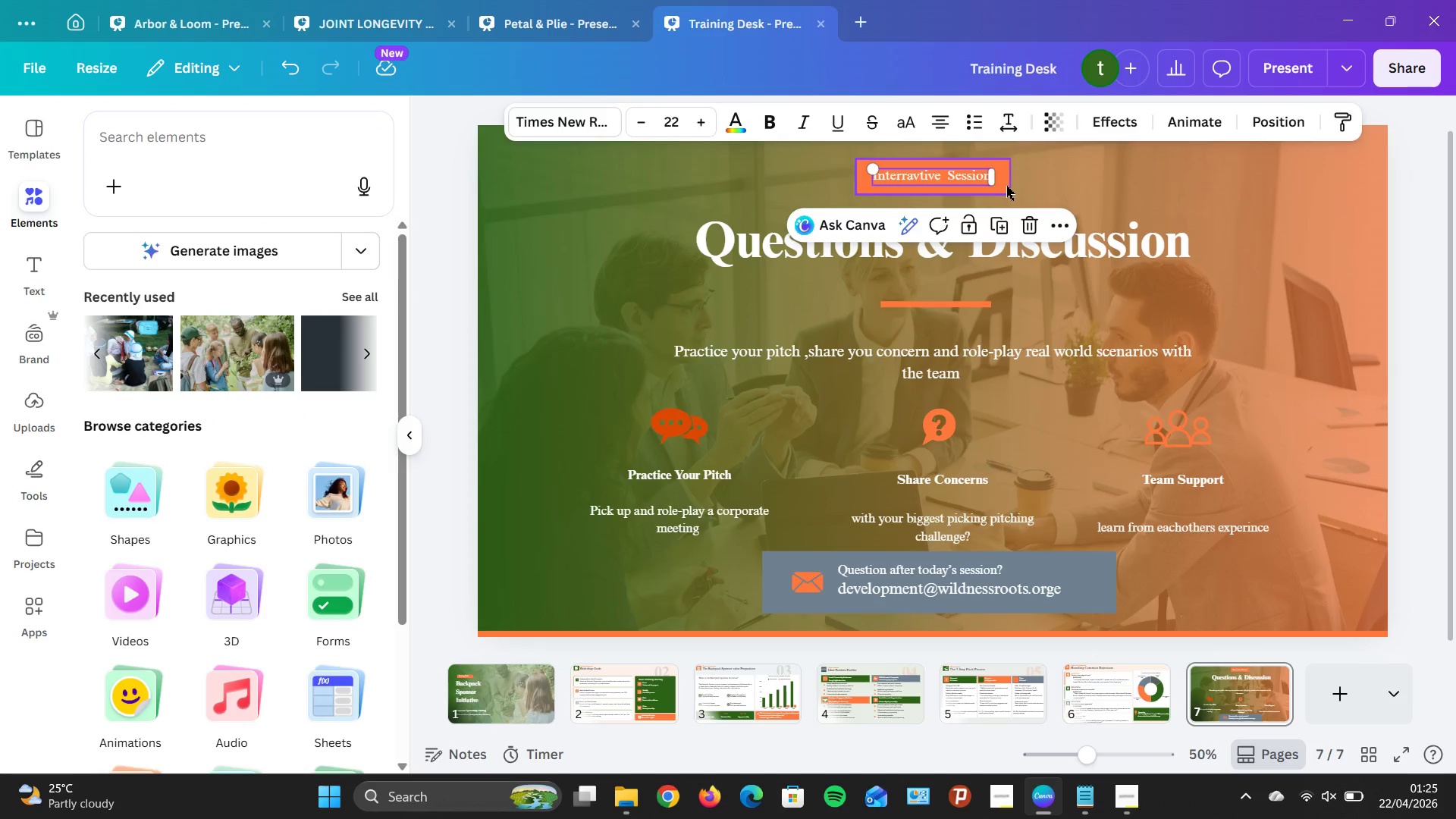 
left_click([1006, 186])
 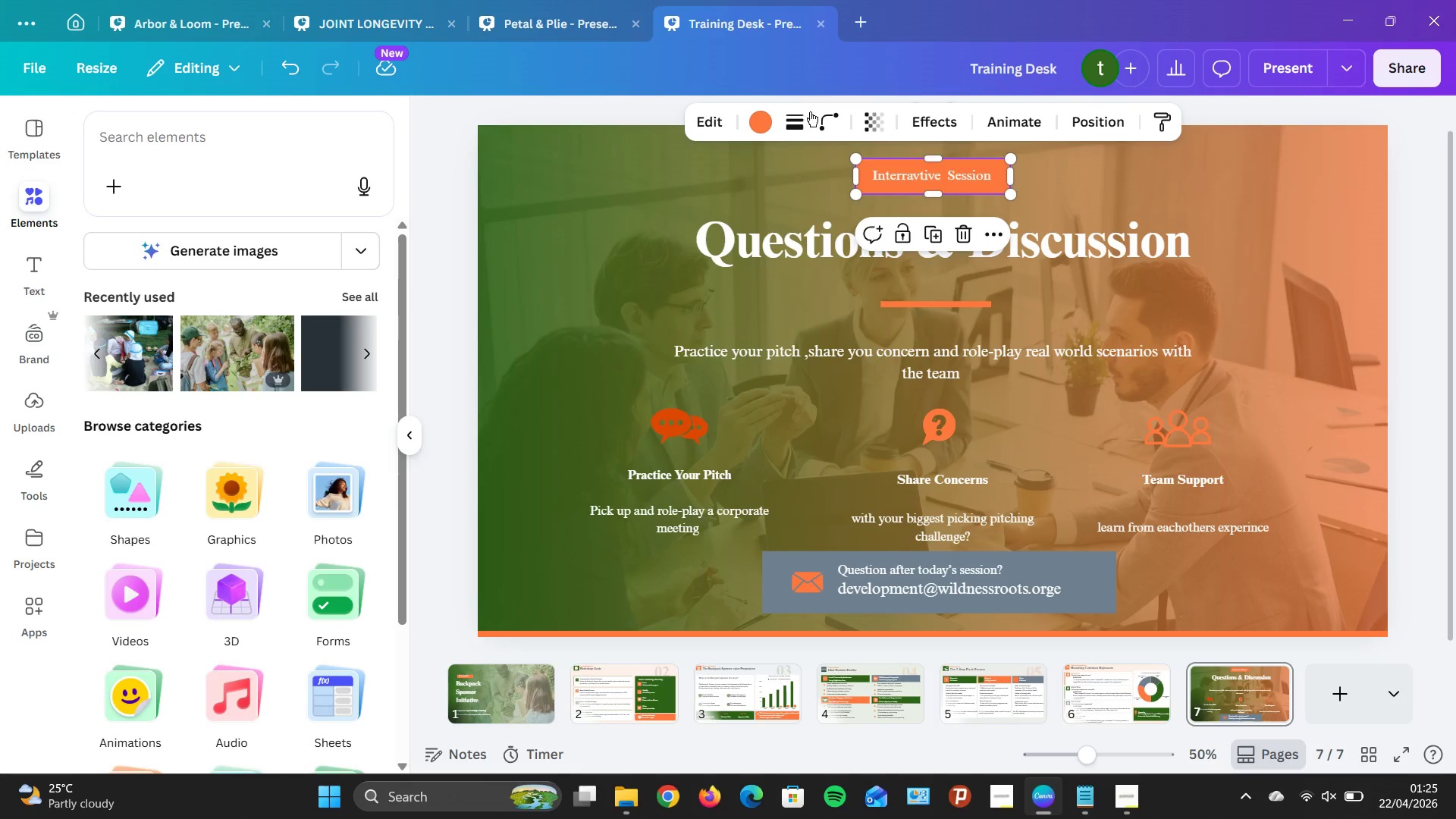 
left_click([823, 121])
 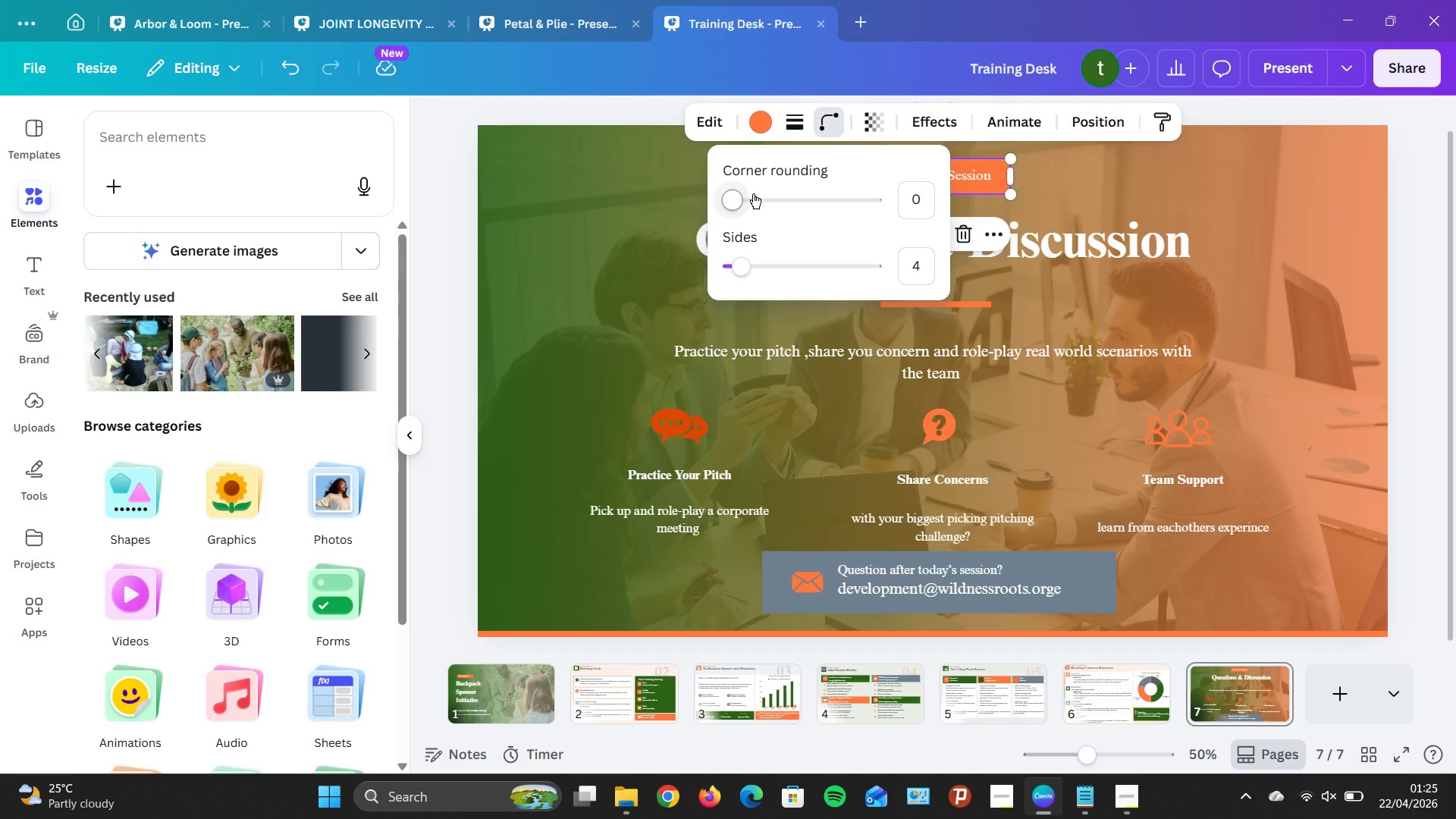 
left_click([750, 198])
 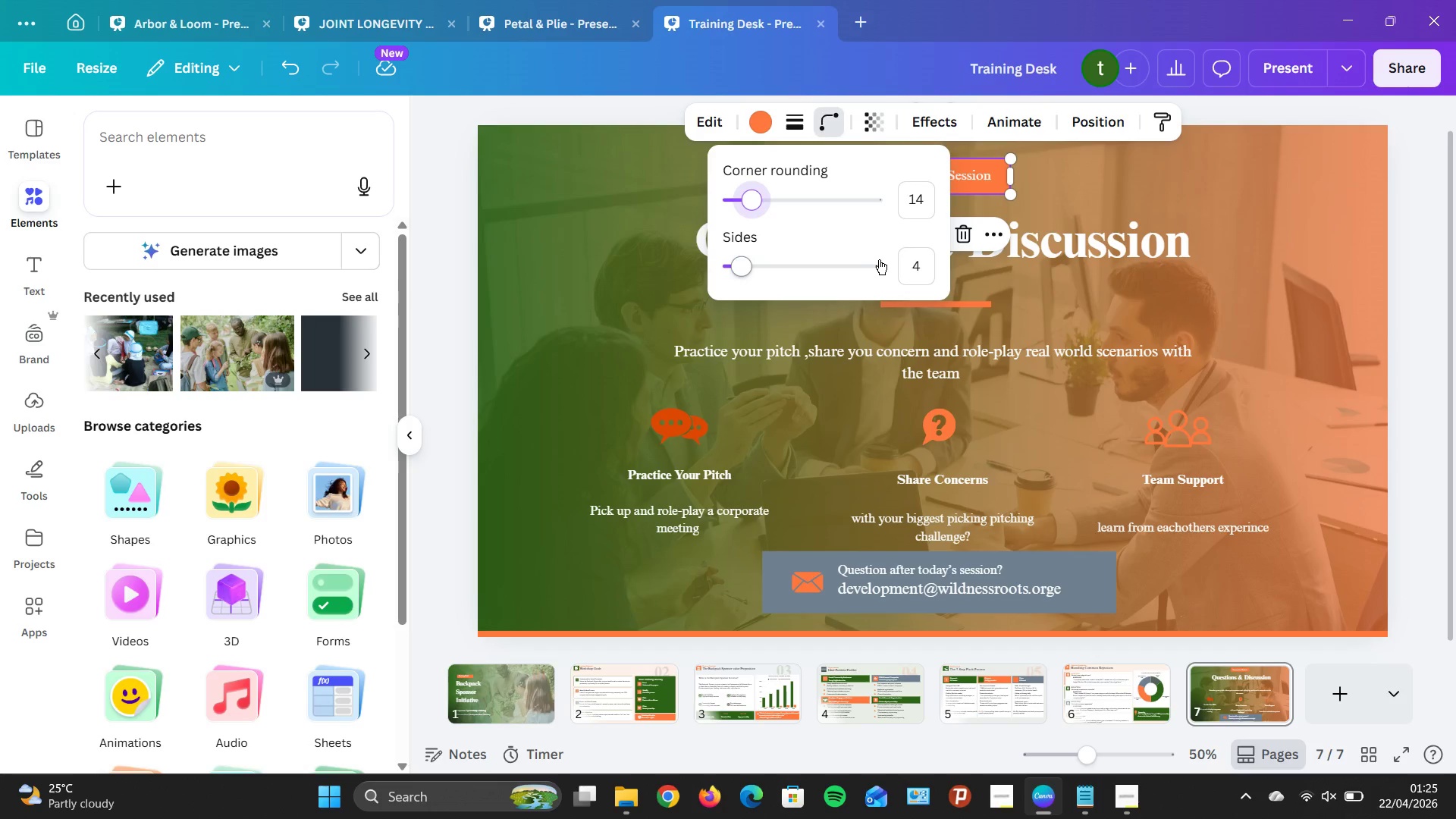 
key(ArrowRight)
 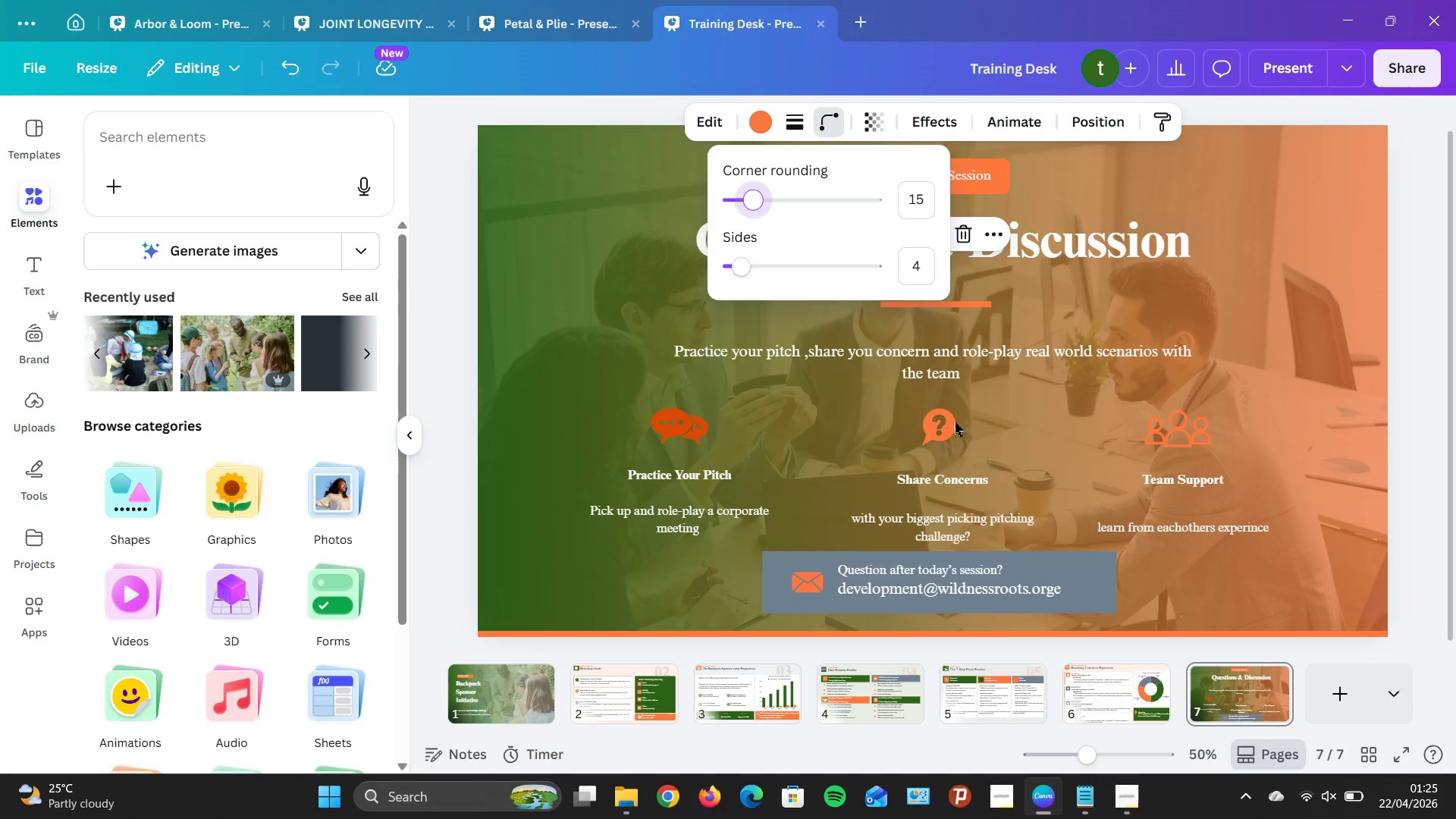 
left_click([1286, 398])
 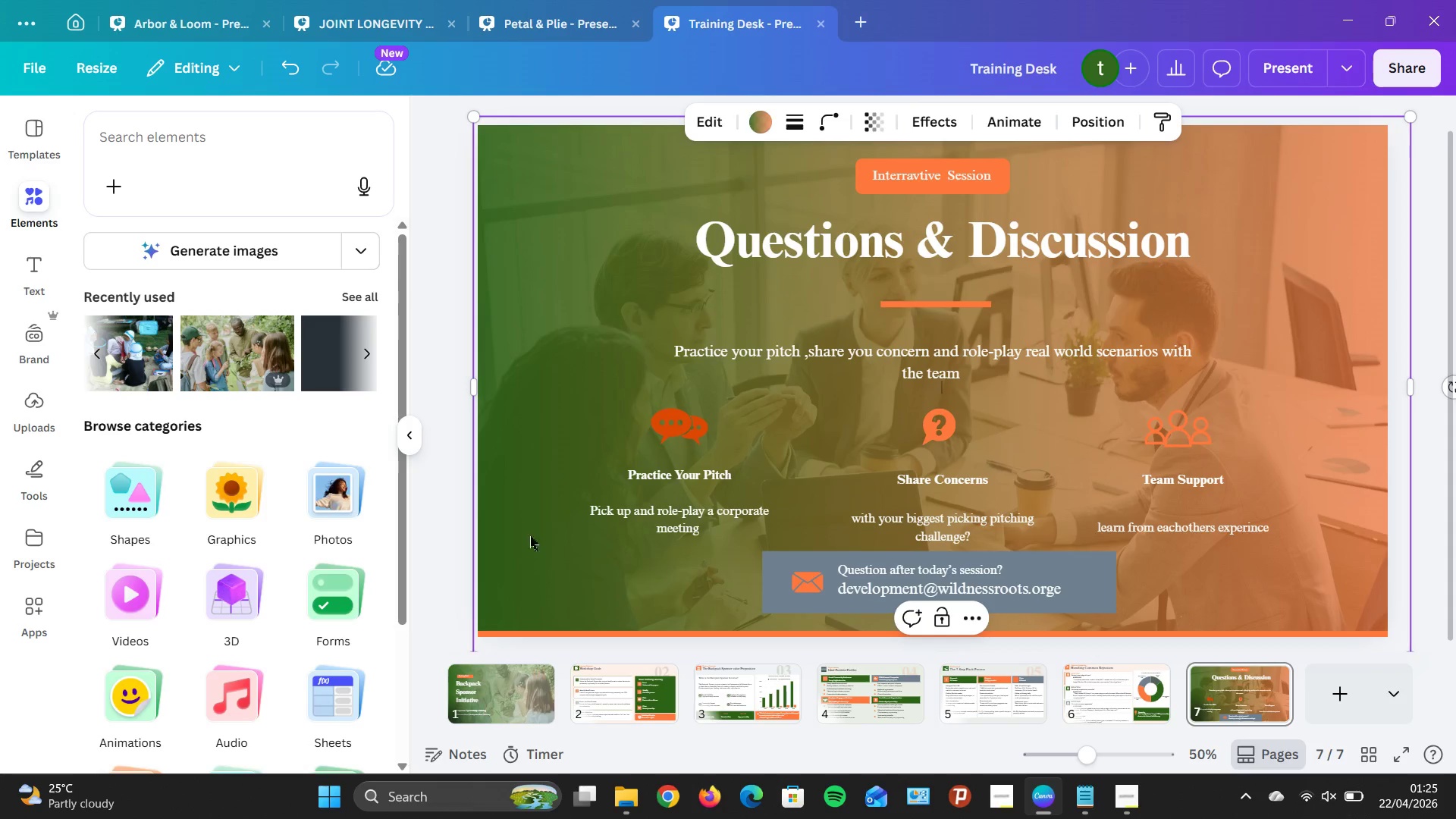 
left_click([455, 451])
 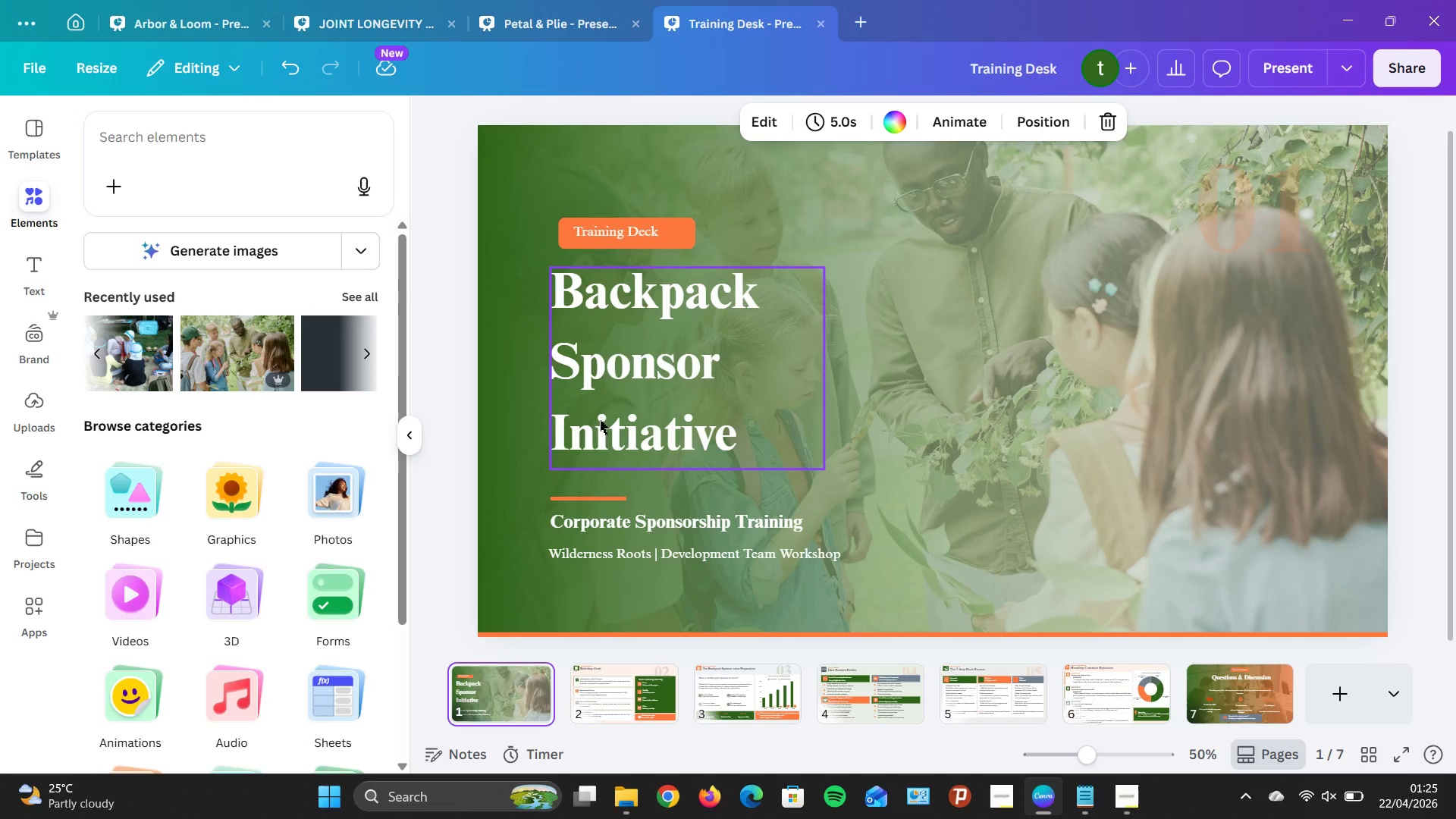 
wait(11.97)
 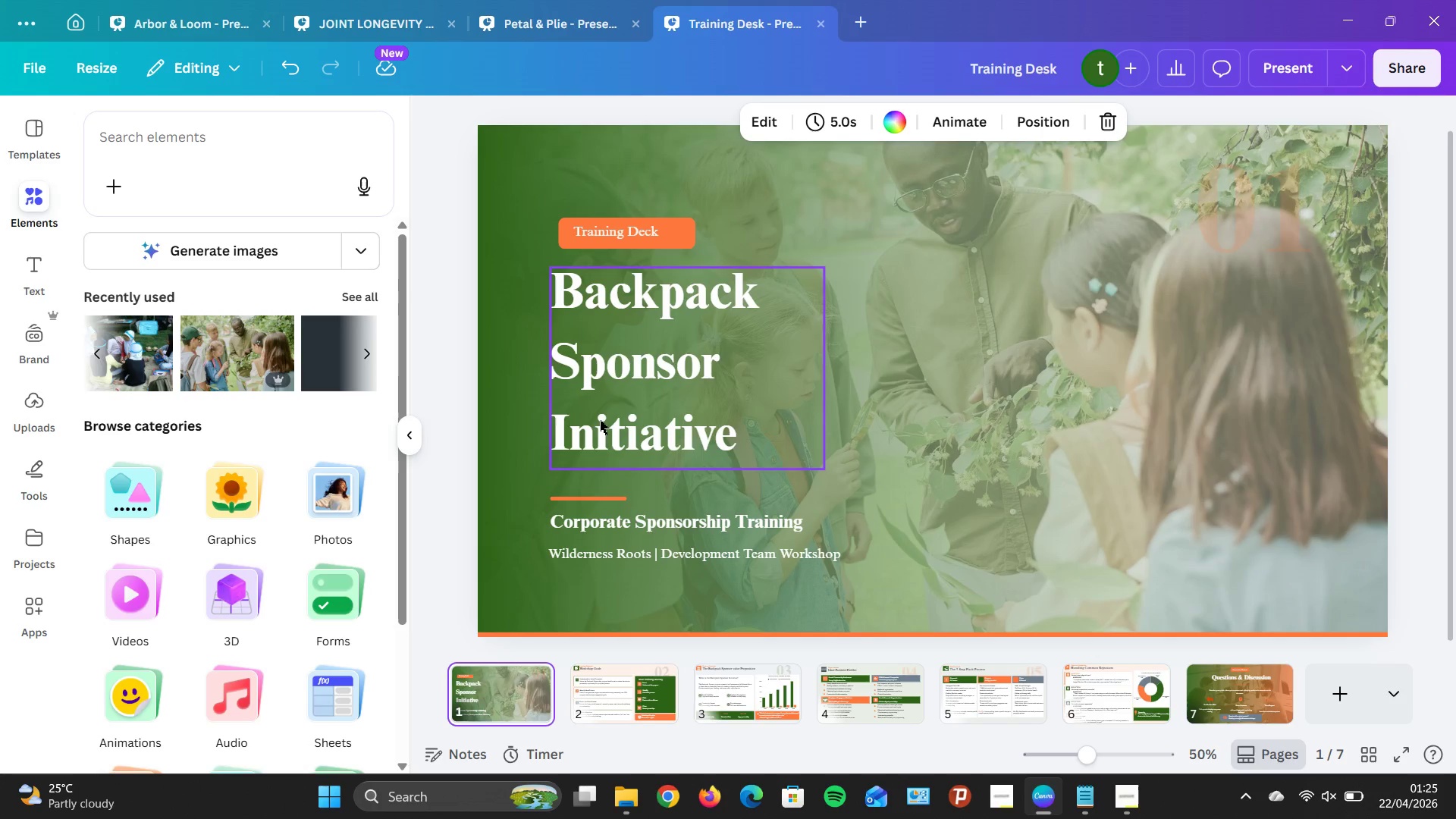 
left_click([601, 497])
 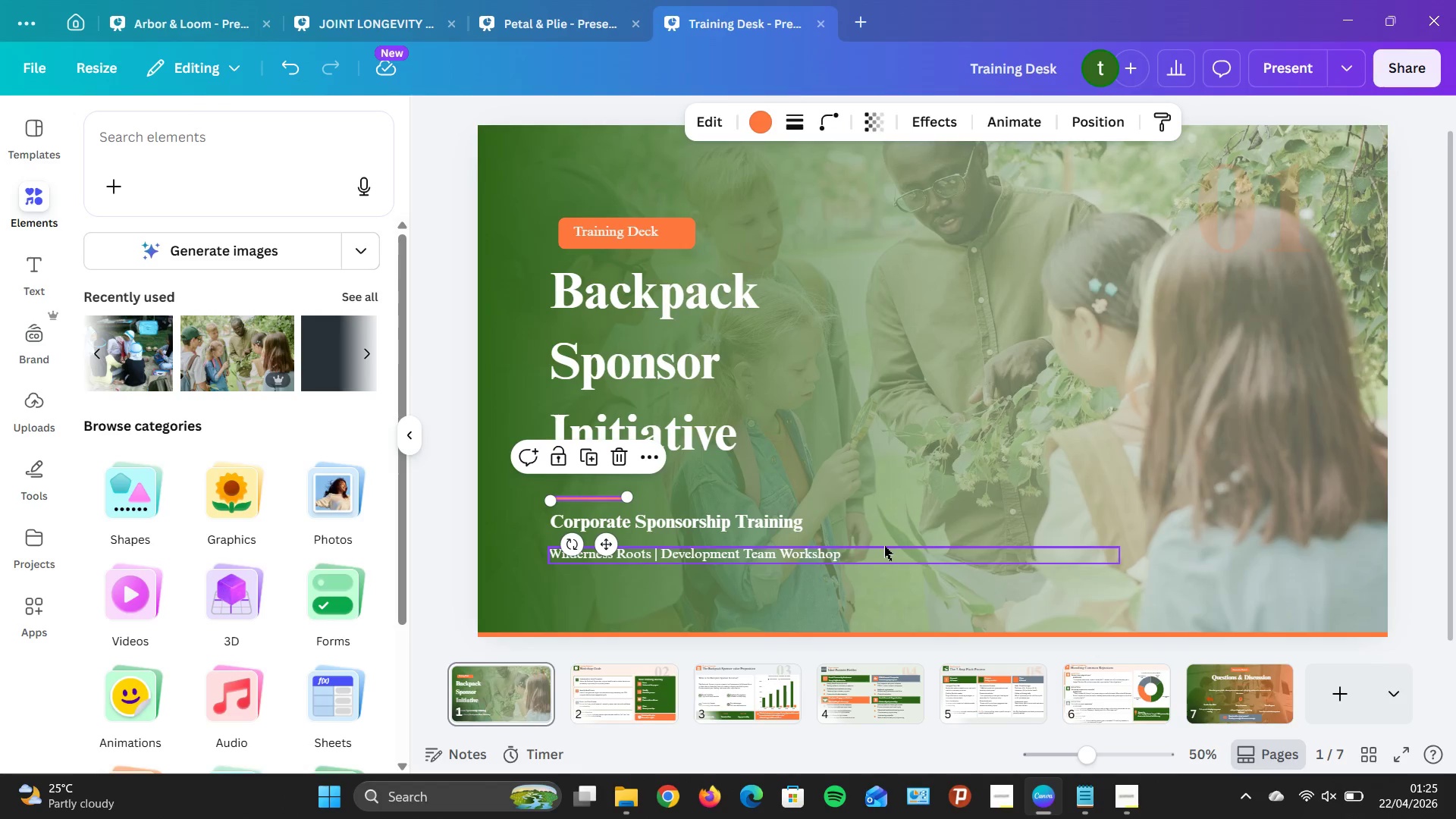 
hold_key(key=ArrowUp, duration=1.5)
 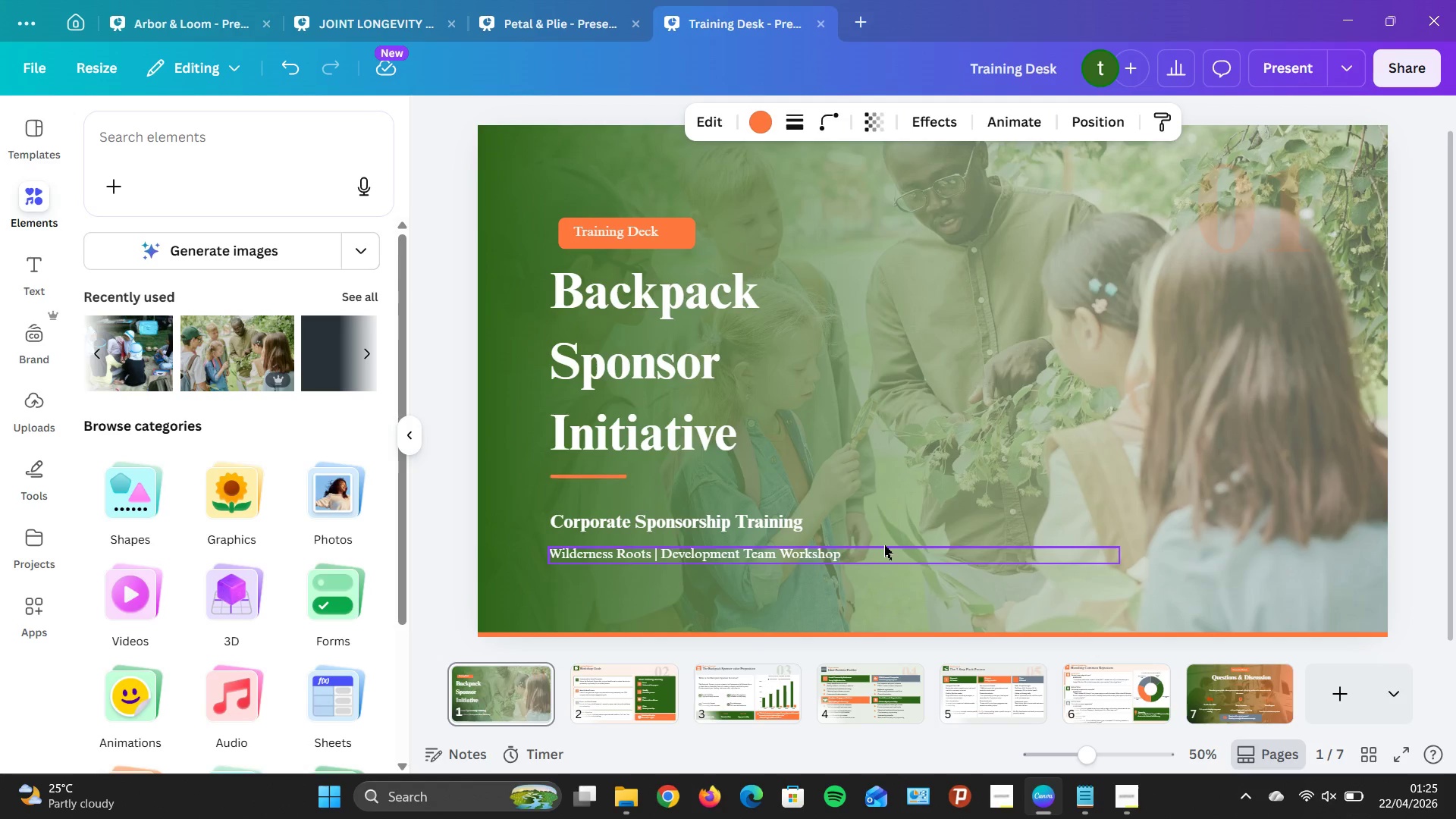 
hold_key(key=ArrowUp, duration=0.58)
 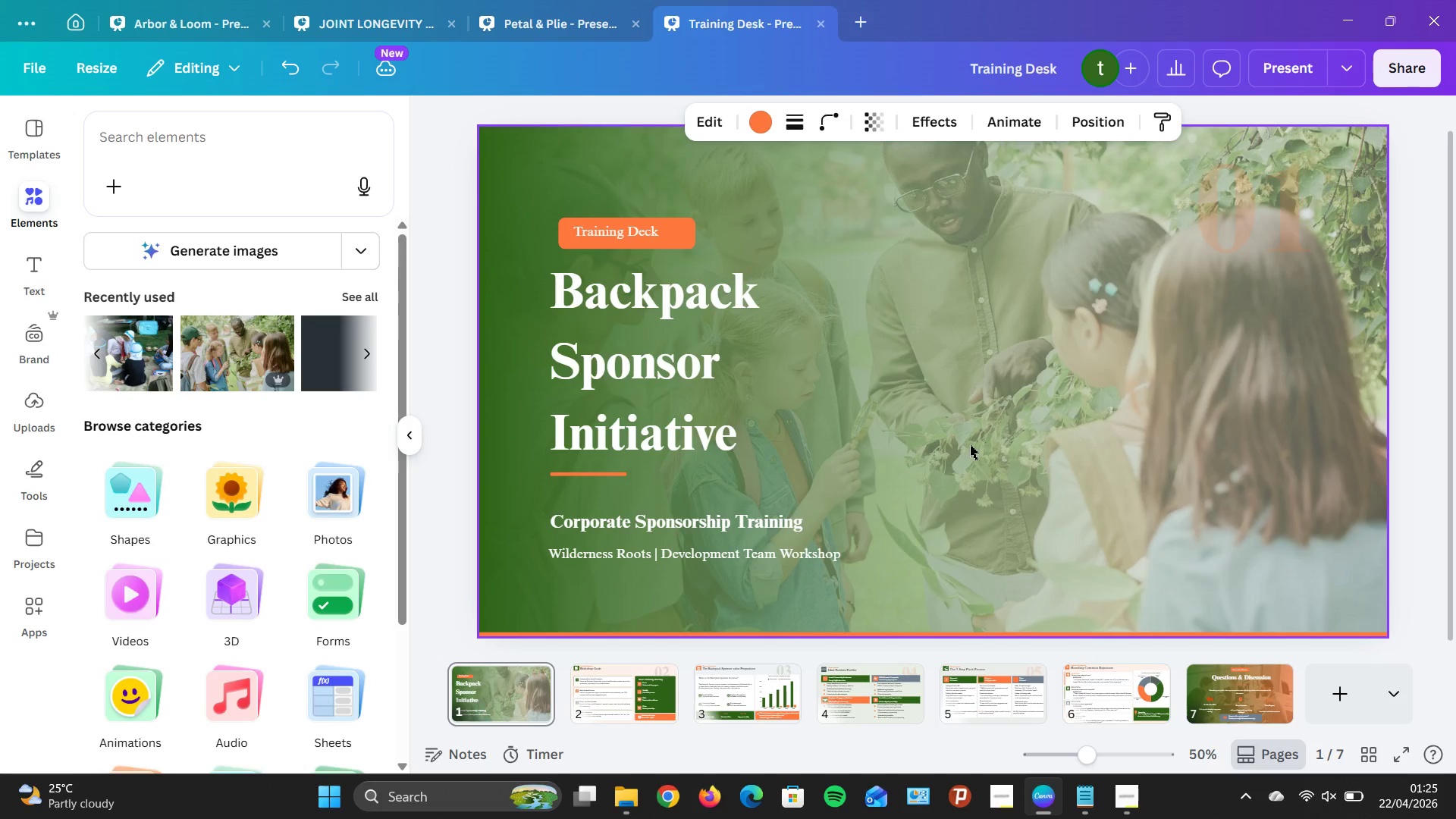 
left_click([934, 352])
 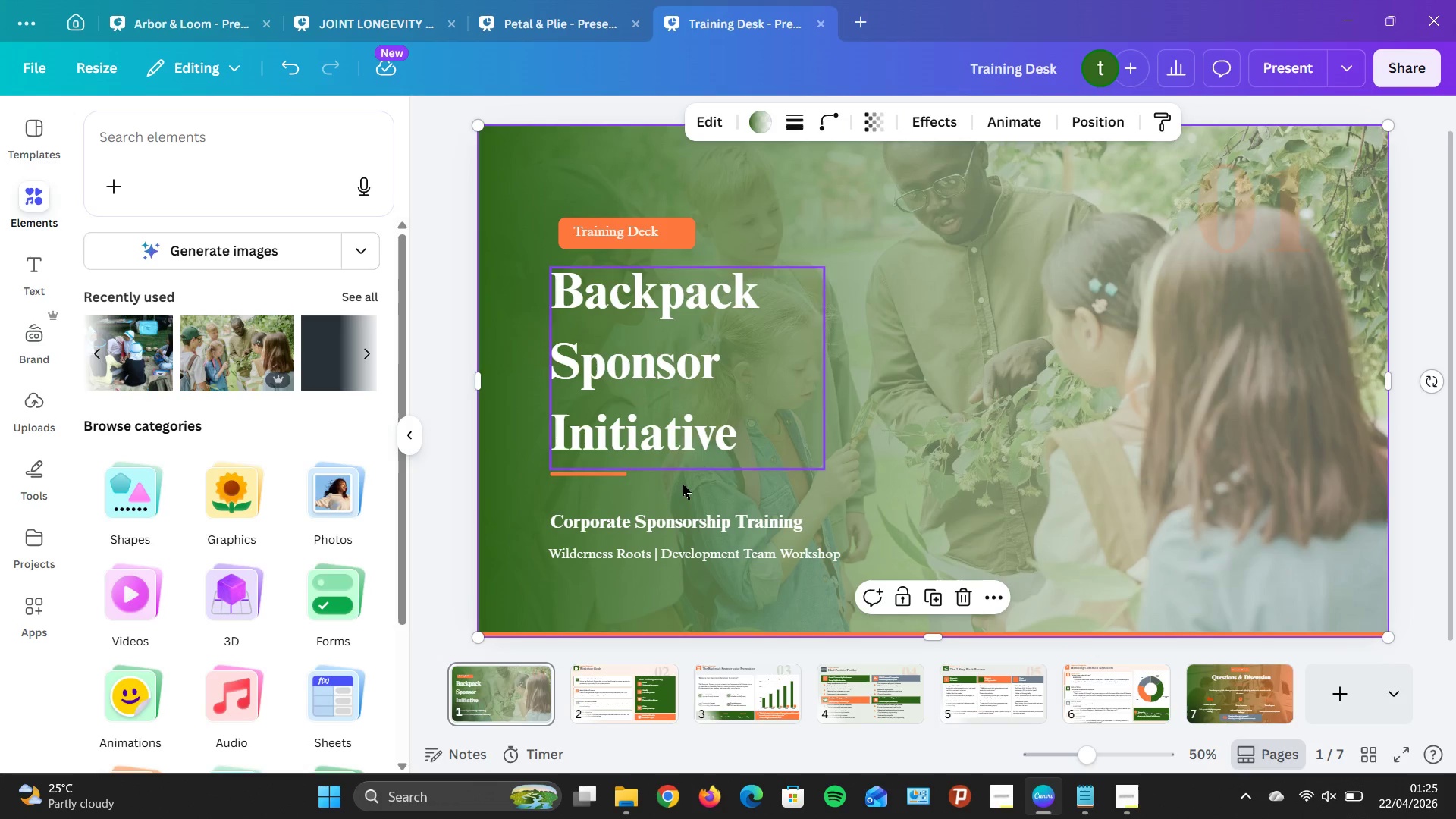 
left_click([612, 514])
 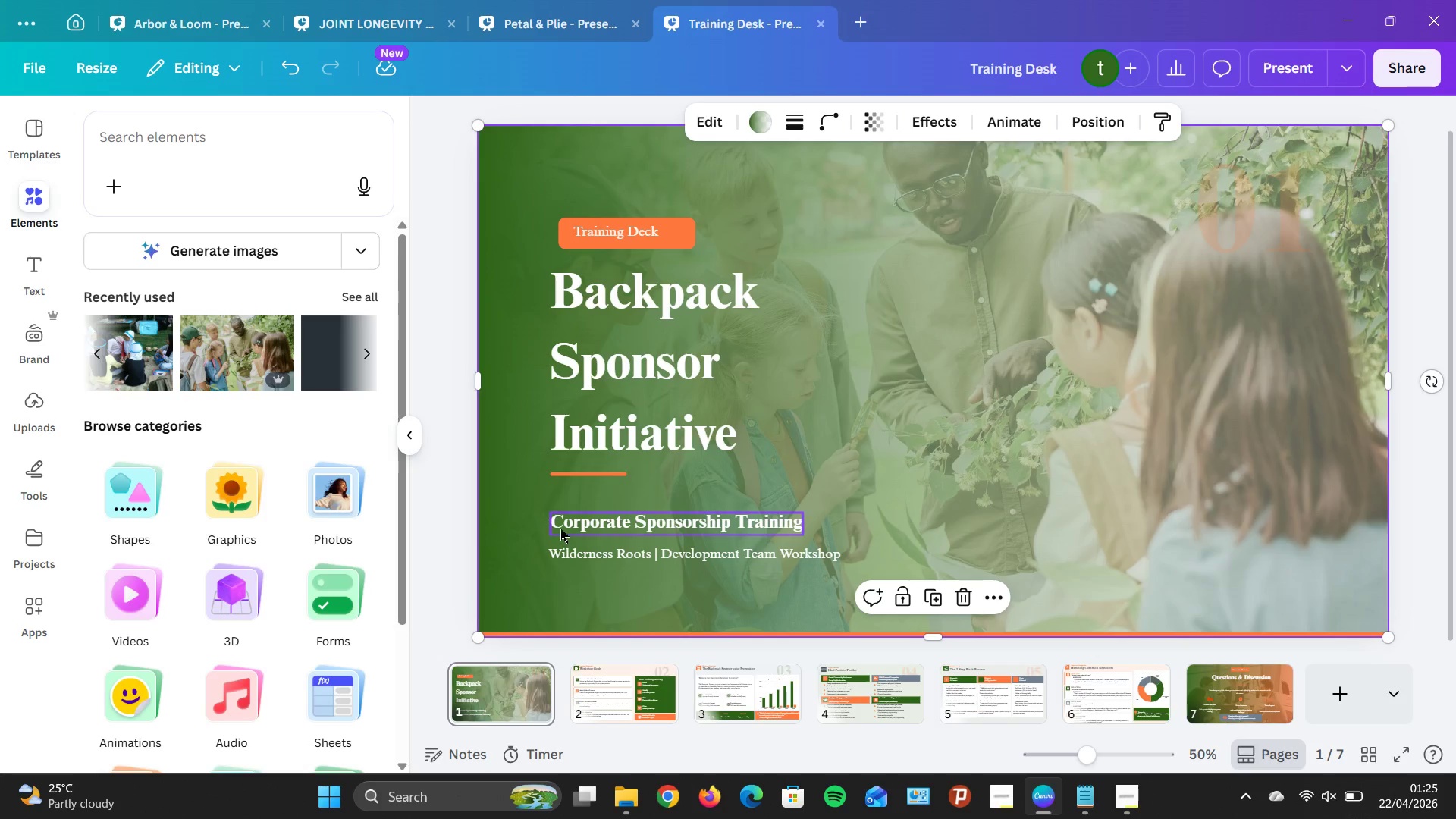 
left_click([566, 557])
 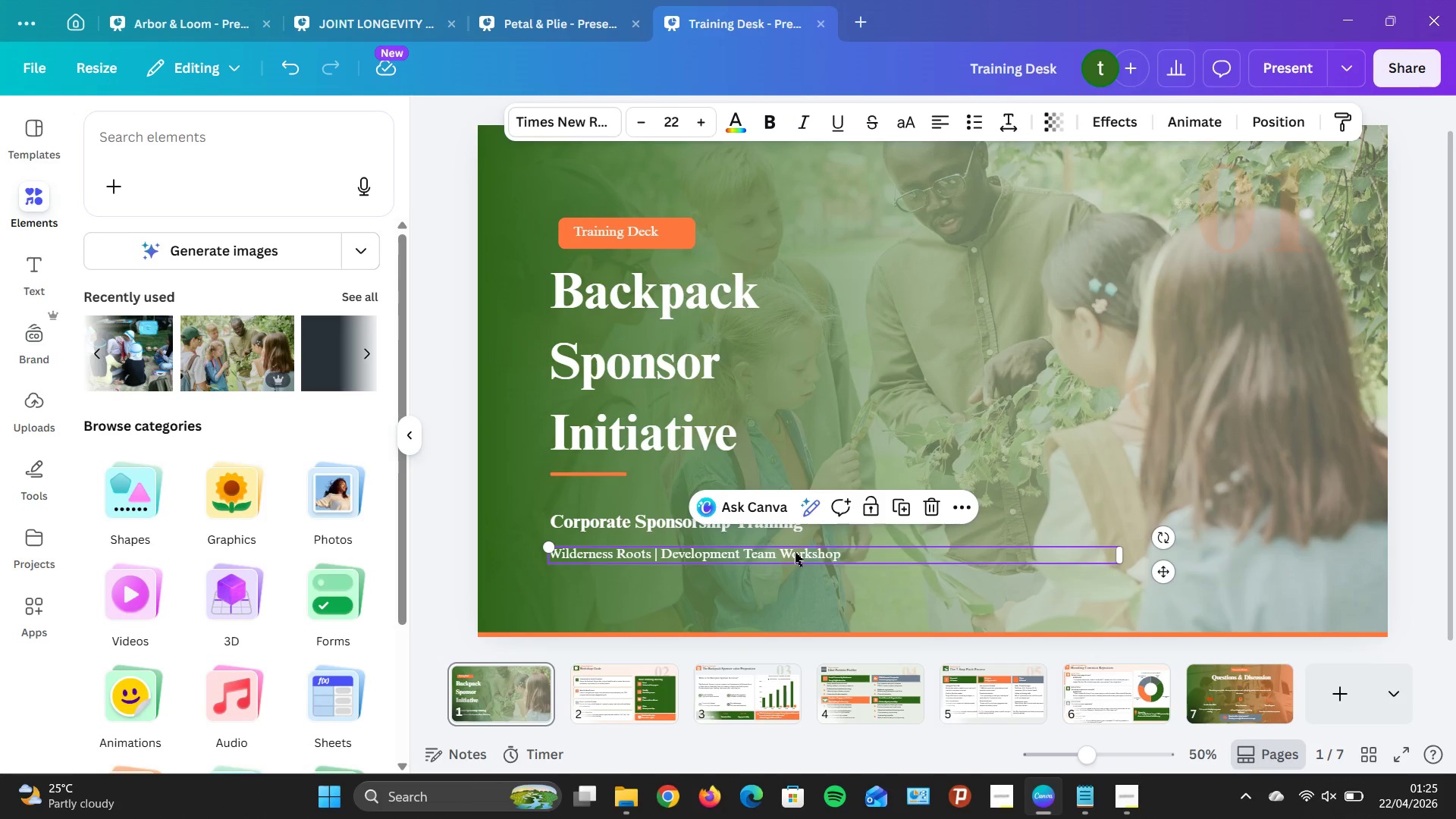 
key(ArrowRight)
 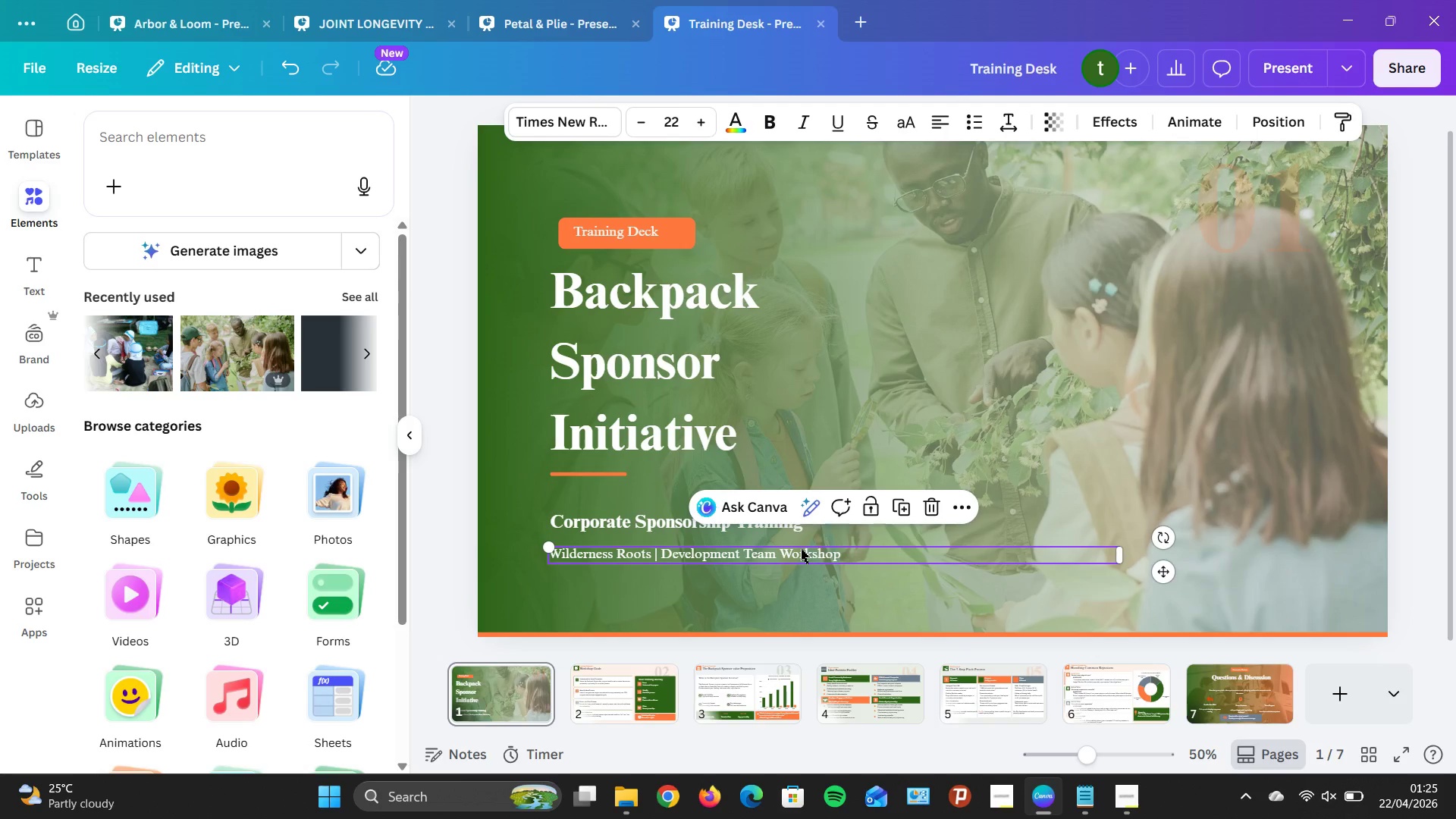 
key(ArrowRight)
 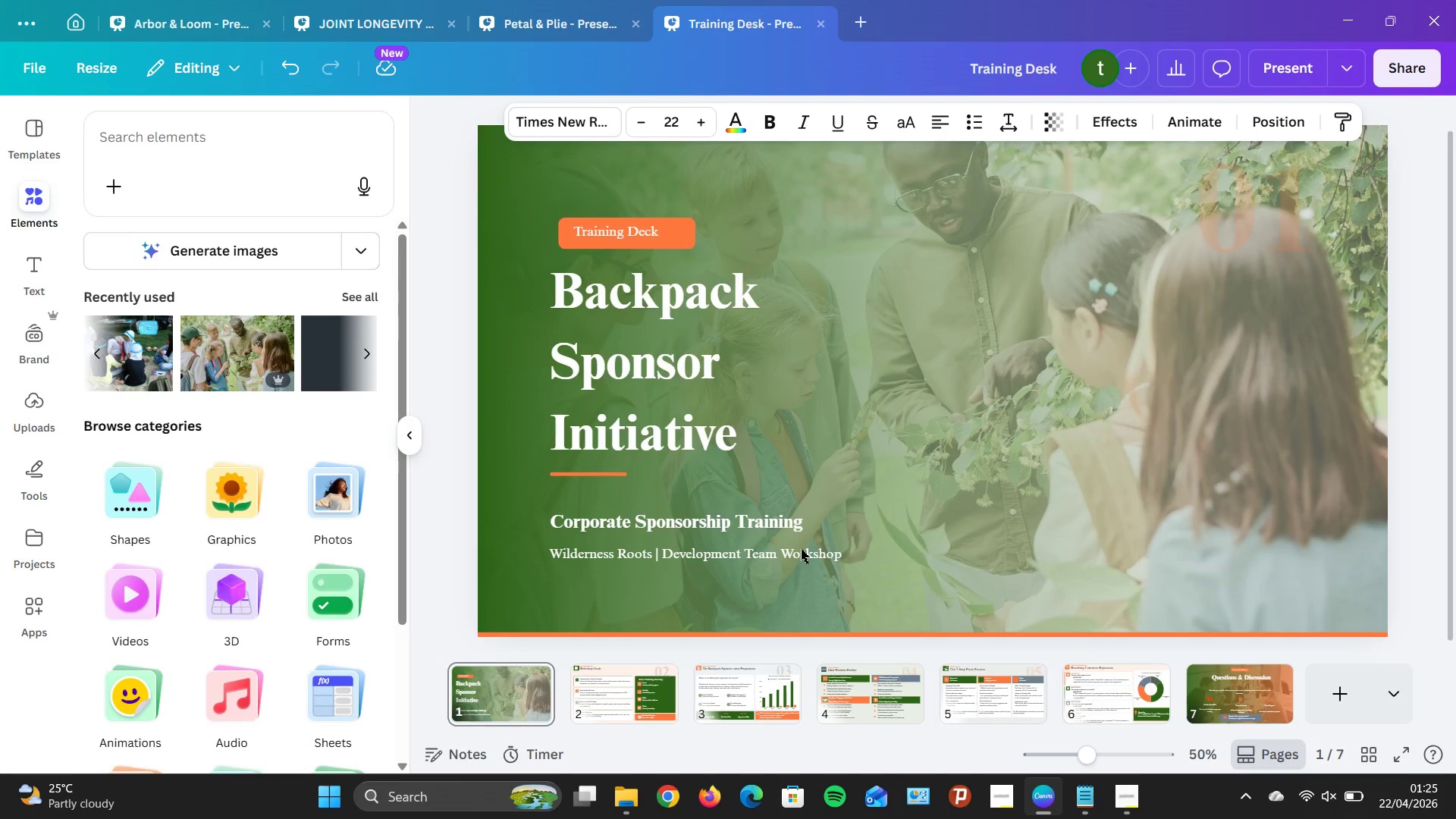 
key(ArrowRight)
 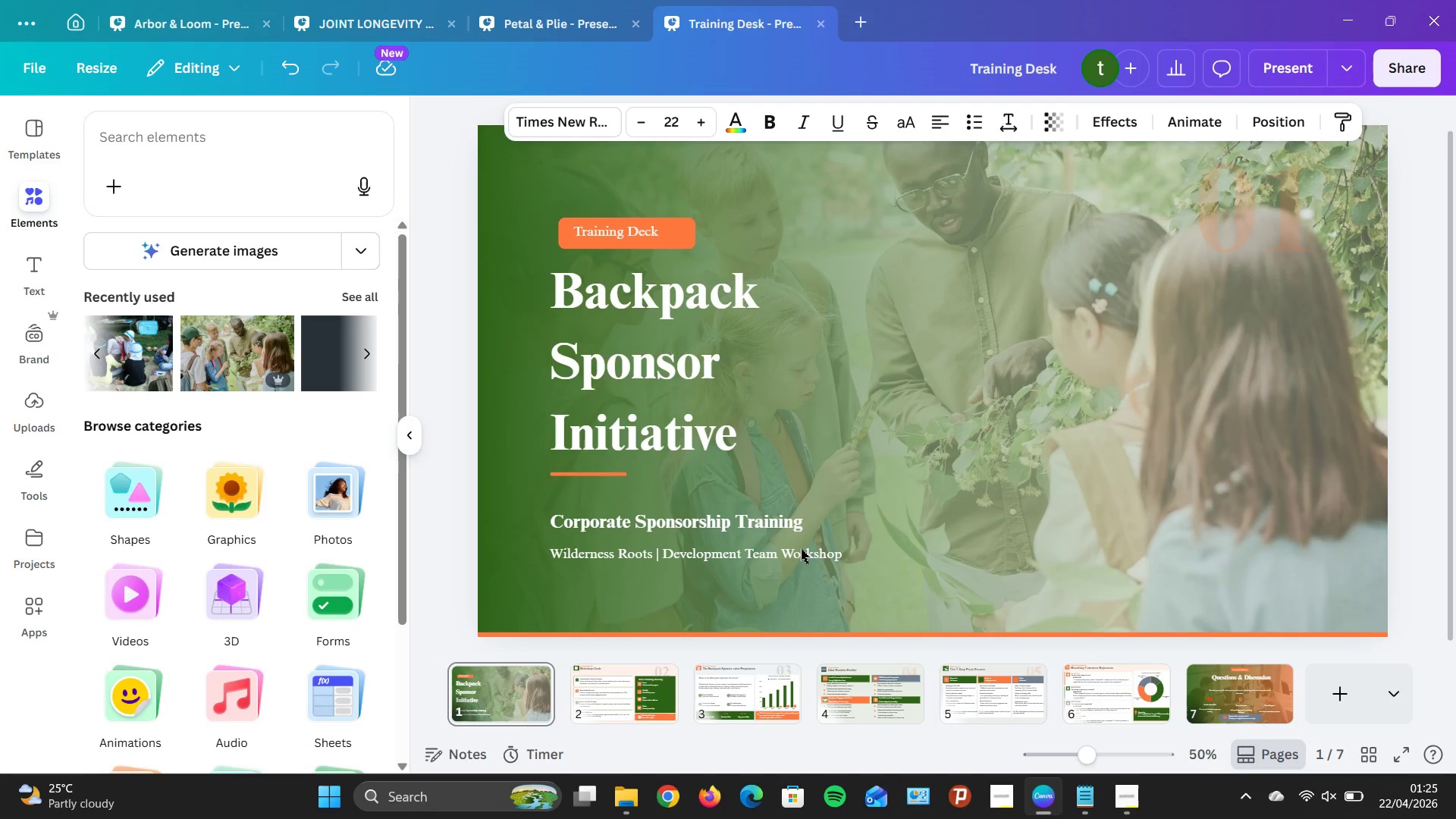 
key(ArrowRight)
 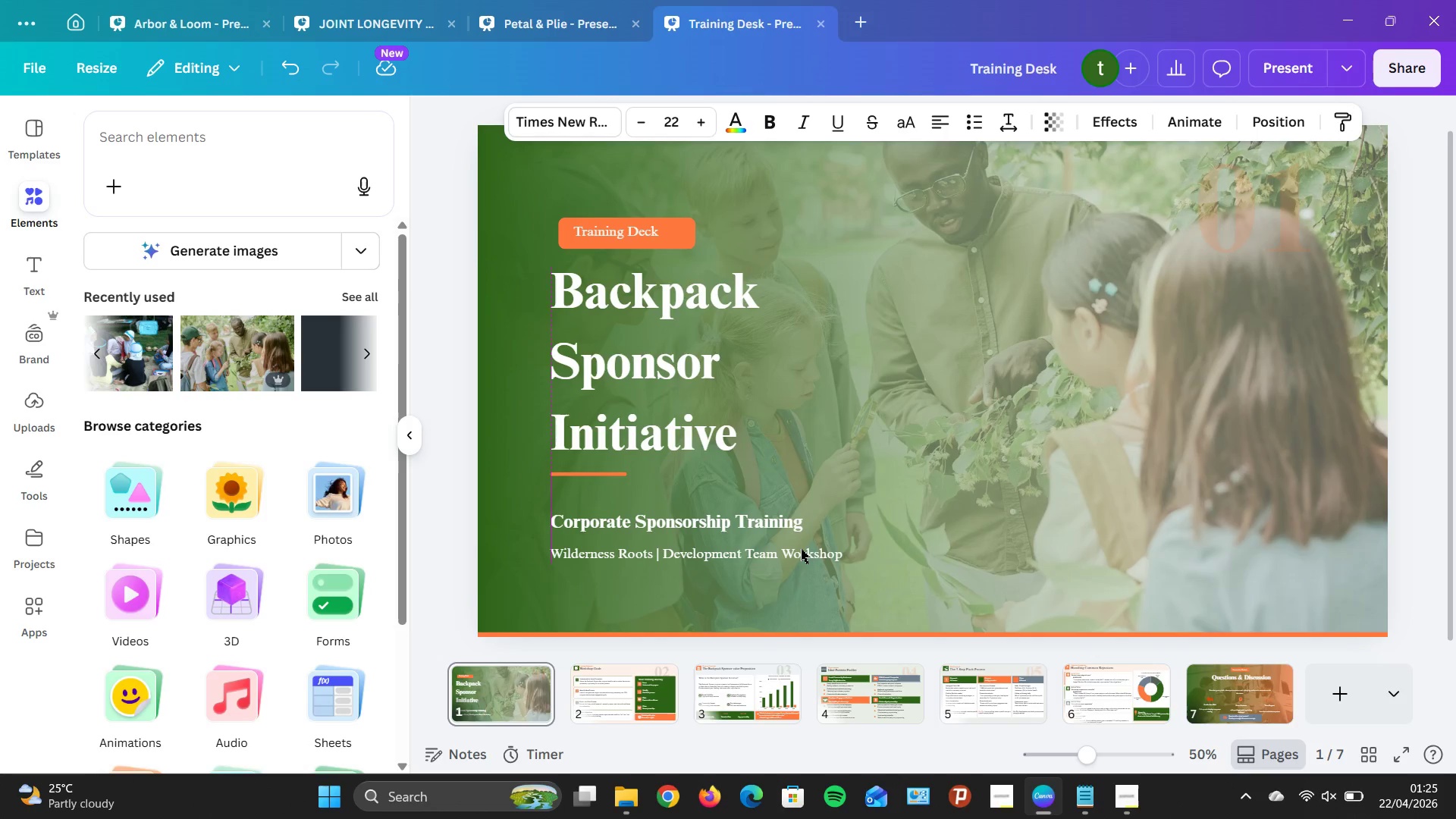 
key(ArrowRight)
 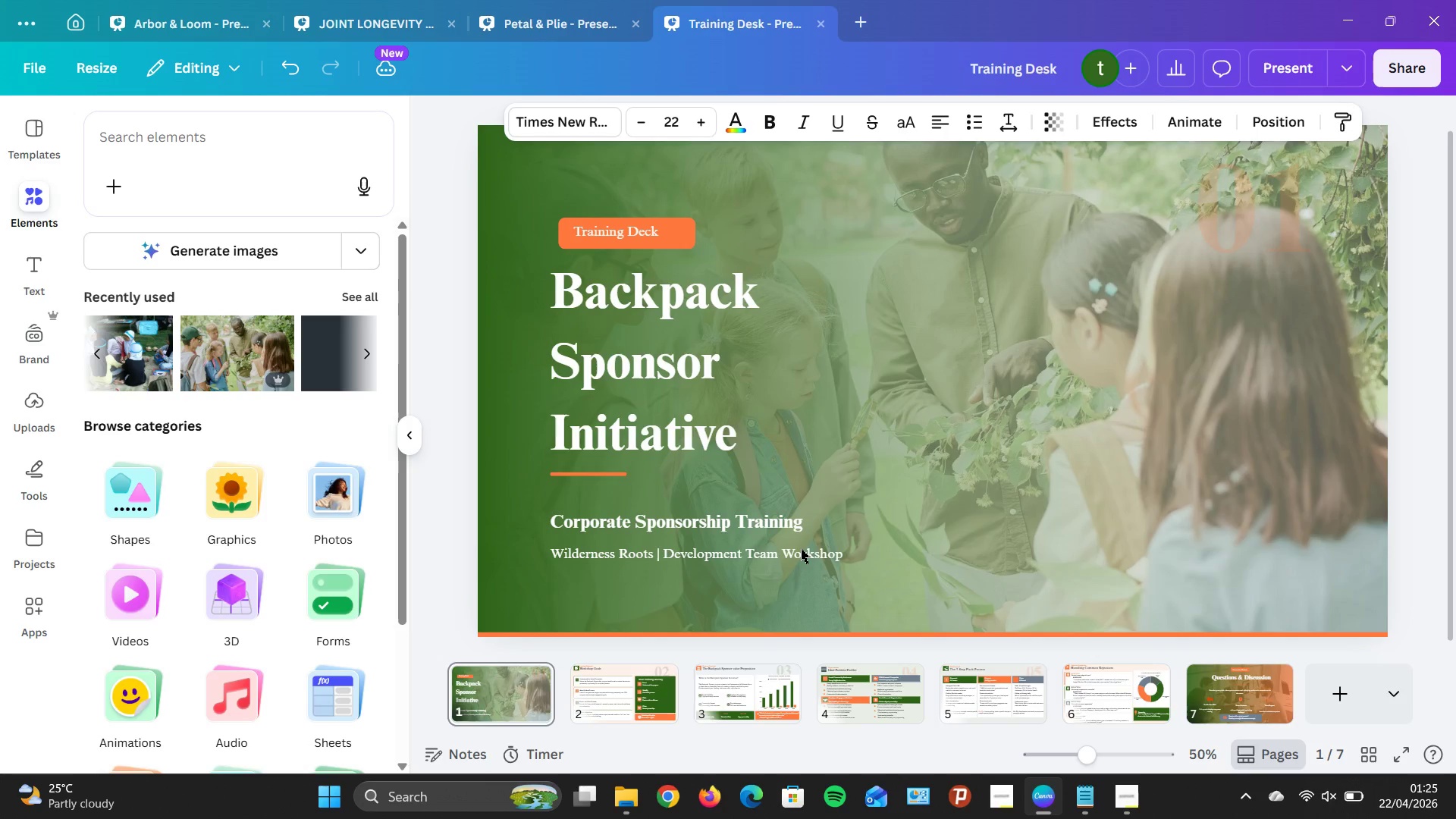 
key(ArrowLeft)
 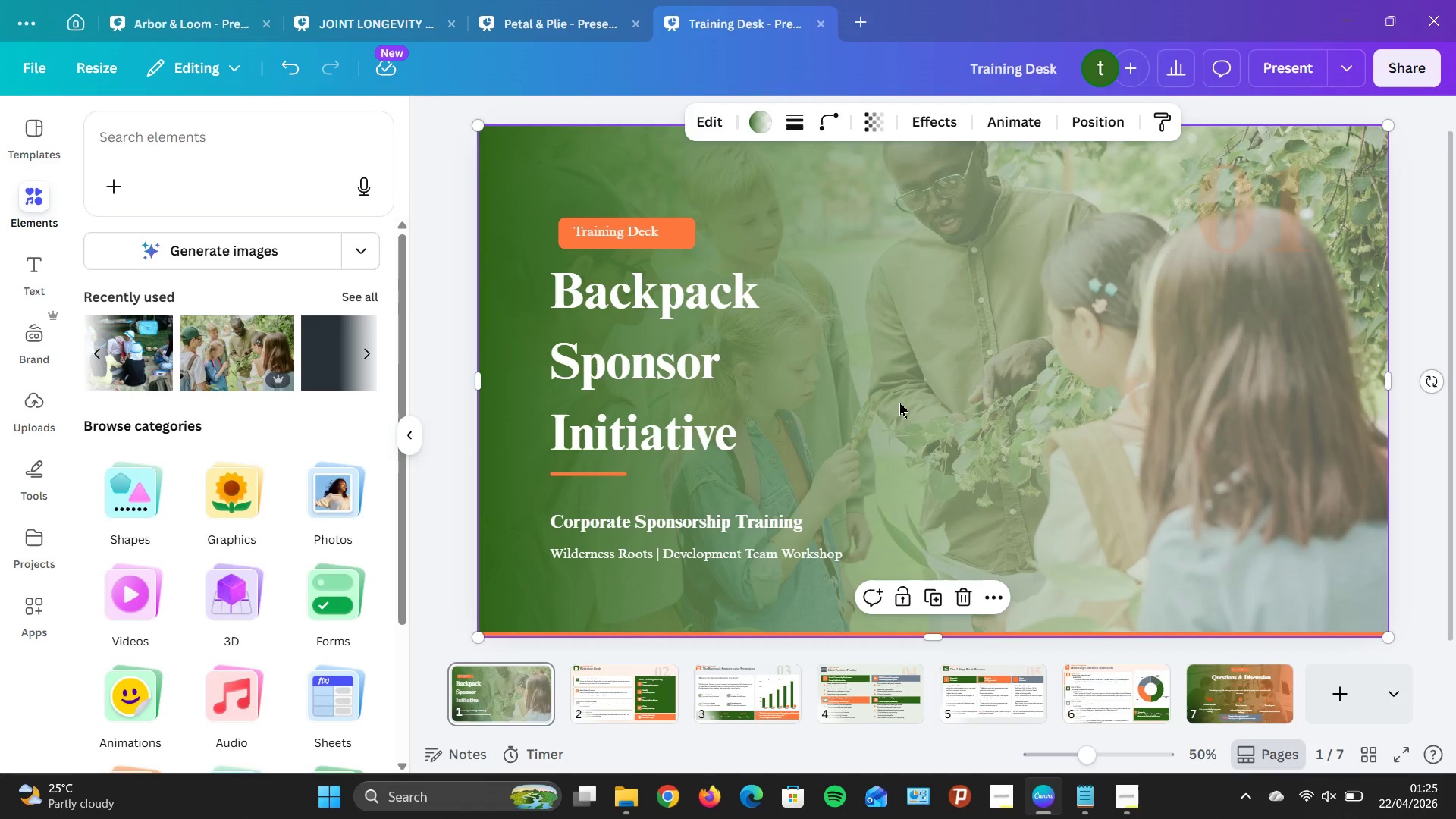 
mouse_move([614, 686])
 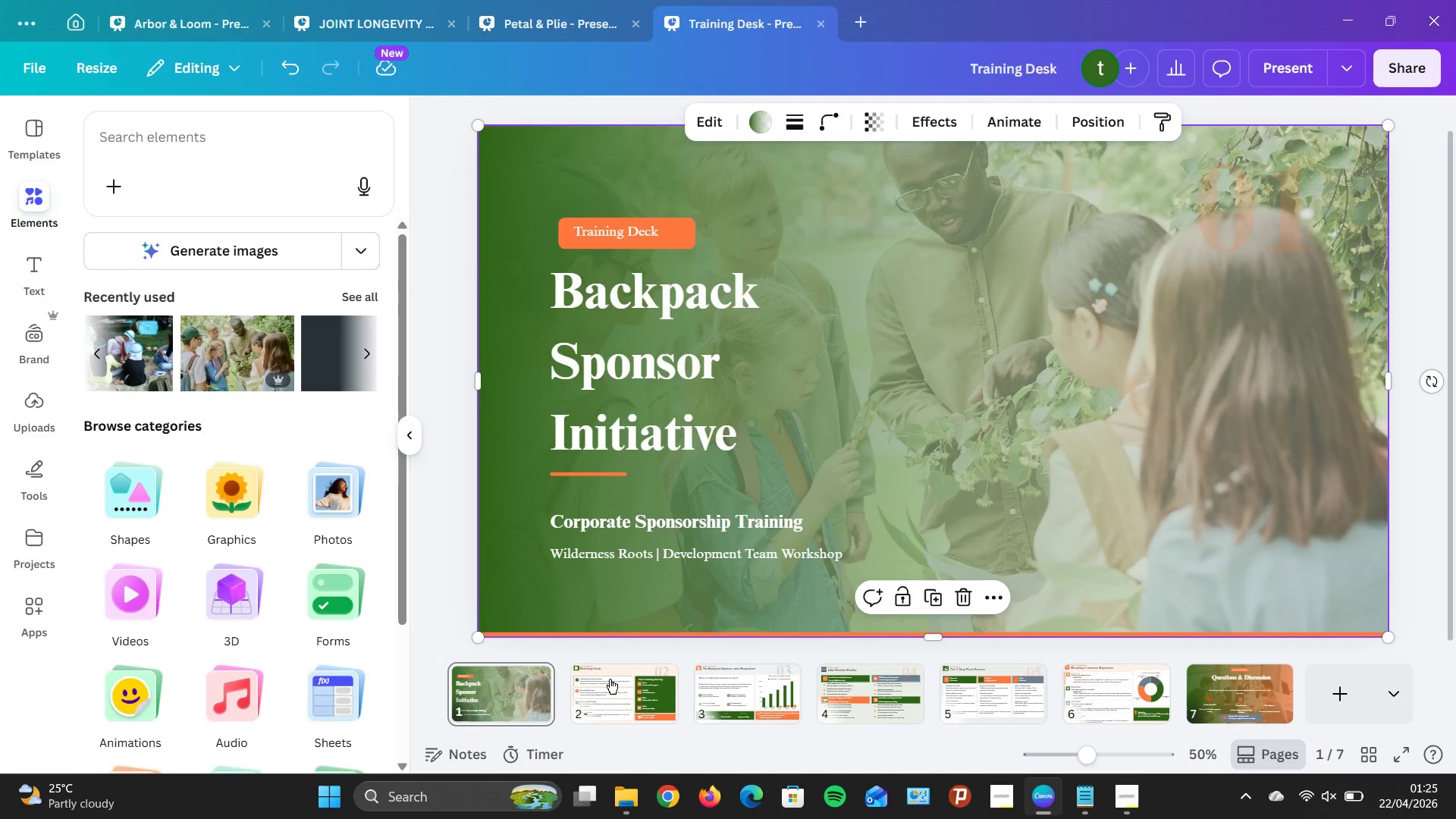 
wait(5.42)
 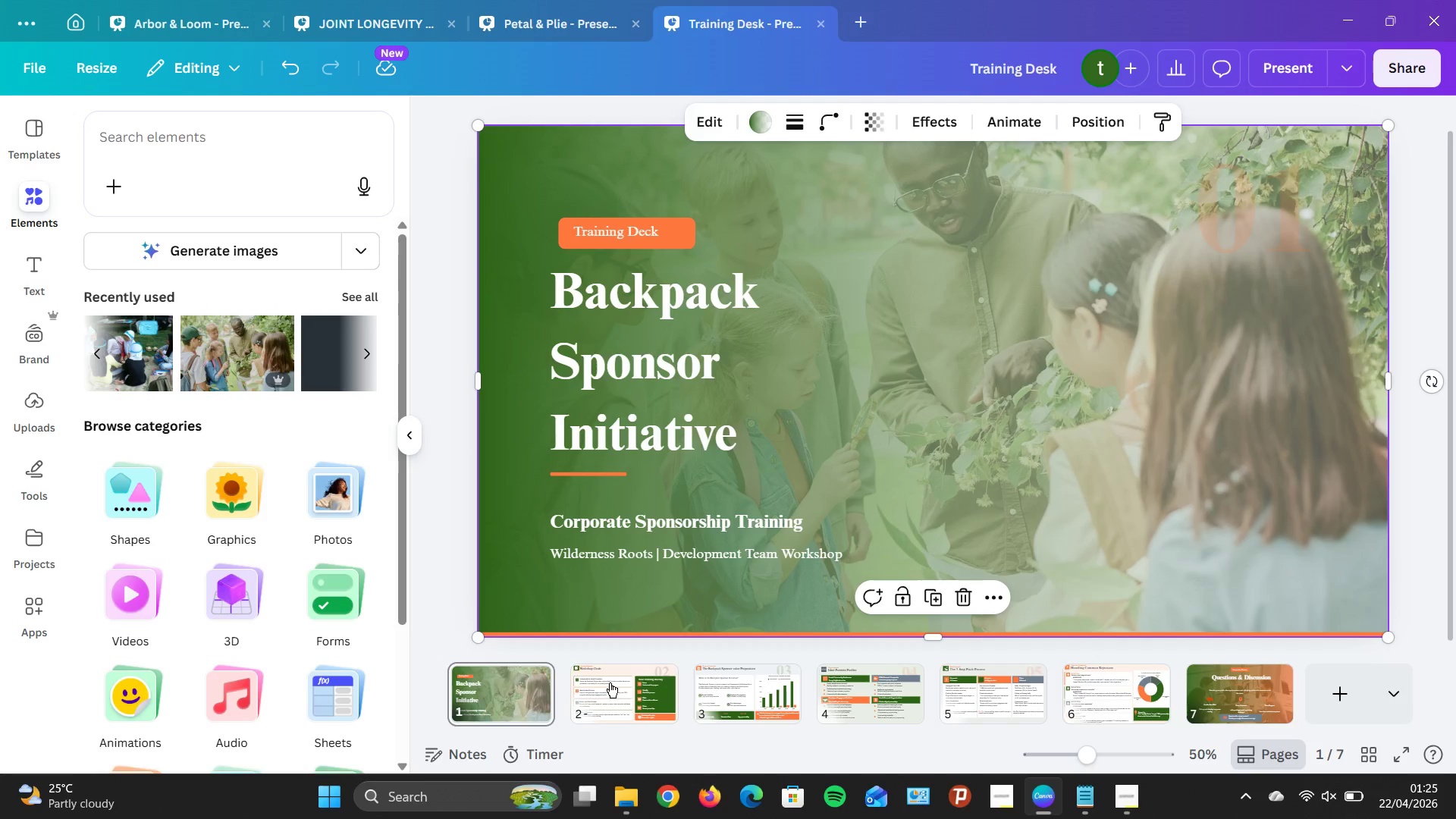 
left_click([628, 675])
 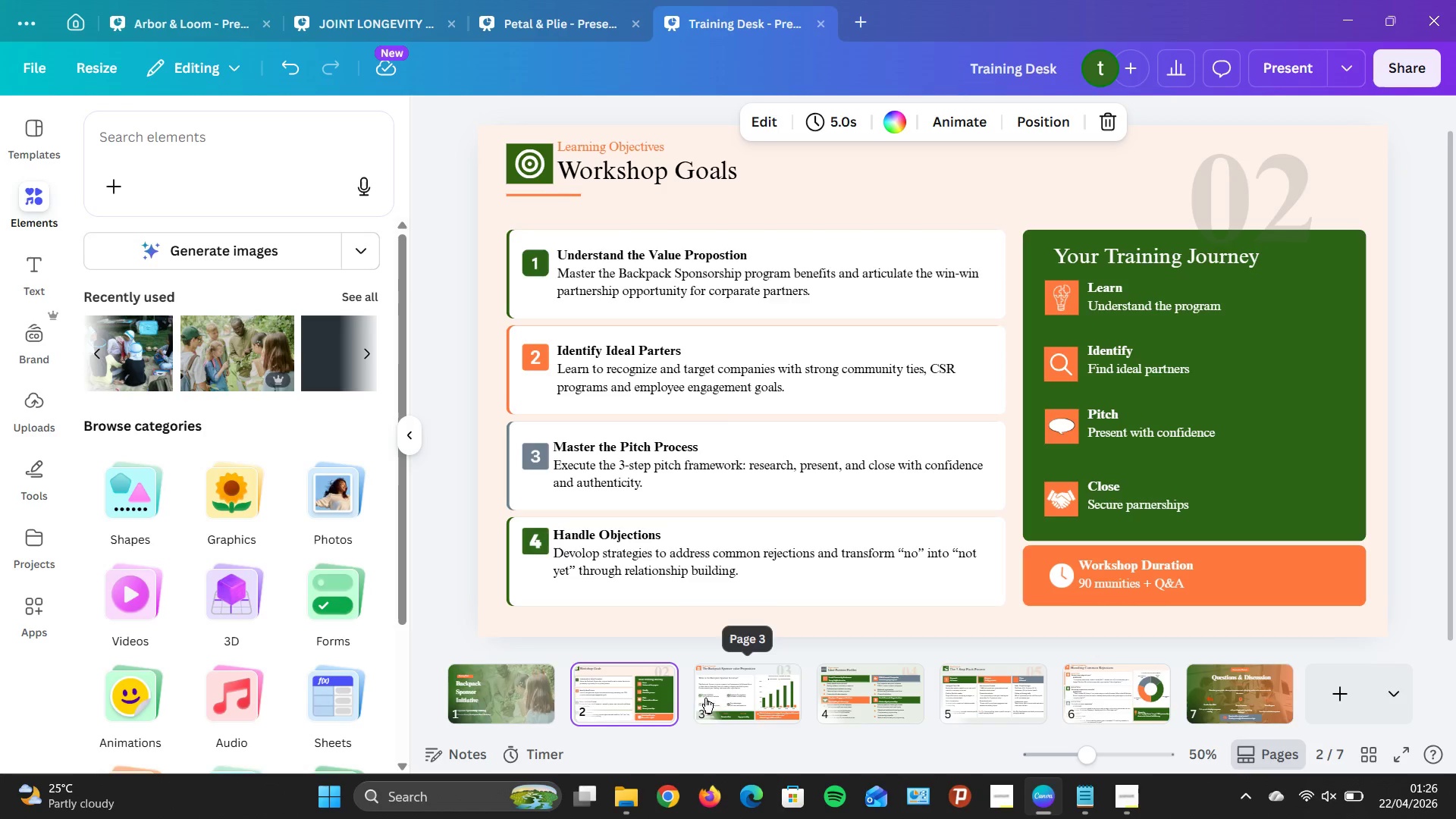 
left_click([724, 704])
 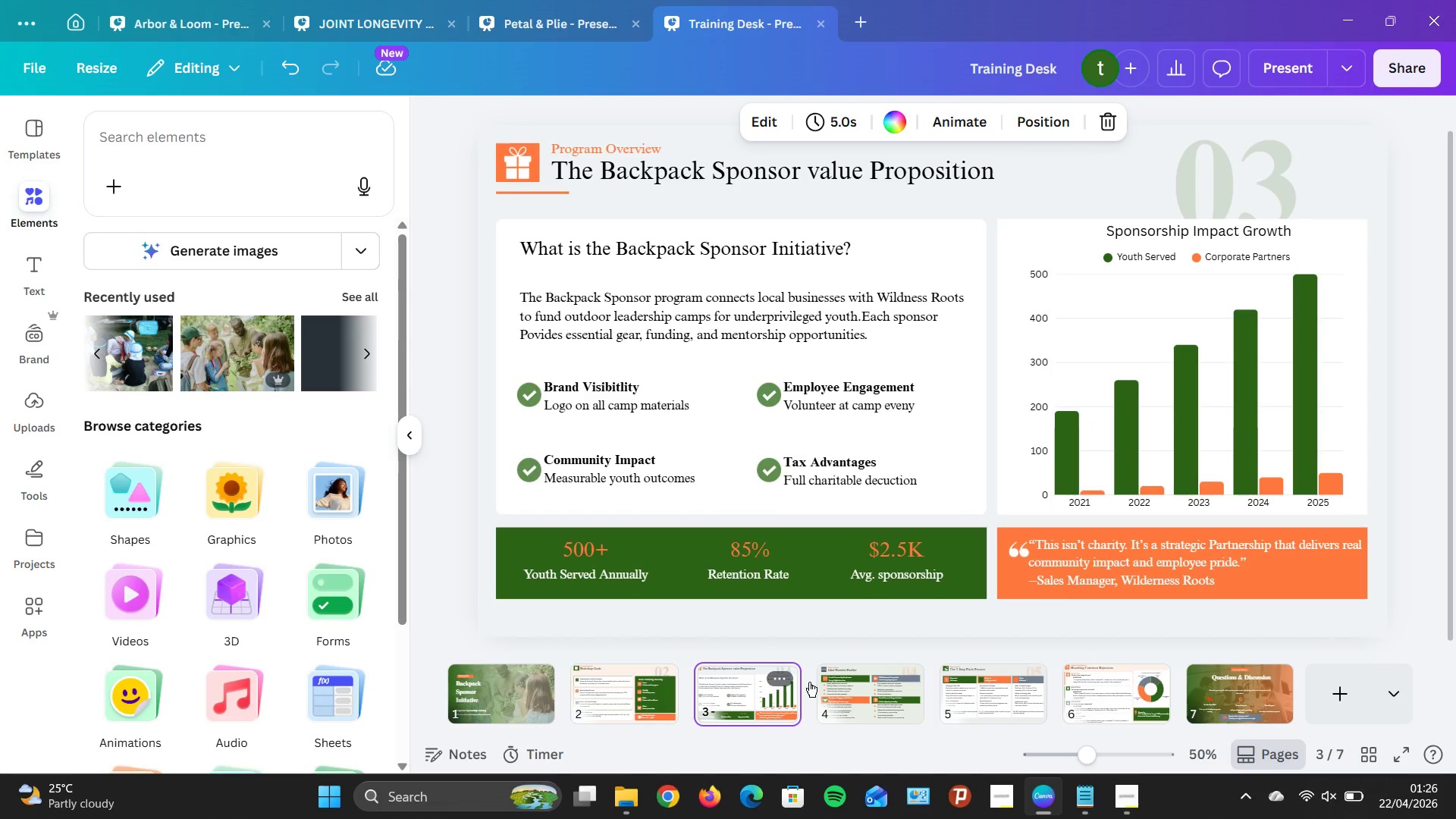 
left_click([854, 697])
 